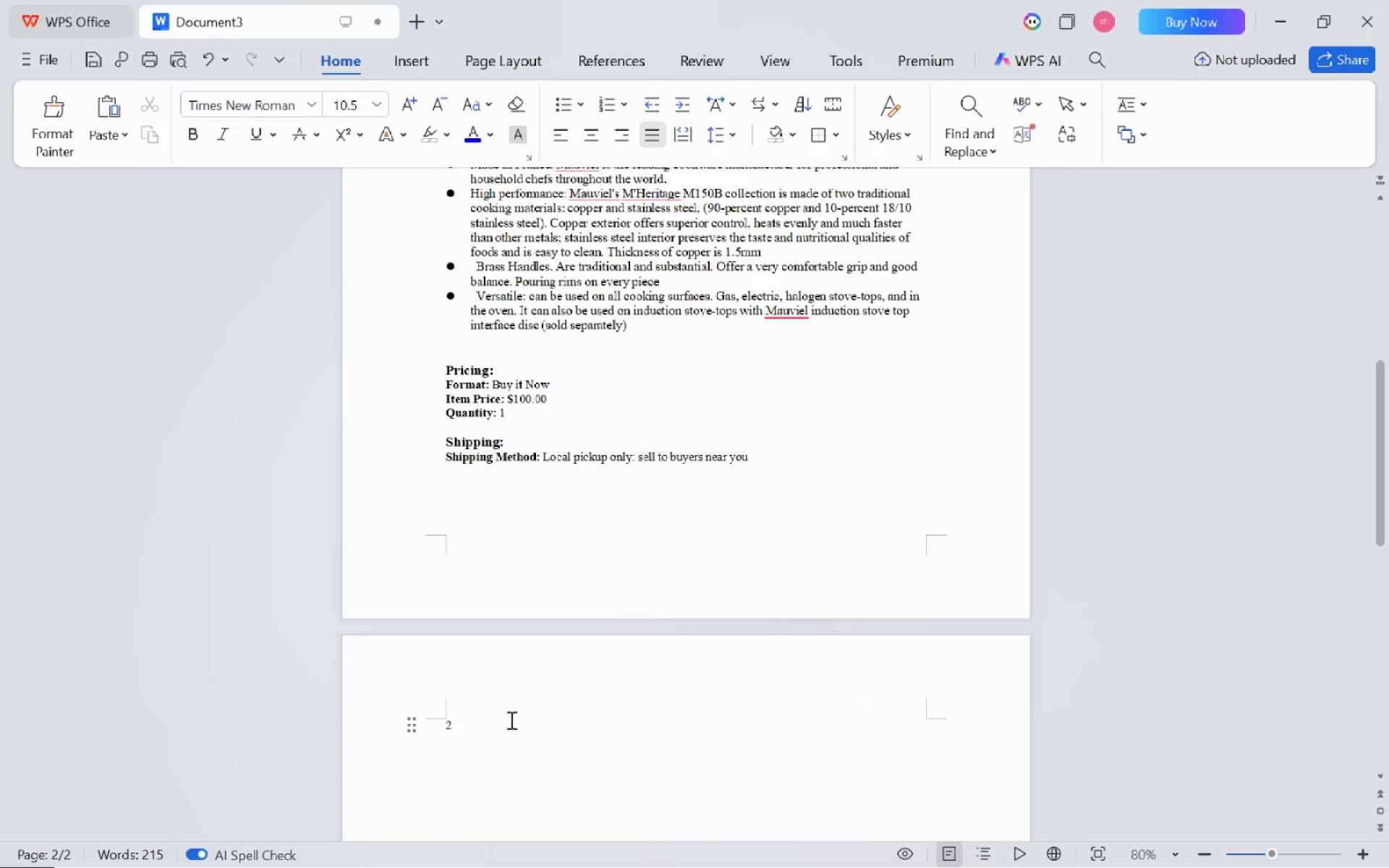 
key(Period)
 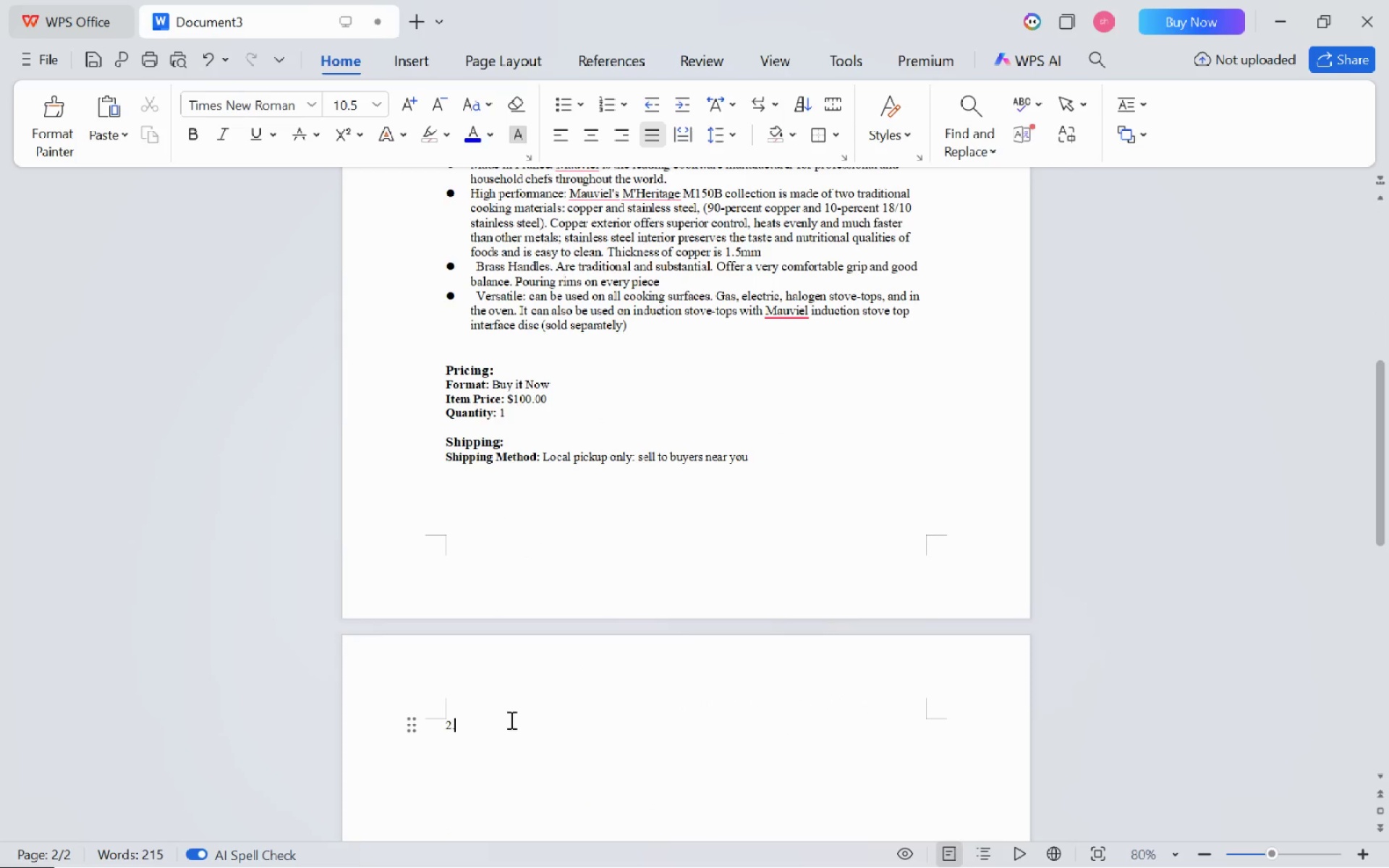 
key(Space)
 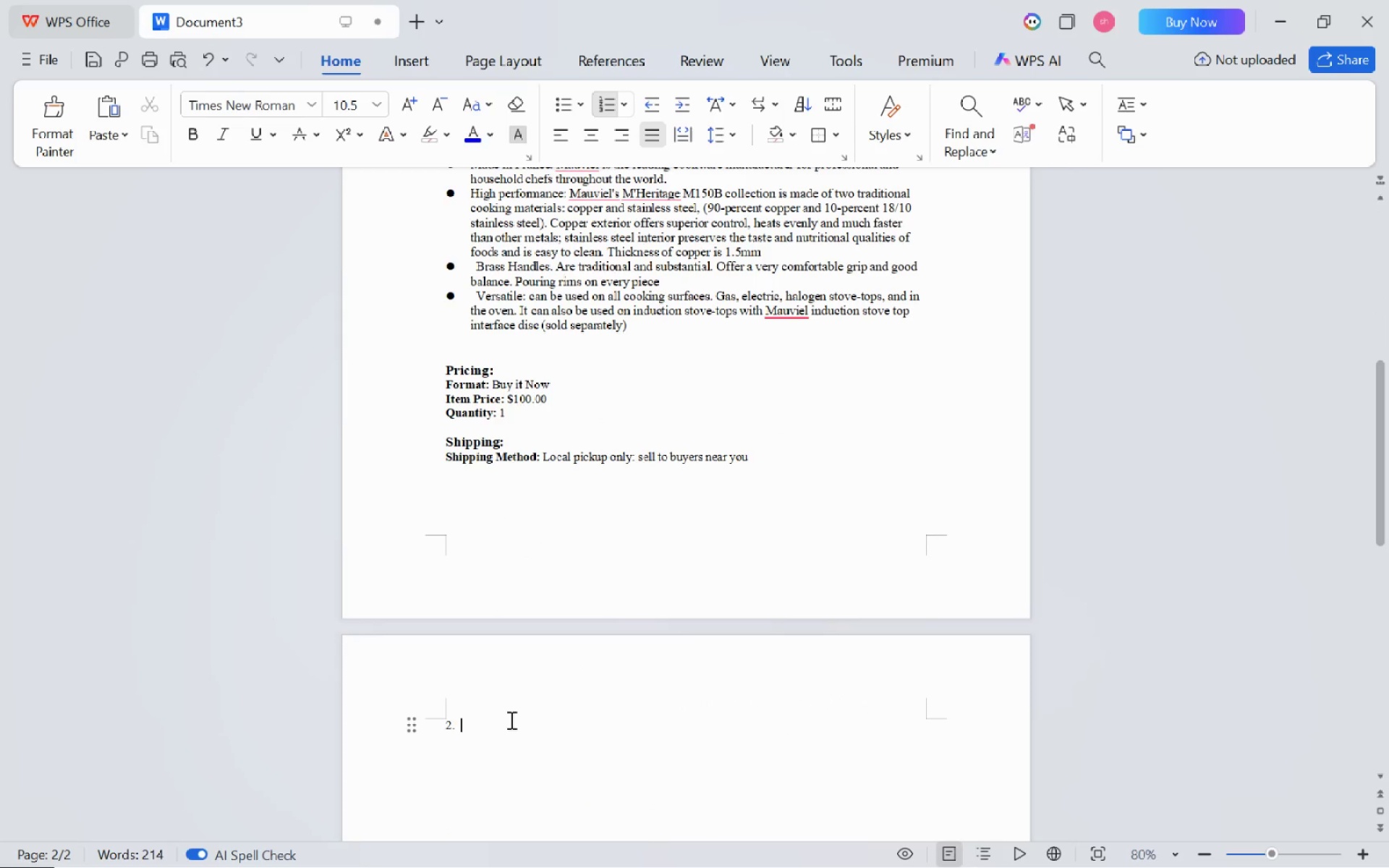 
key(Control+V)
 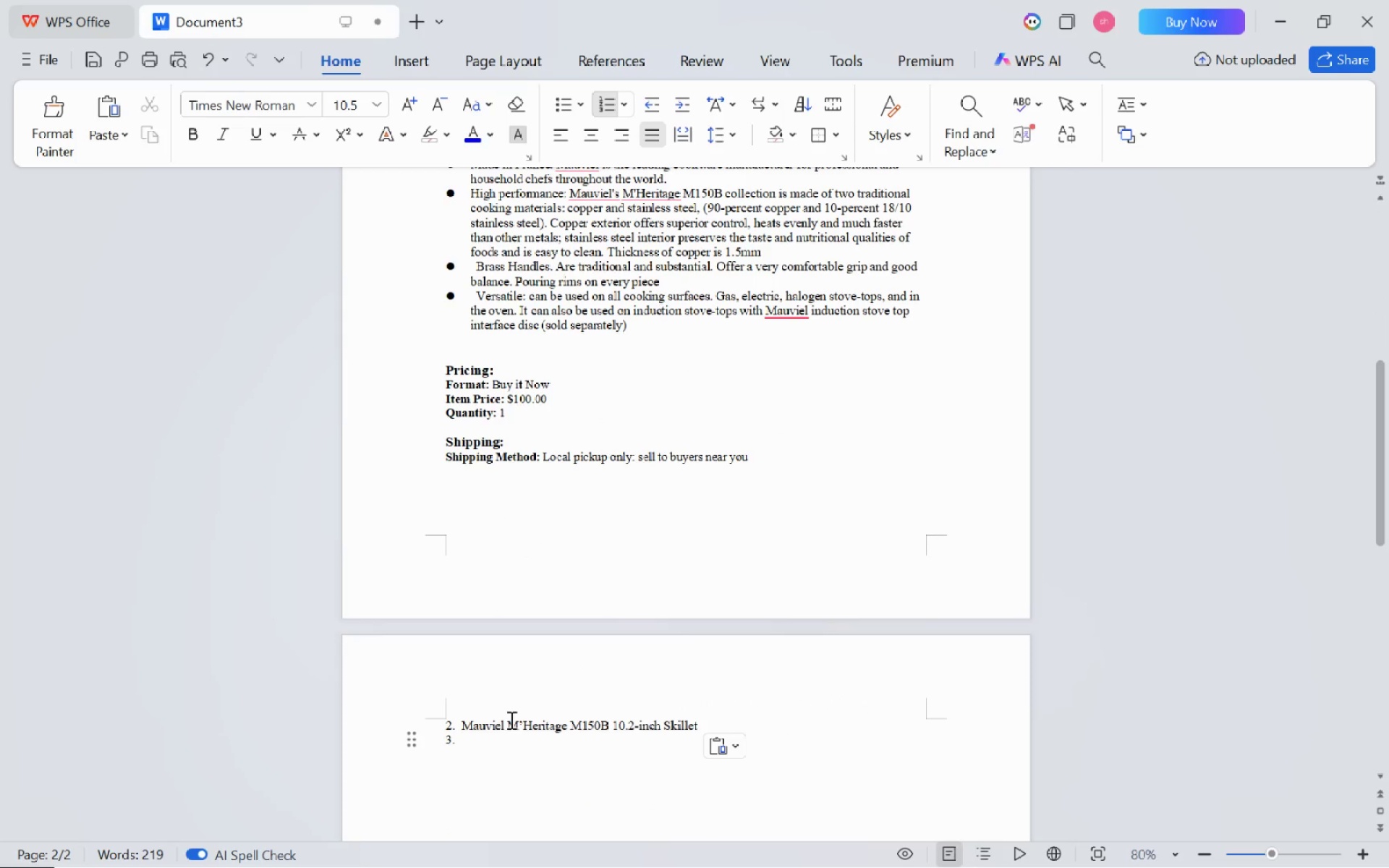 
key(Backspace)
 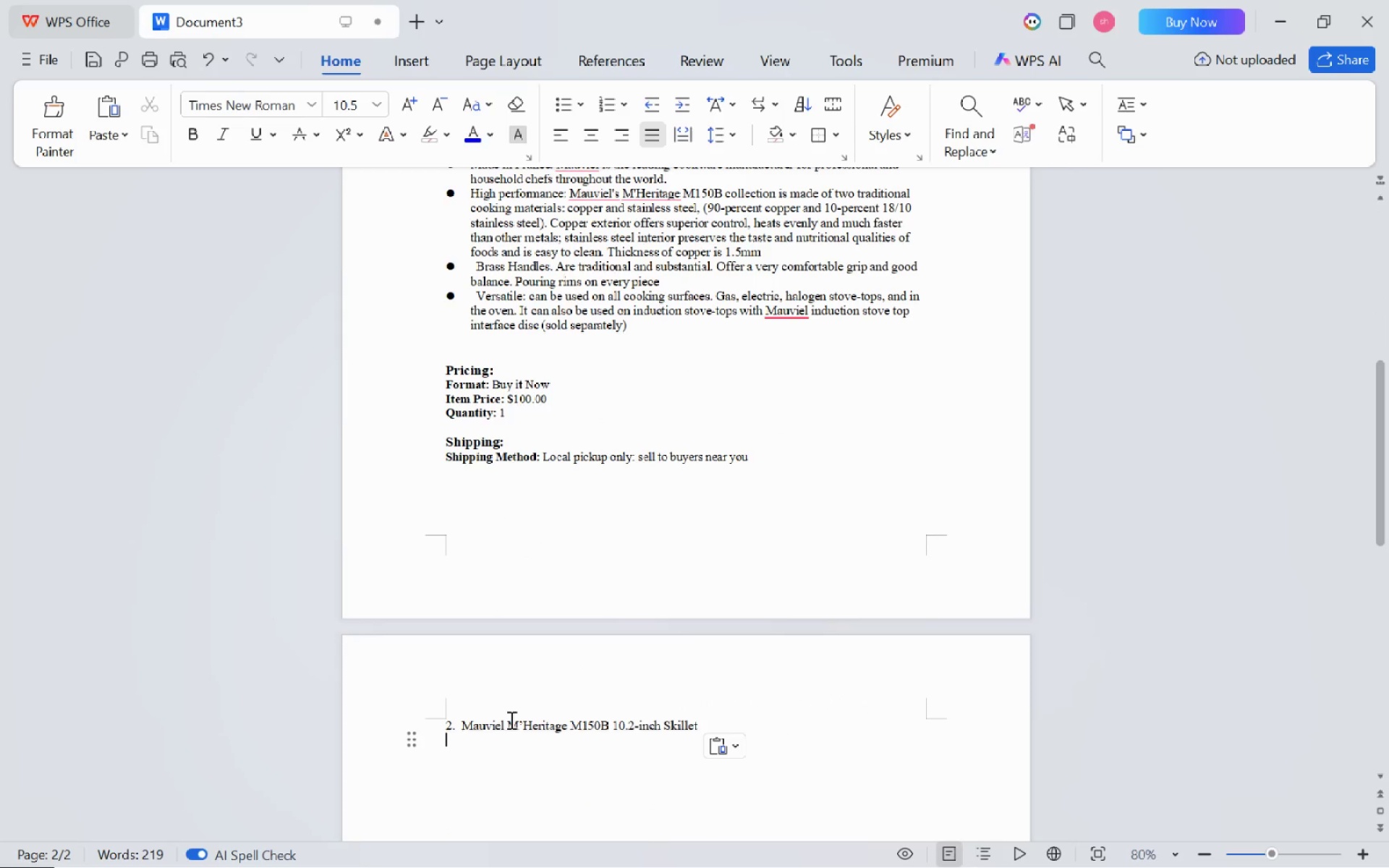 
hold_key(key=ControlLeft, duration=0.38)
 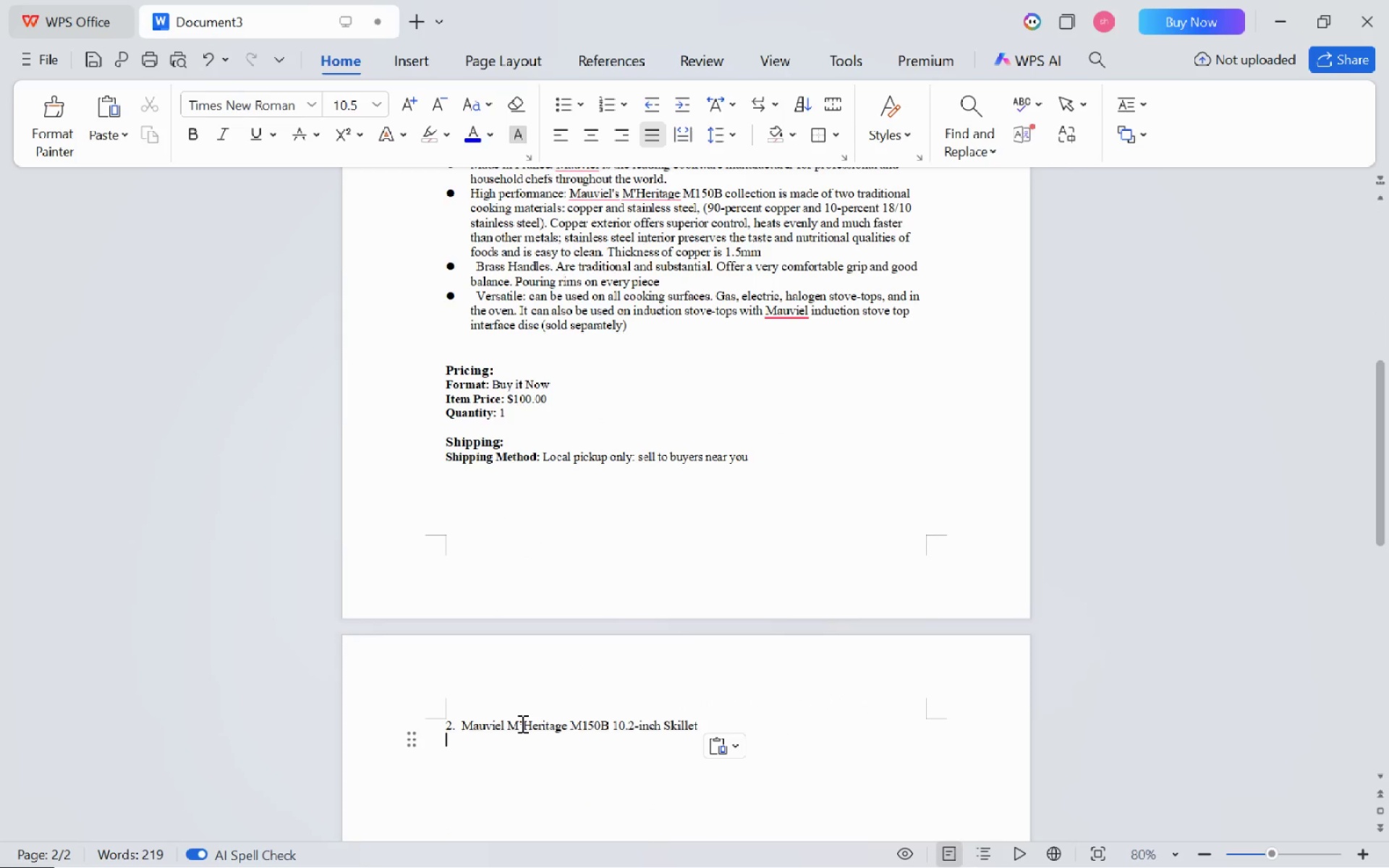 
left_click([521, 723])
 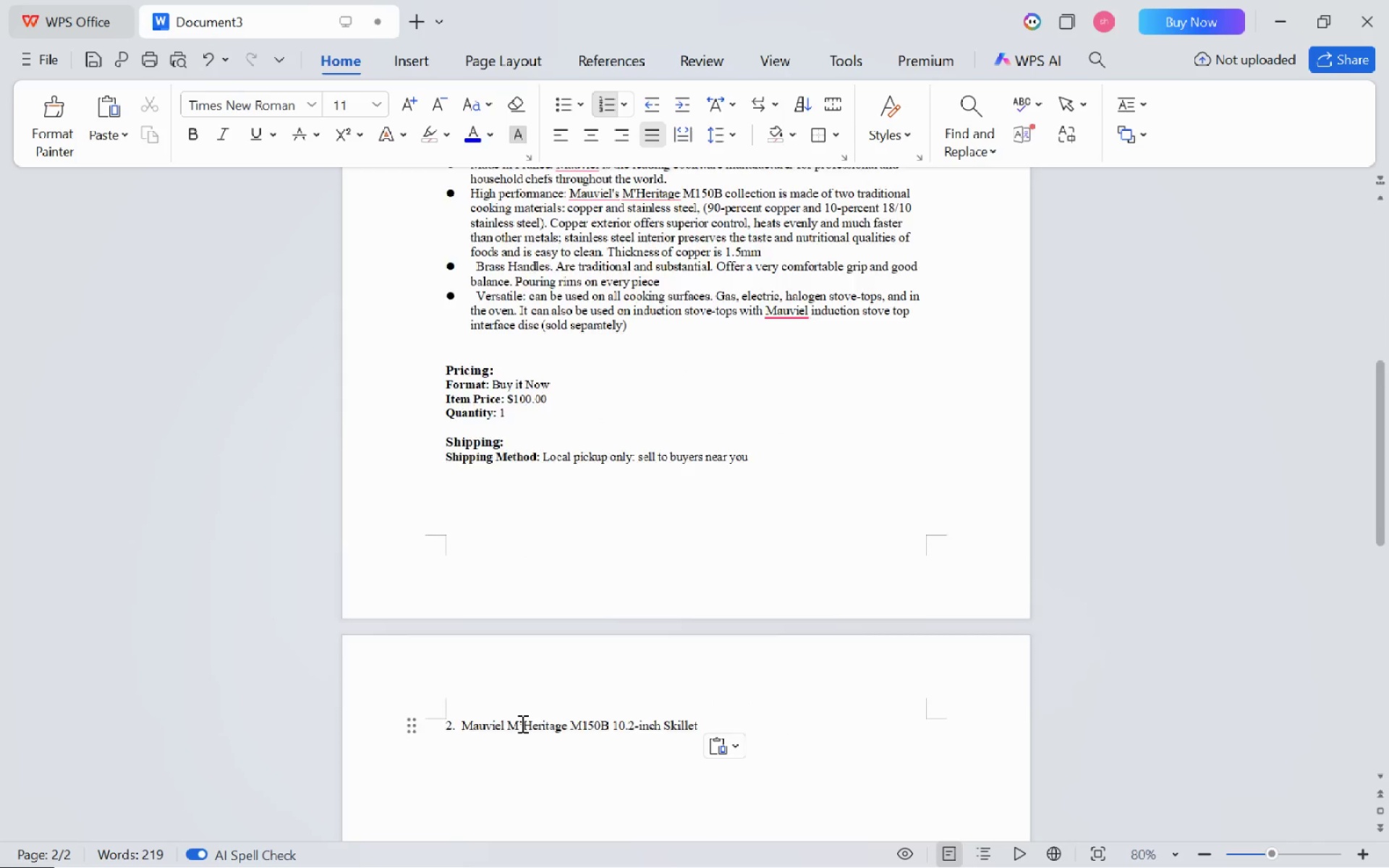 
scroll: coordinate [521, 723], scroll_direction: up, amount: 10.0
 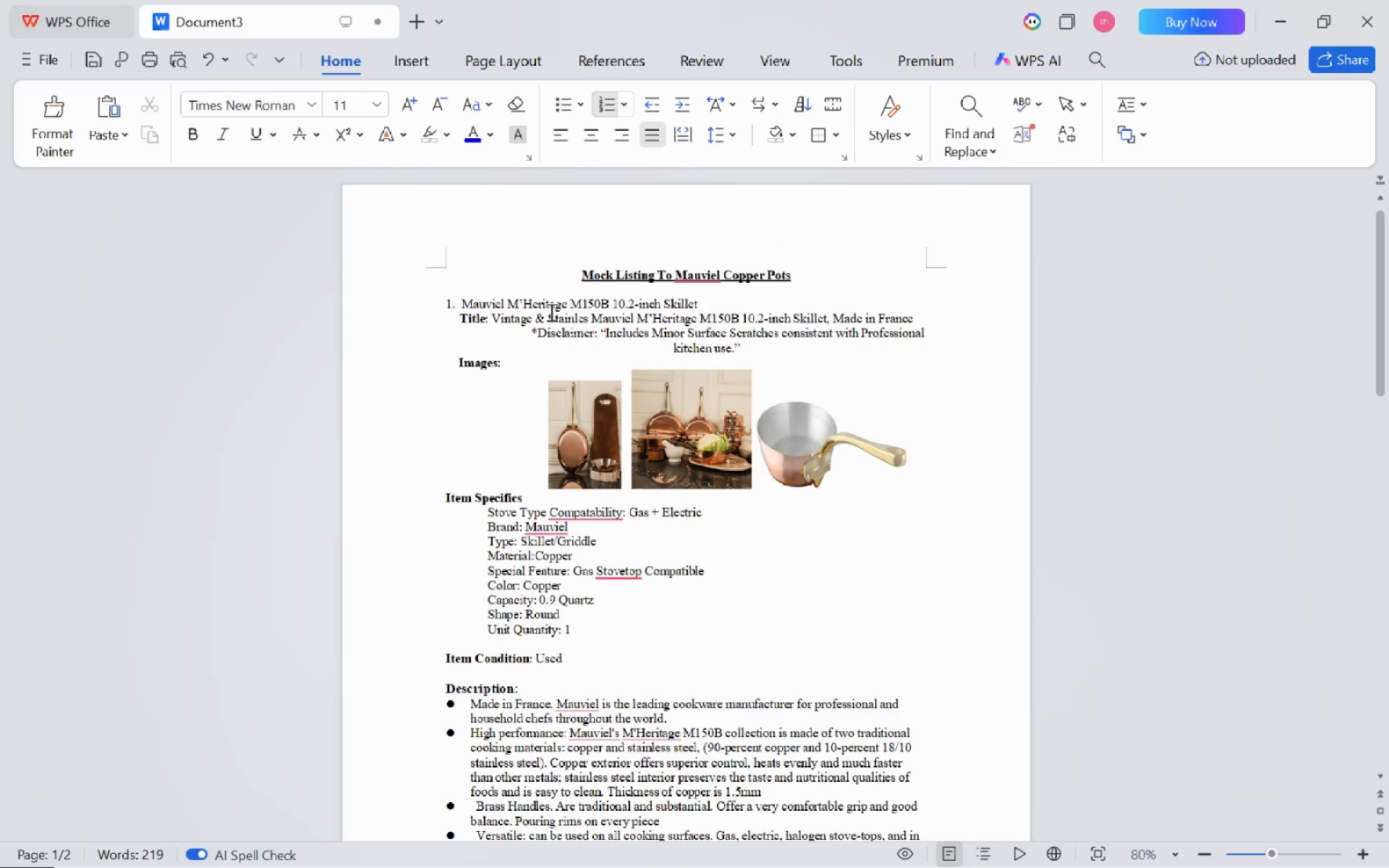 
left_click([550, 312])
 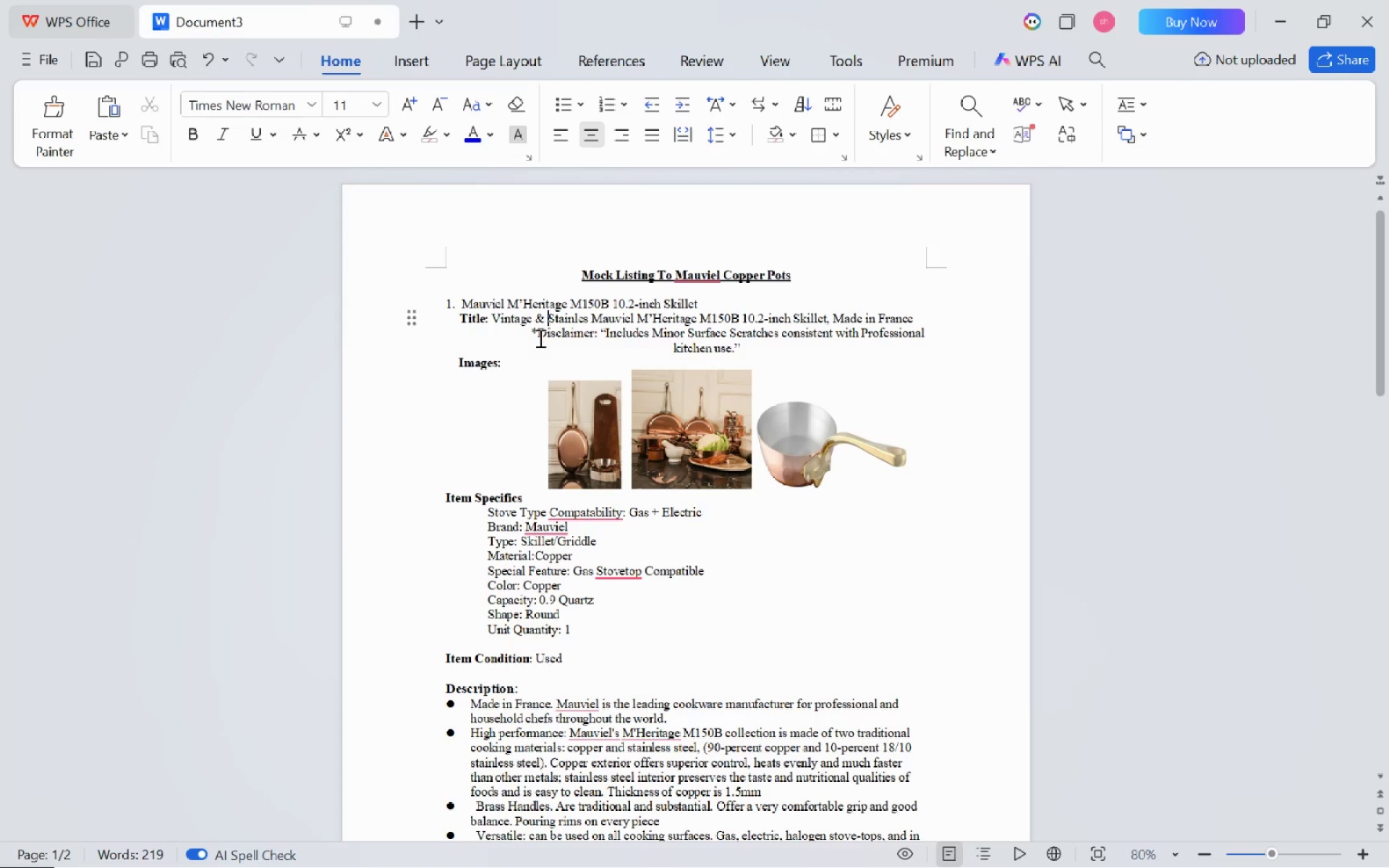 
left_click([539, 302])
 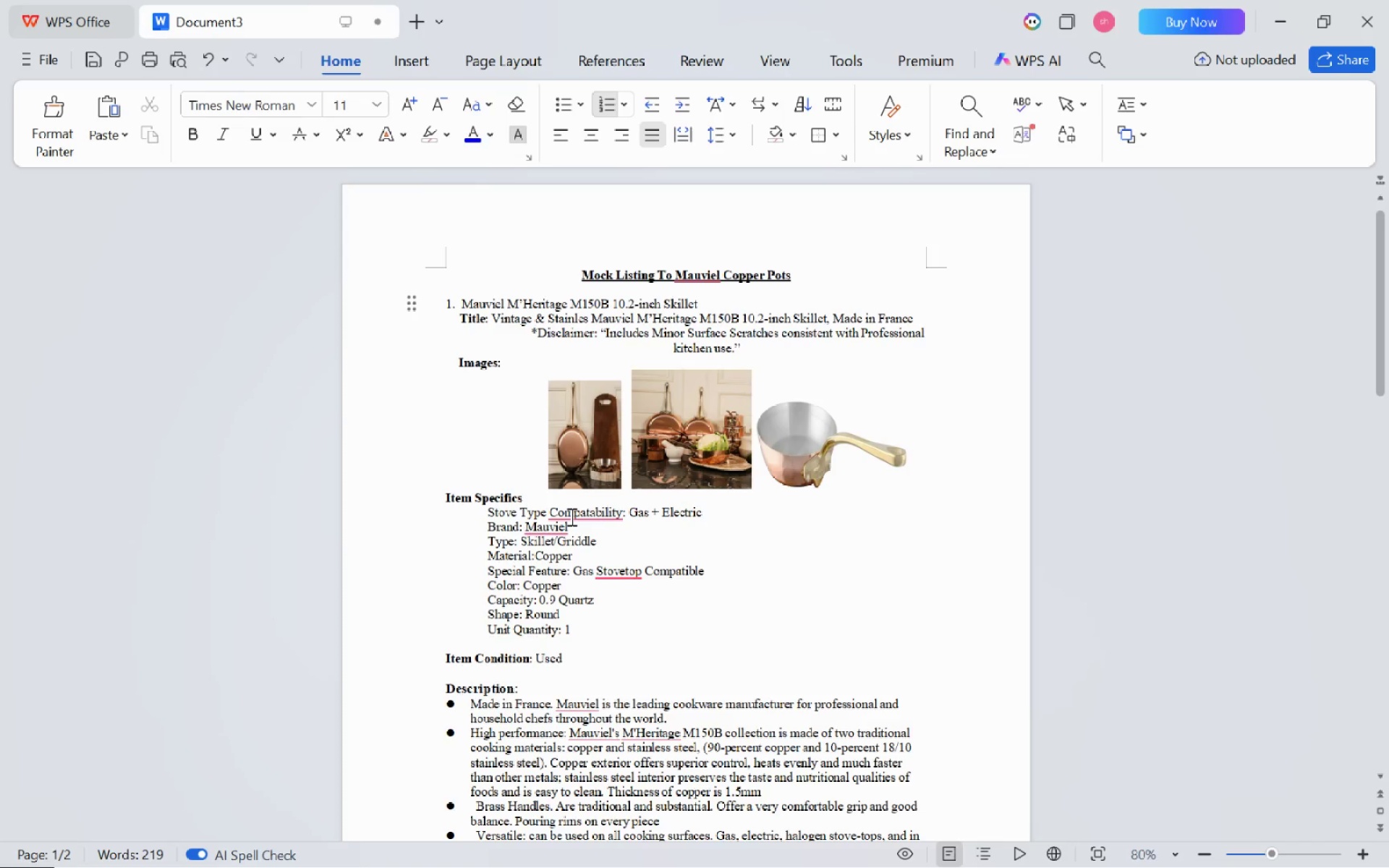 
scroll: coordinate [608, 472], scroll_direction: down, amount: 19.0
 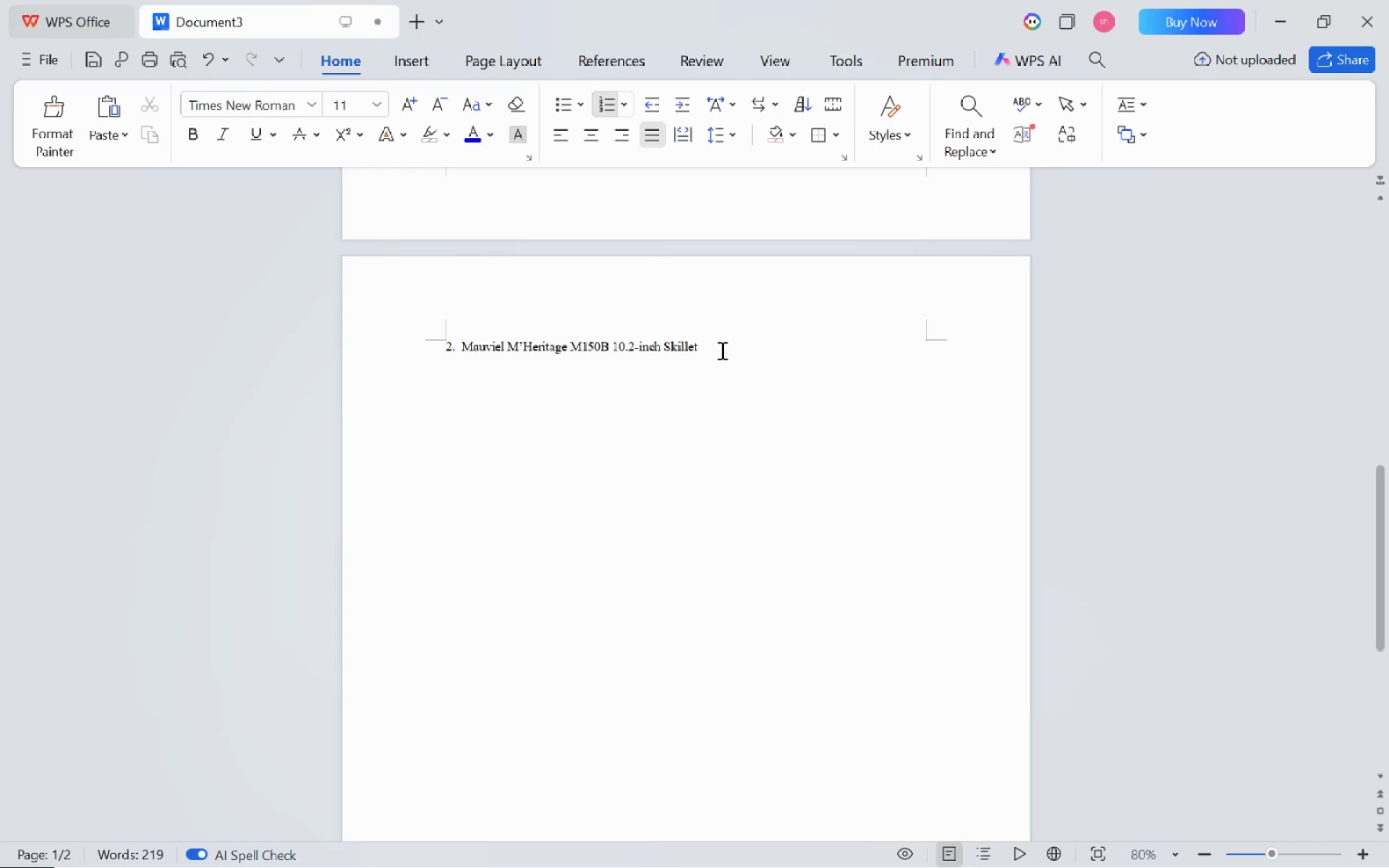 
left_click([721, 350])
 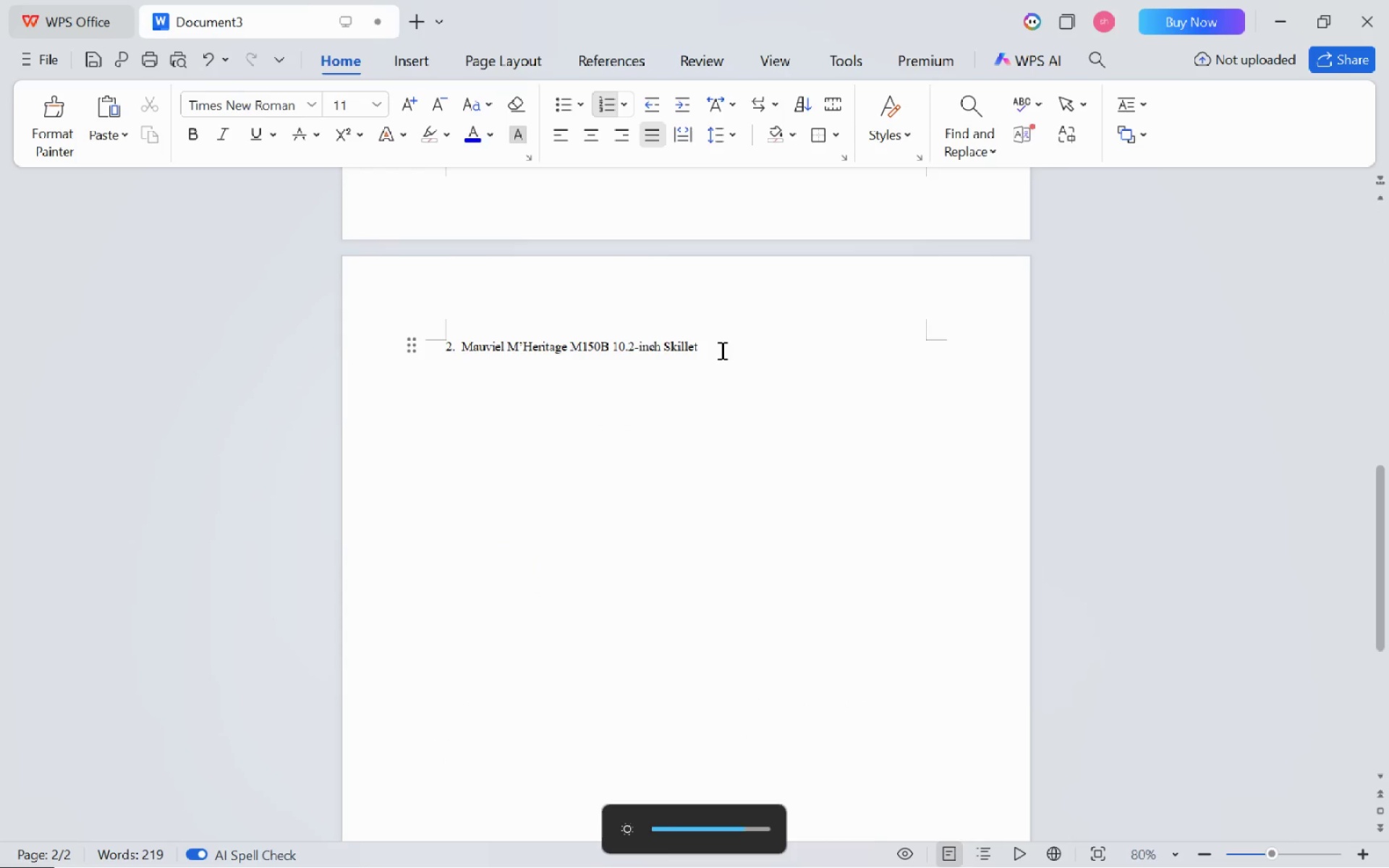 
key(Enter)
 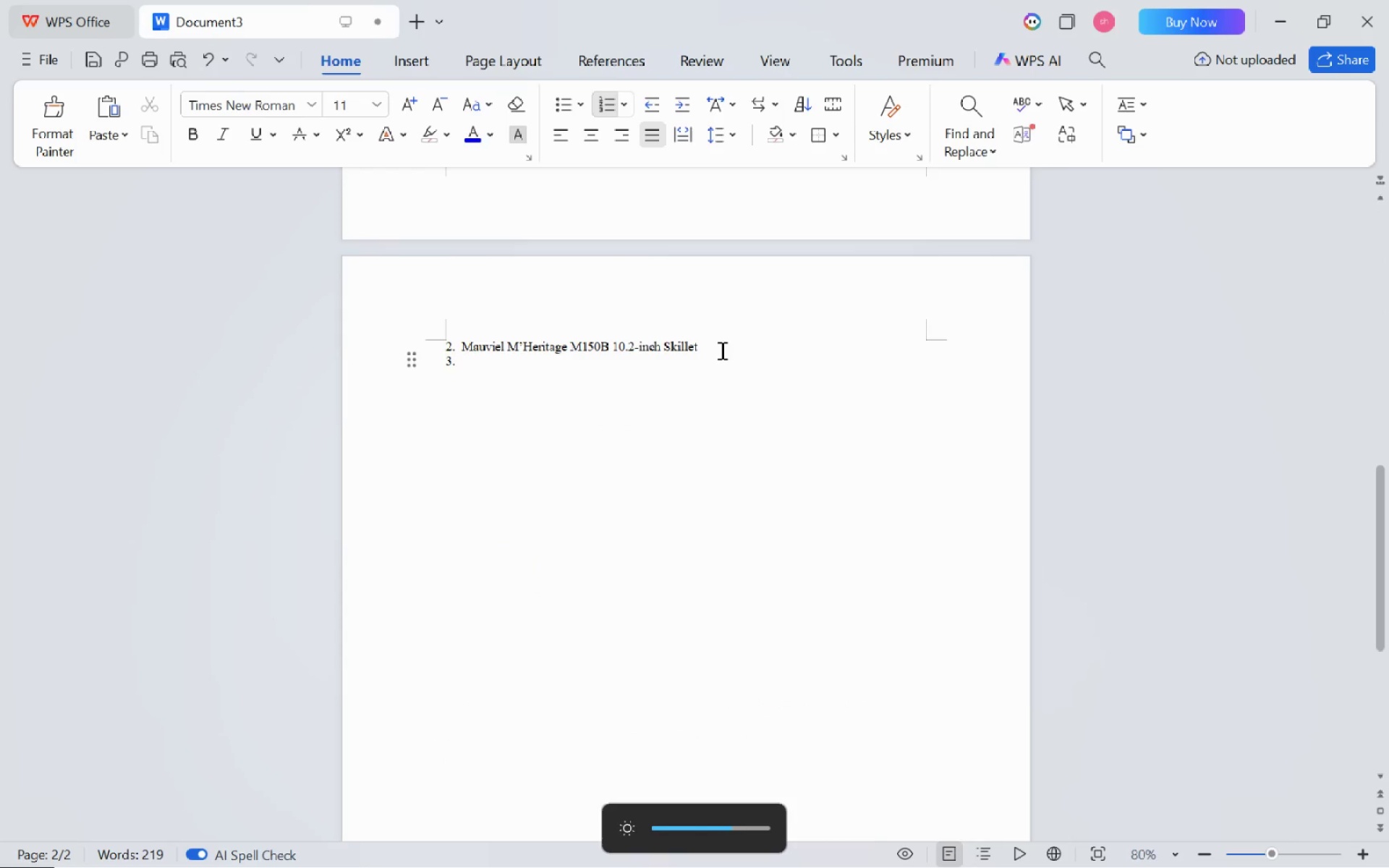 
key(Enter)
 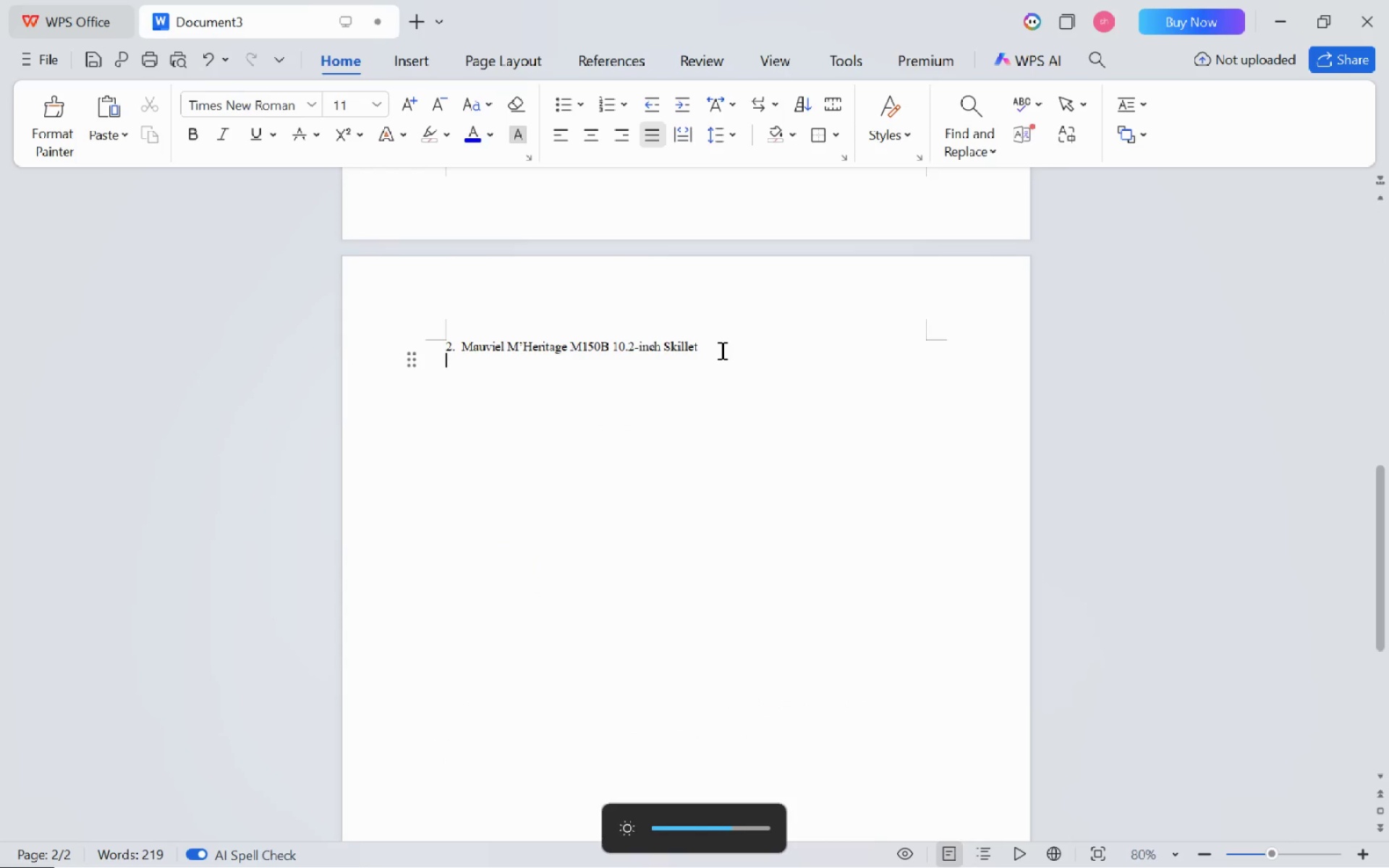 
key(Enter)
 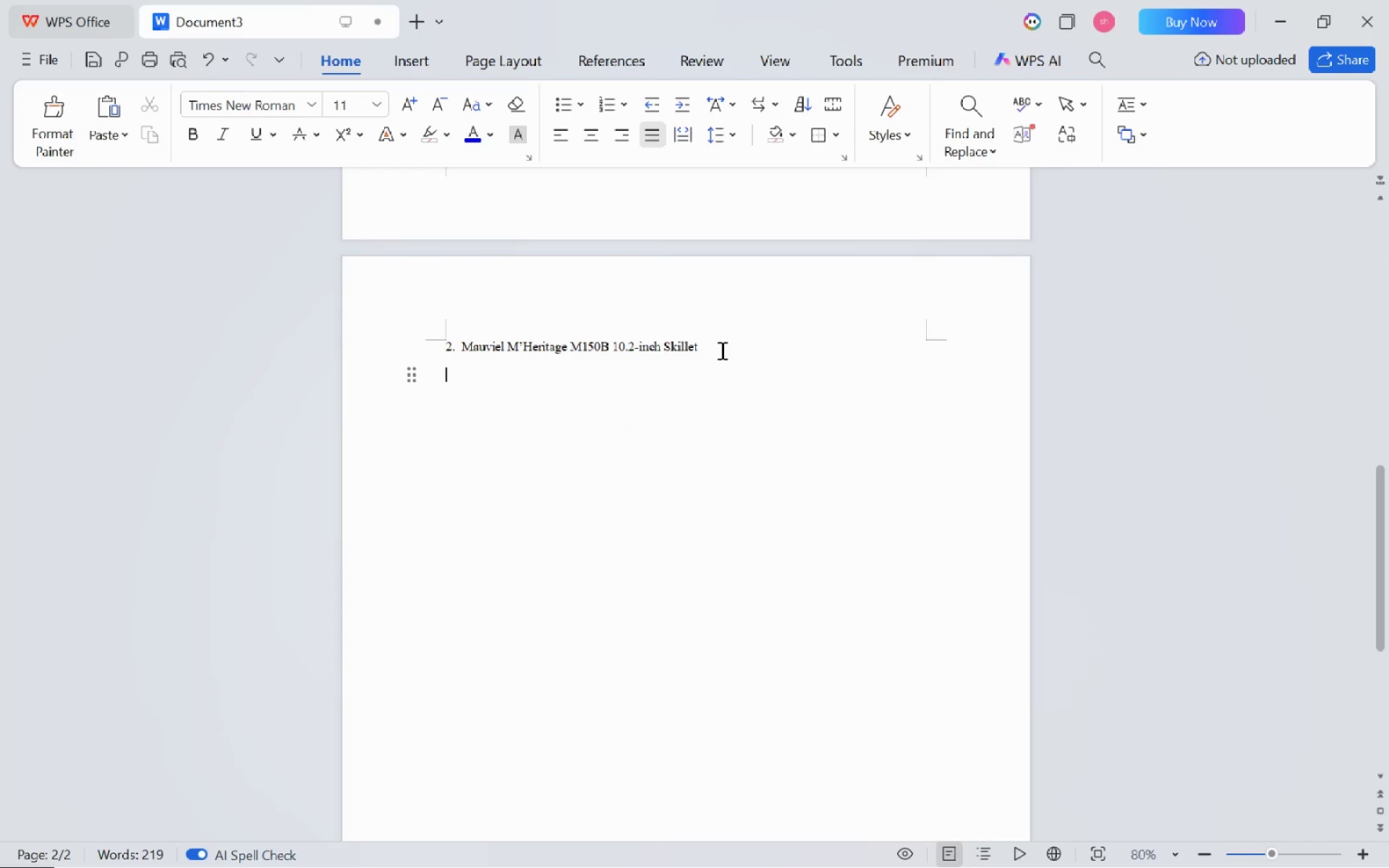 
key(Alt+AltLeft)
 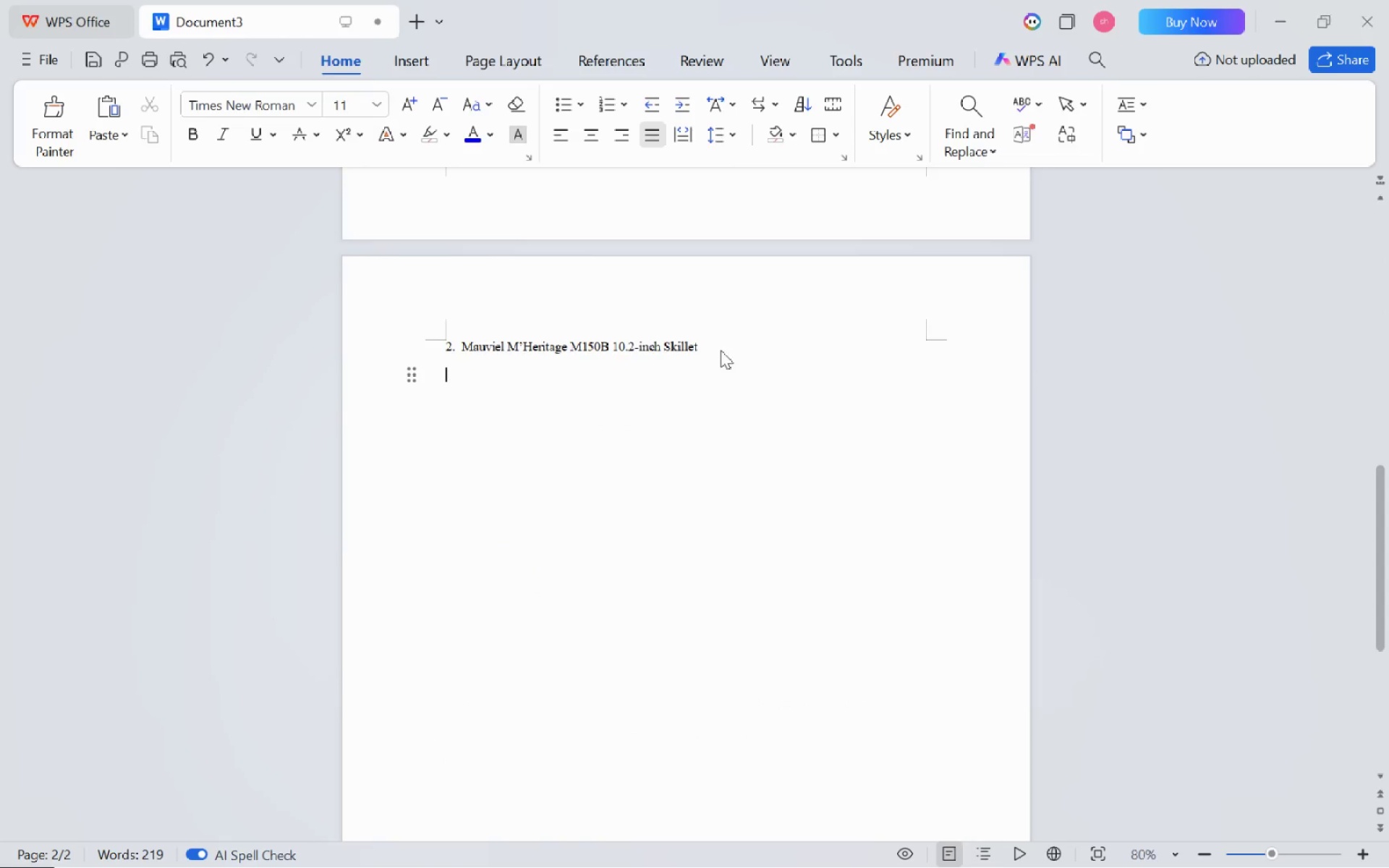 
key(Alt+Tab)
 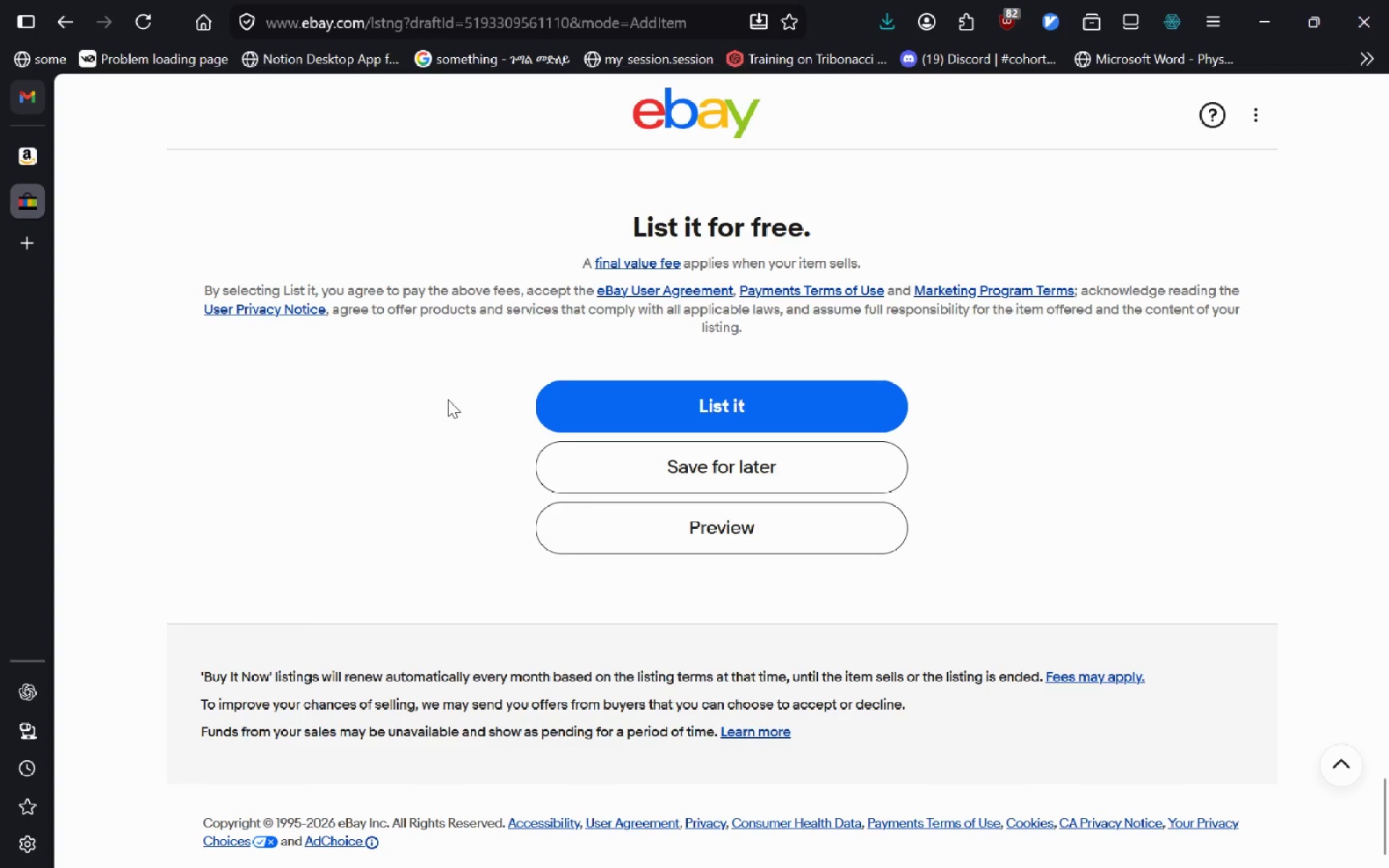 
key(Alt+ArrowLeft)
 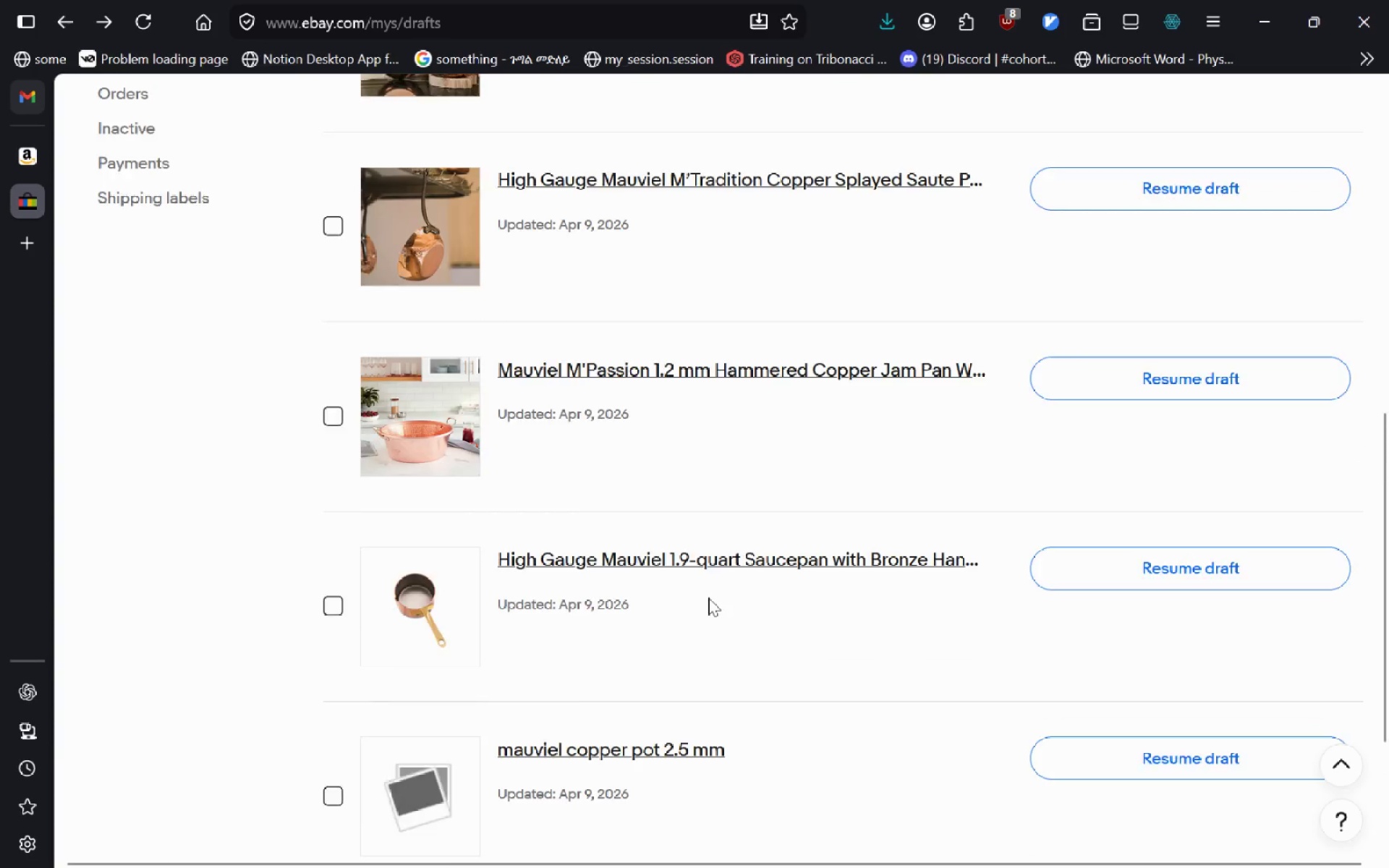 
wait(5.7)
 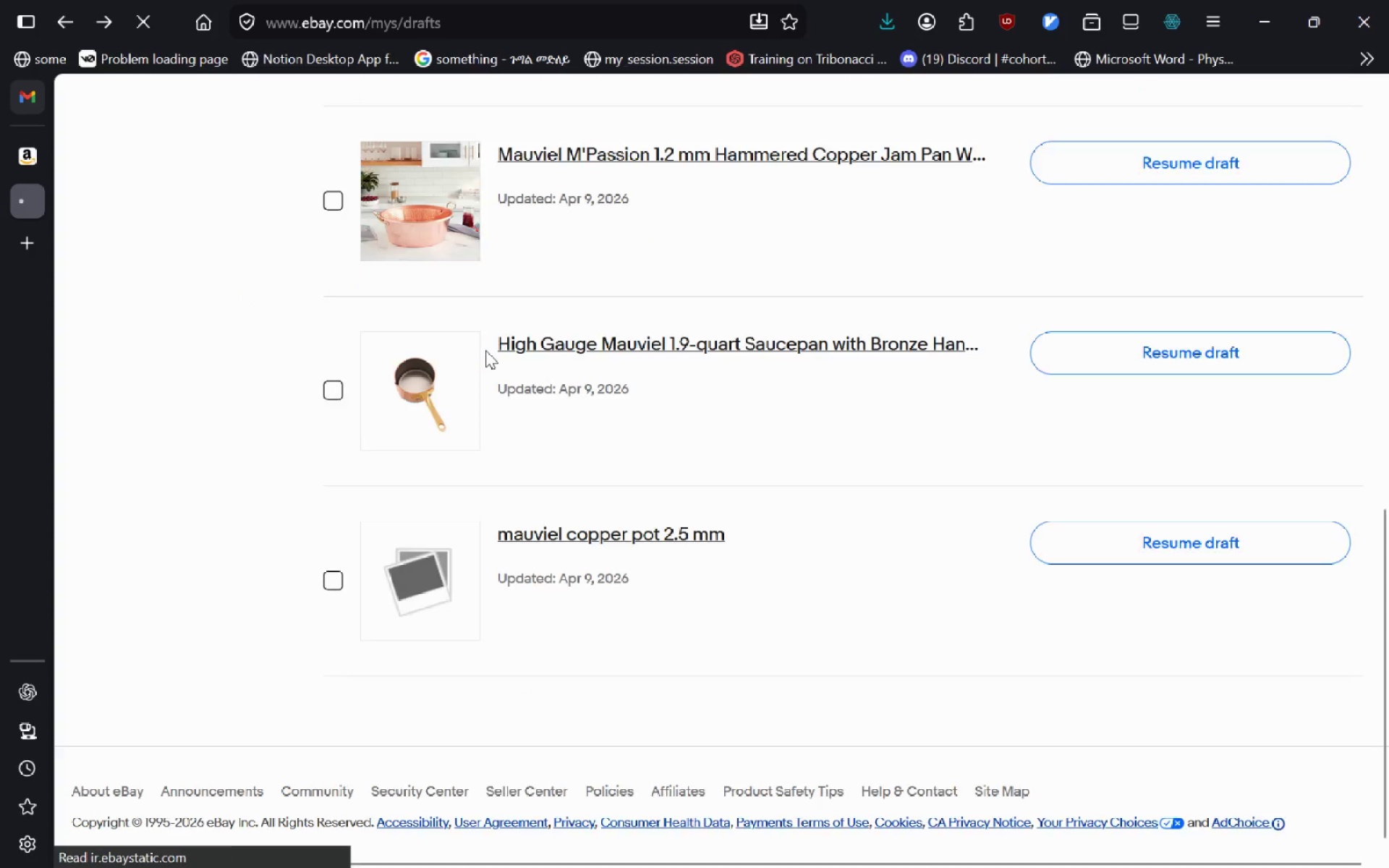 
key(Alt+Tab)
 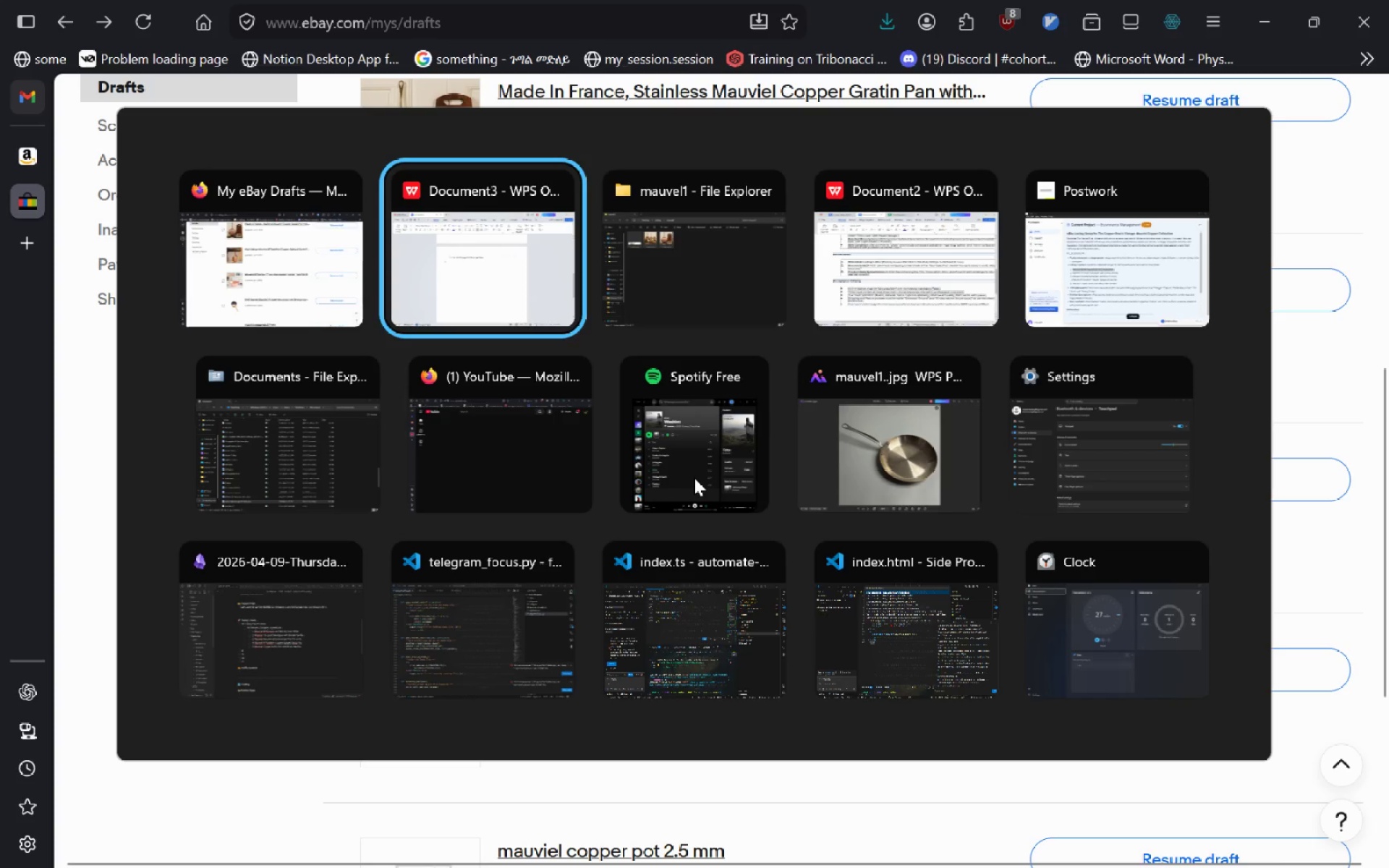 
key(Alt+Tab)
 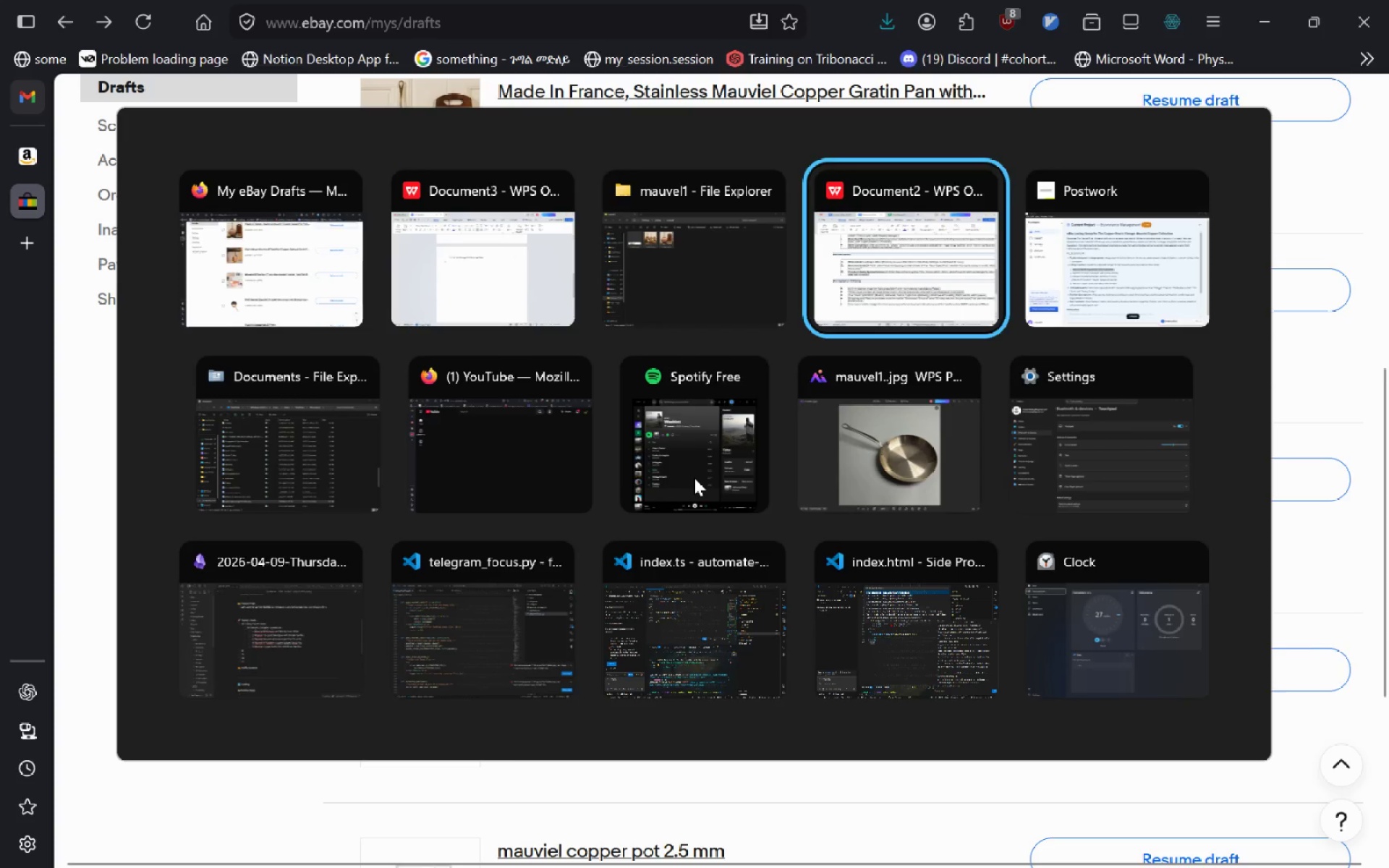 
key(Alt+Tab)
 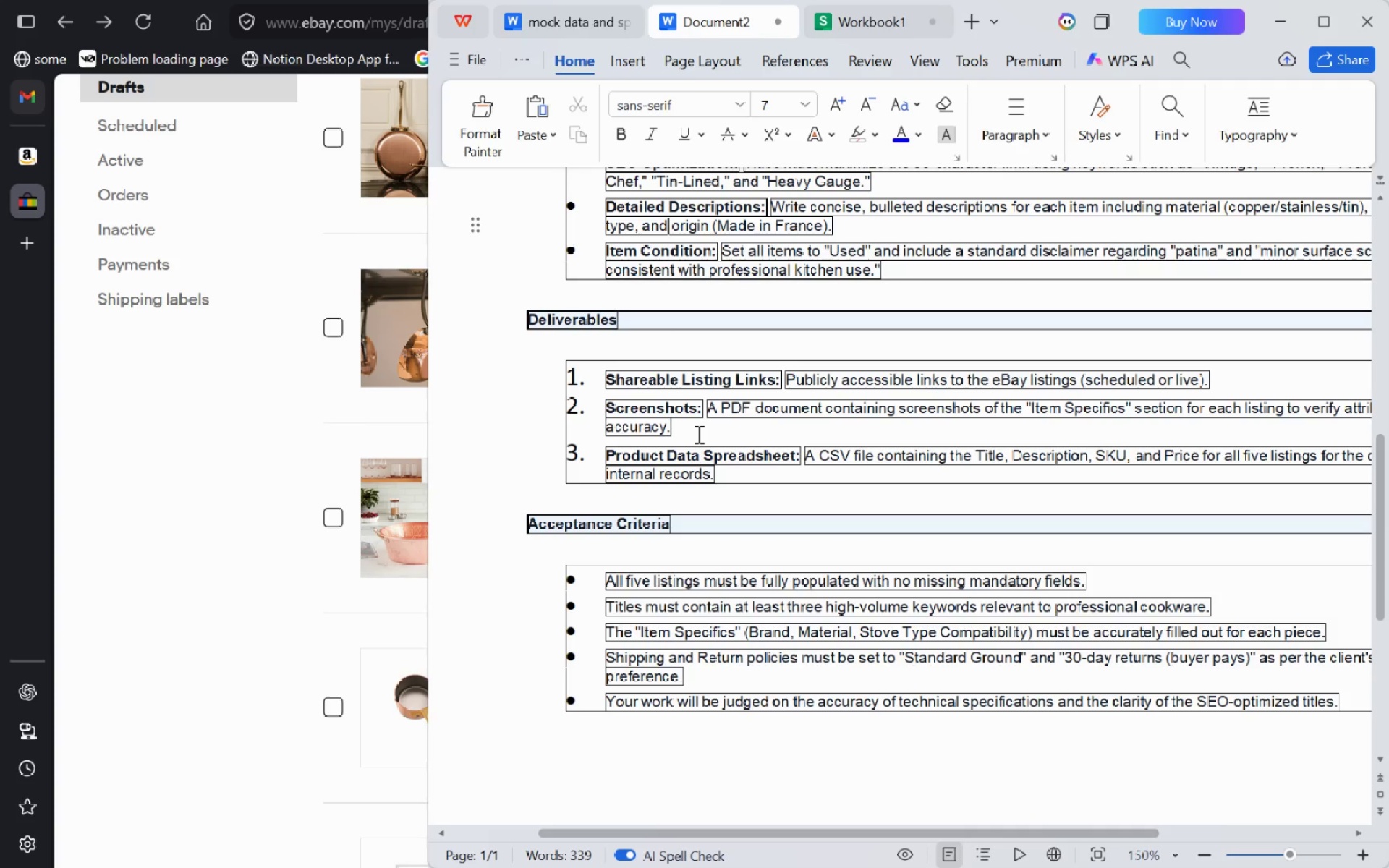 
scroll: coordinate [697, 434], scroll_direction: up, amount: 5.0
 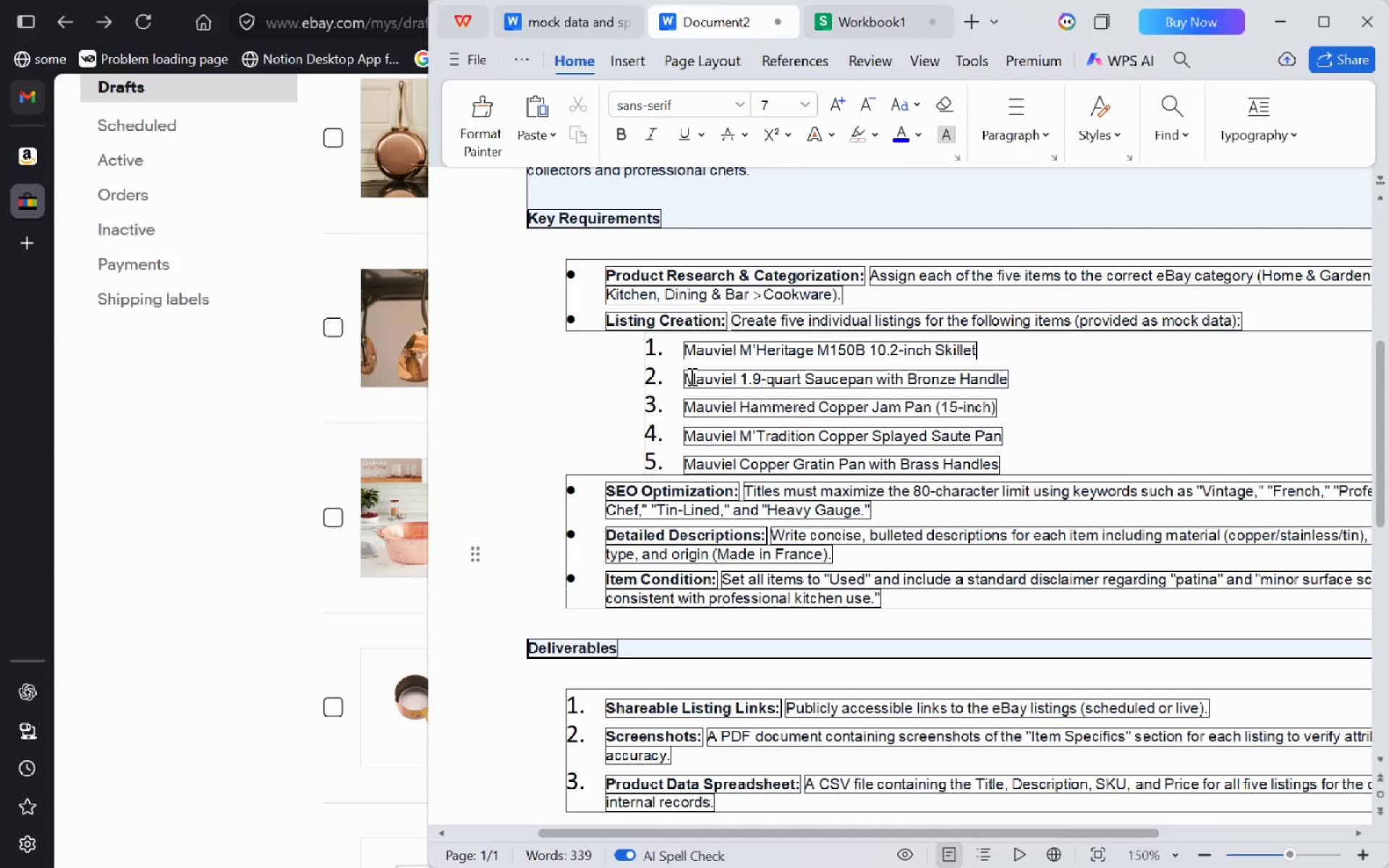 
key(Alt+AltLeft)
 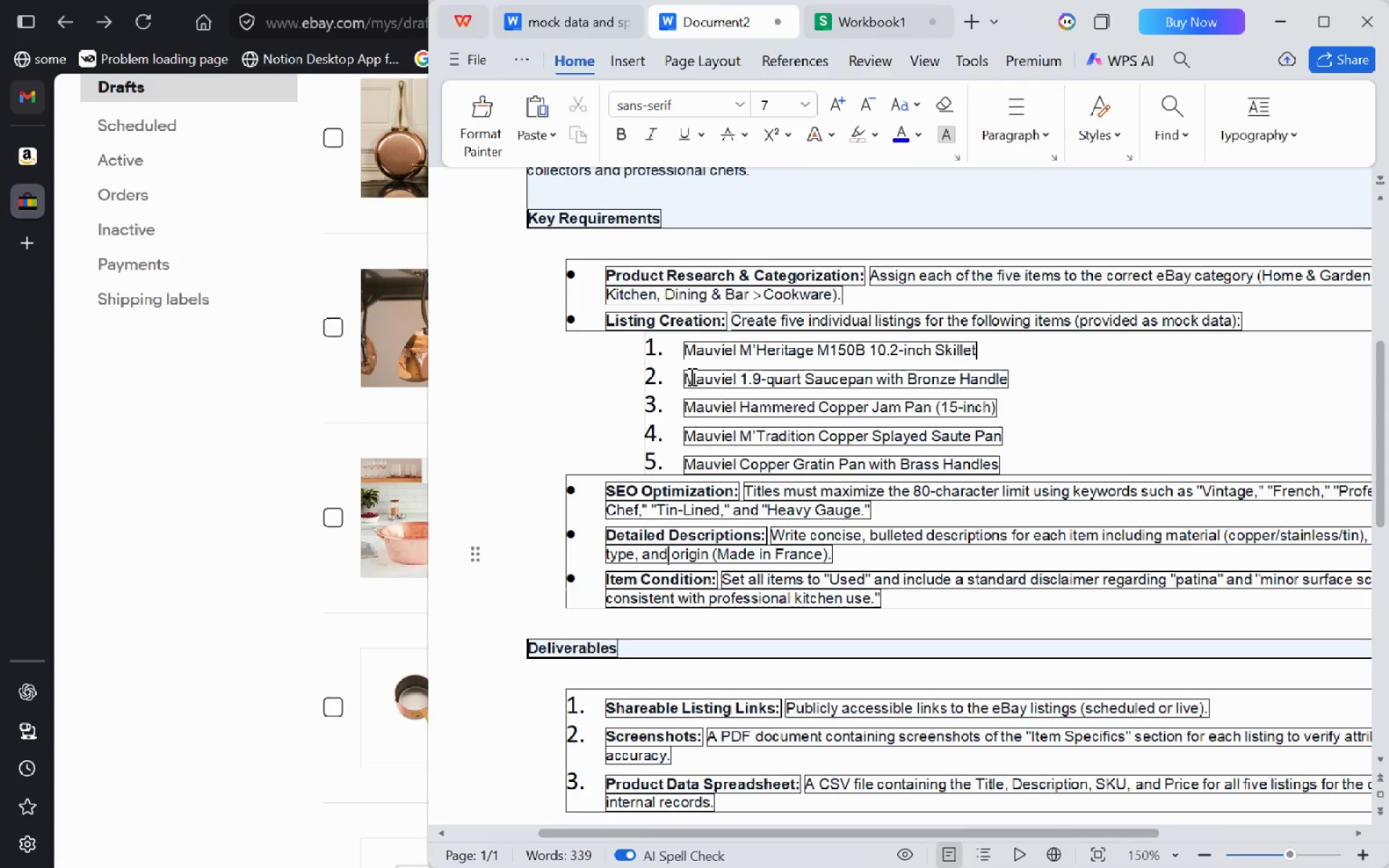 
key(Alt+Tab)
 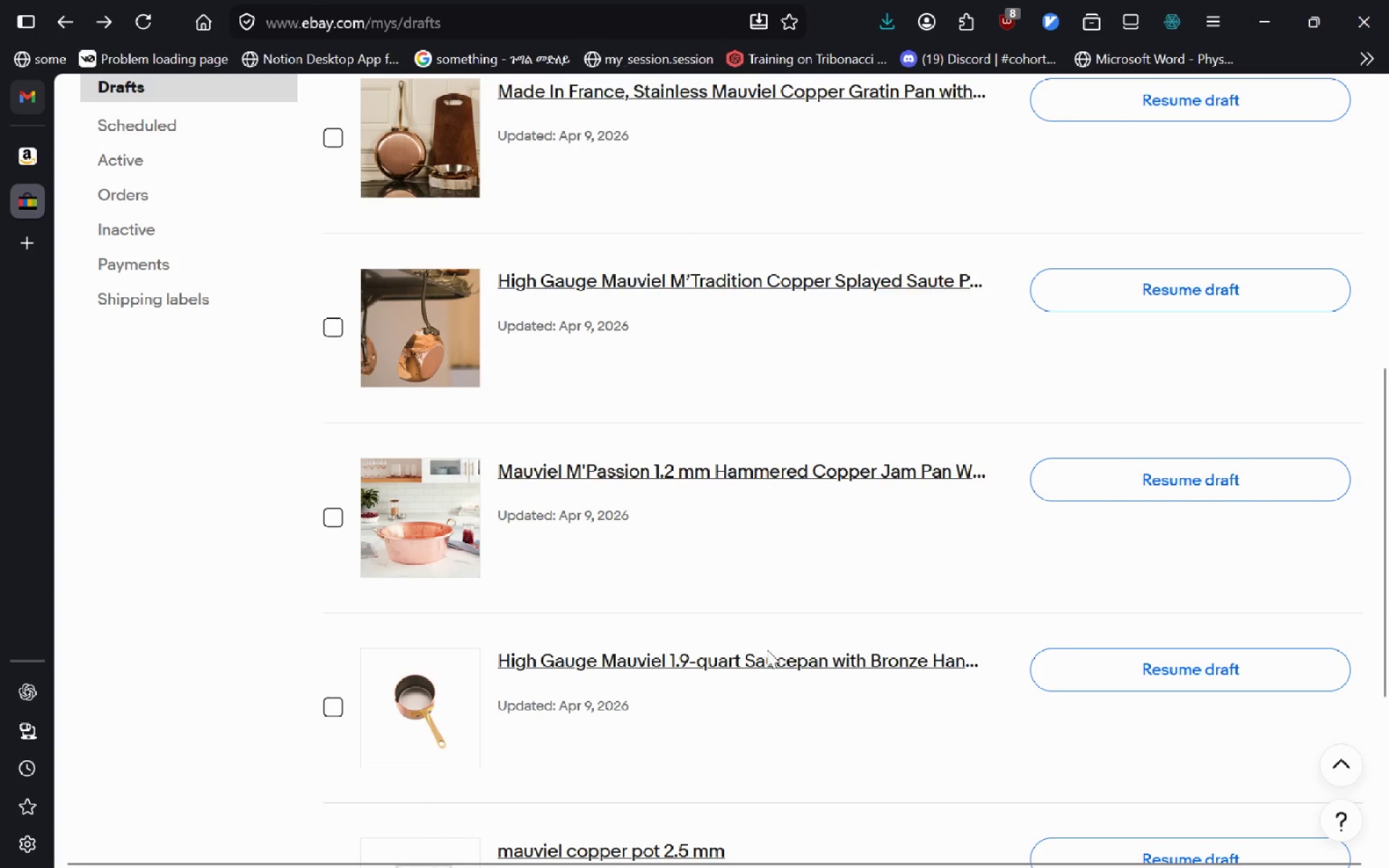 
key(Alt+AltLeft)
 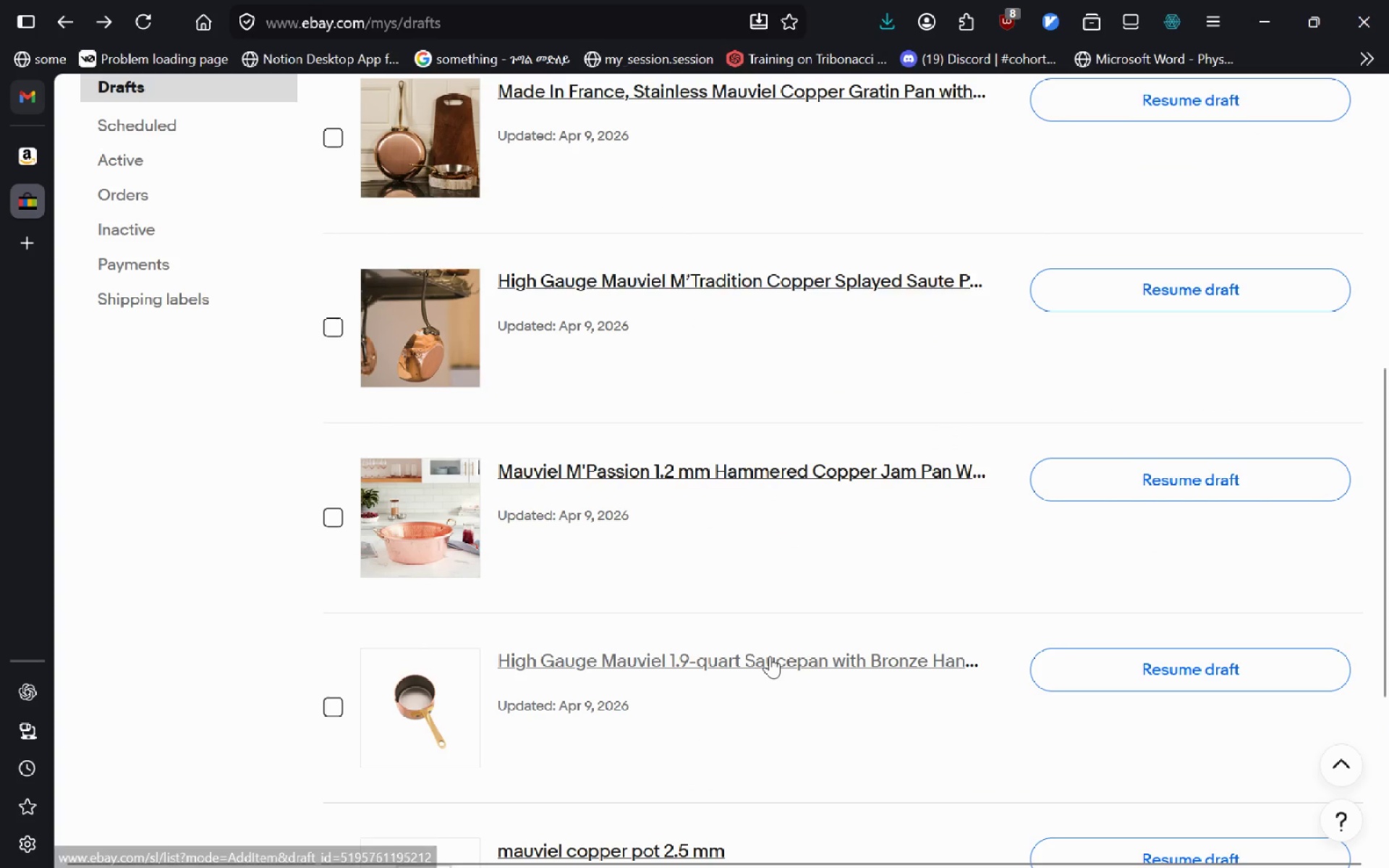 
key(Alt+Tab)
 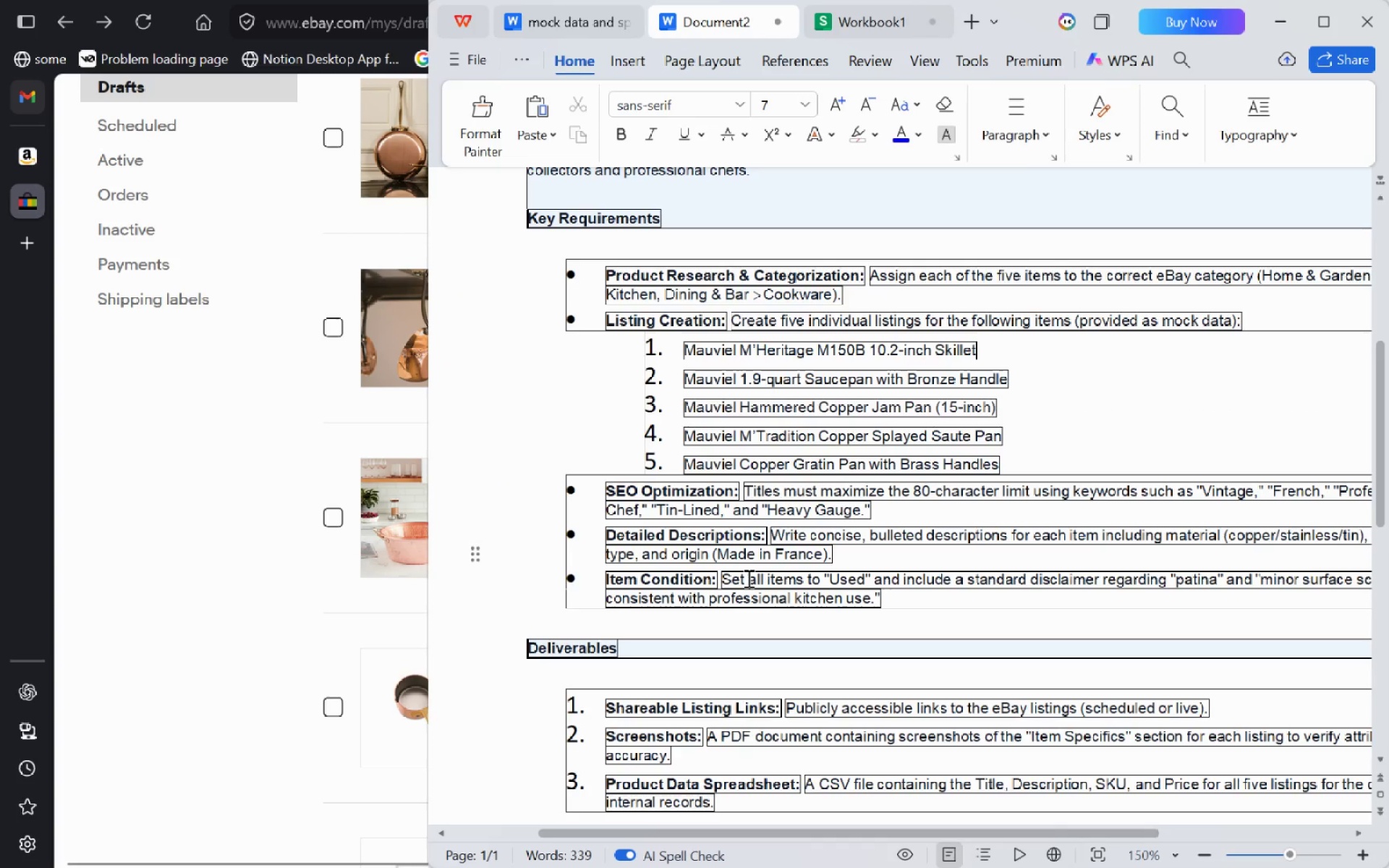 
key(Alt+AltLeft)
 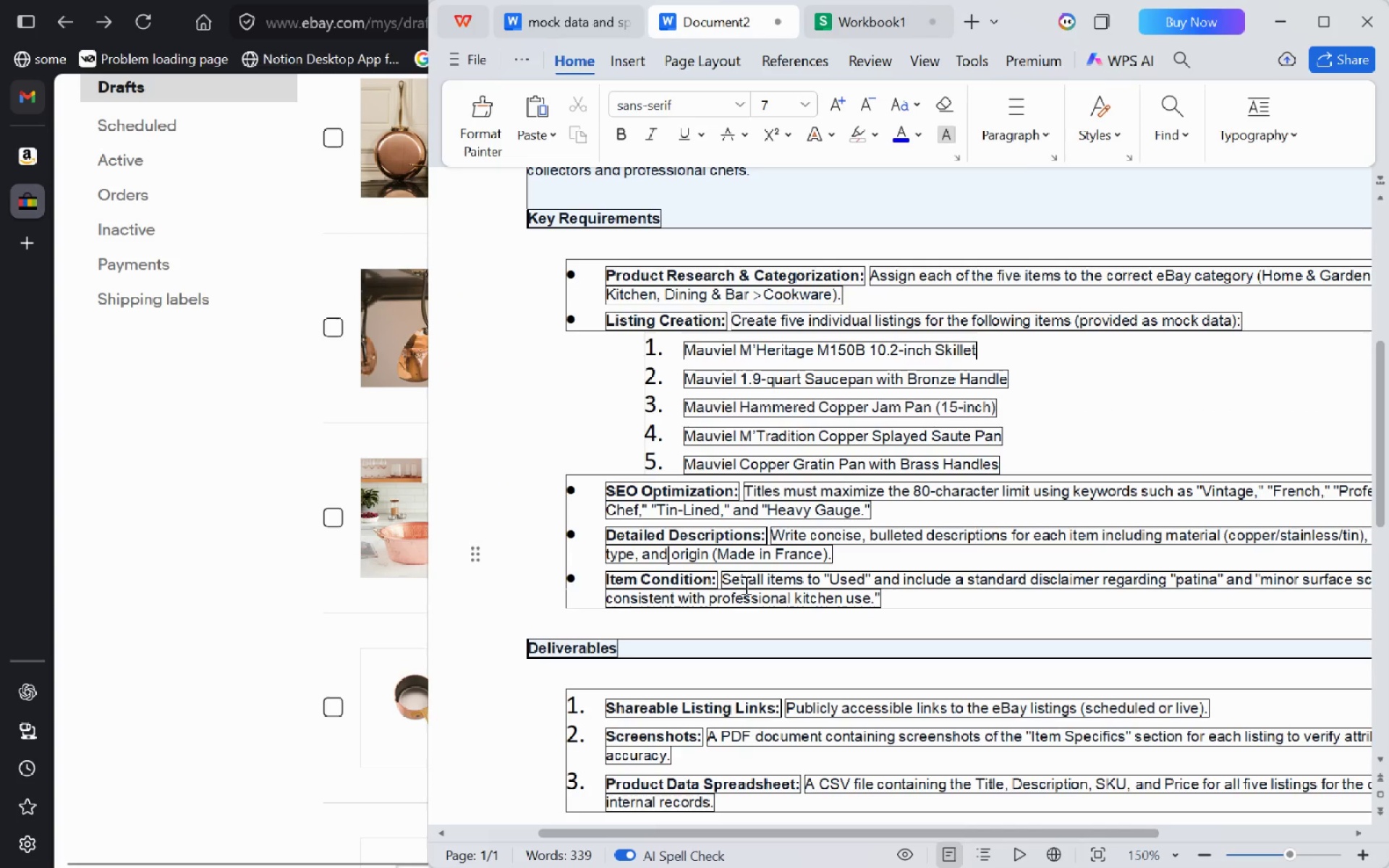 
key(Alt+Tab)
 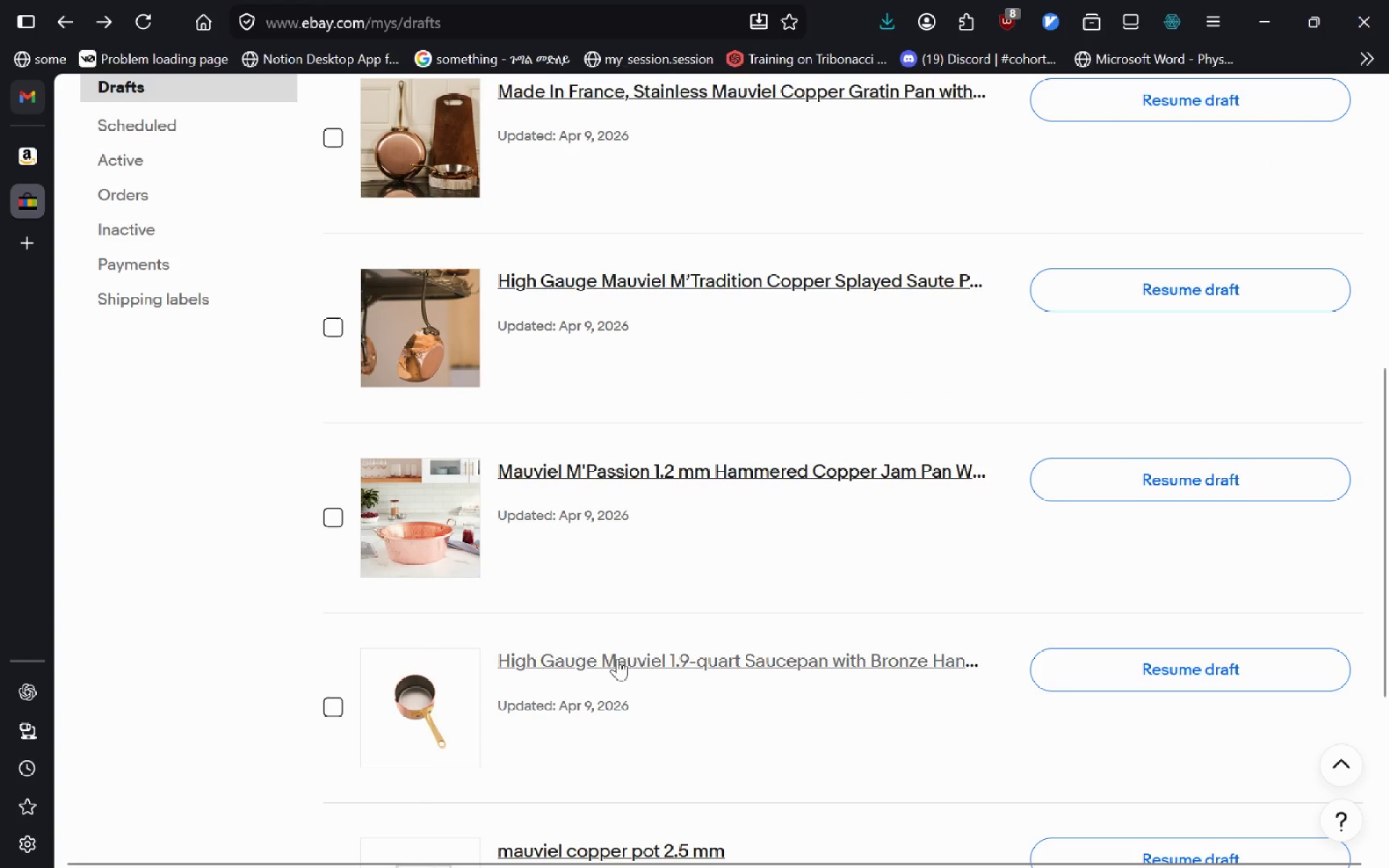 
left_click([617, 658])
 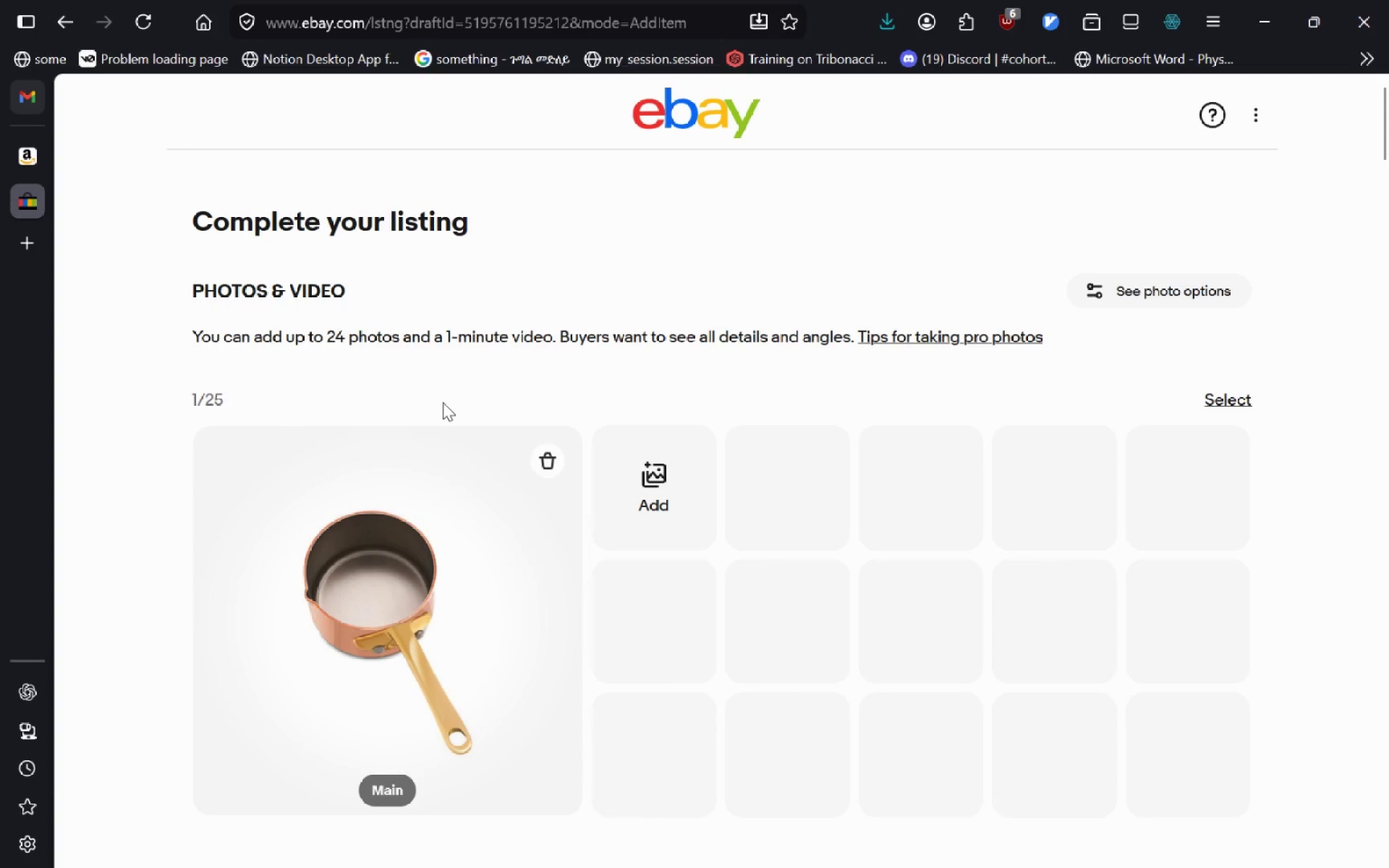 
wait(7.05)
 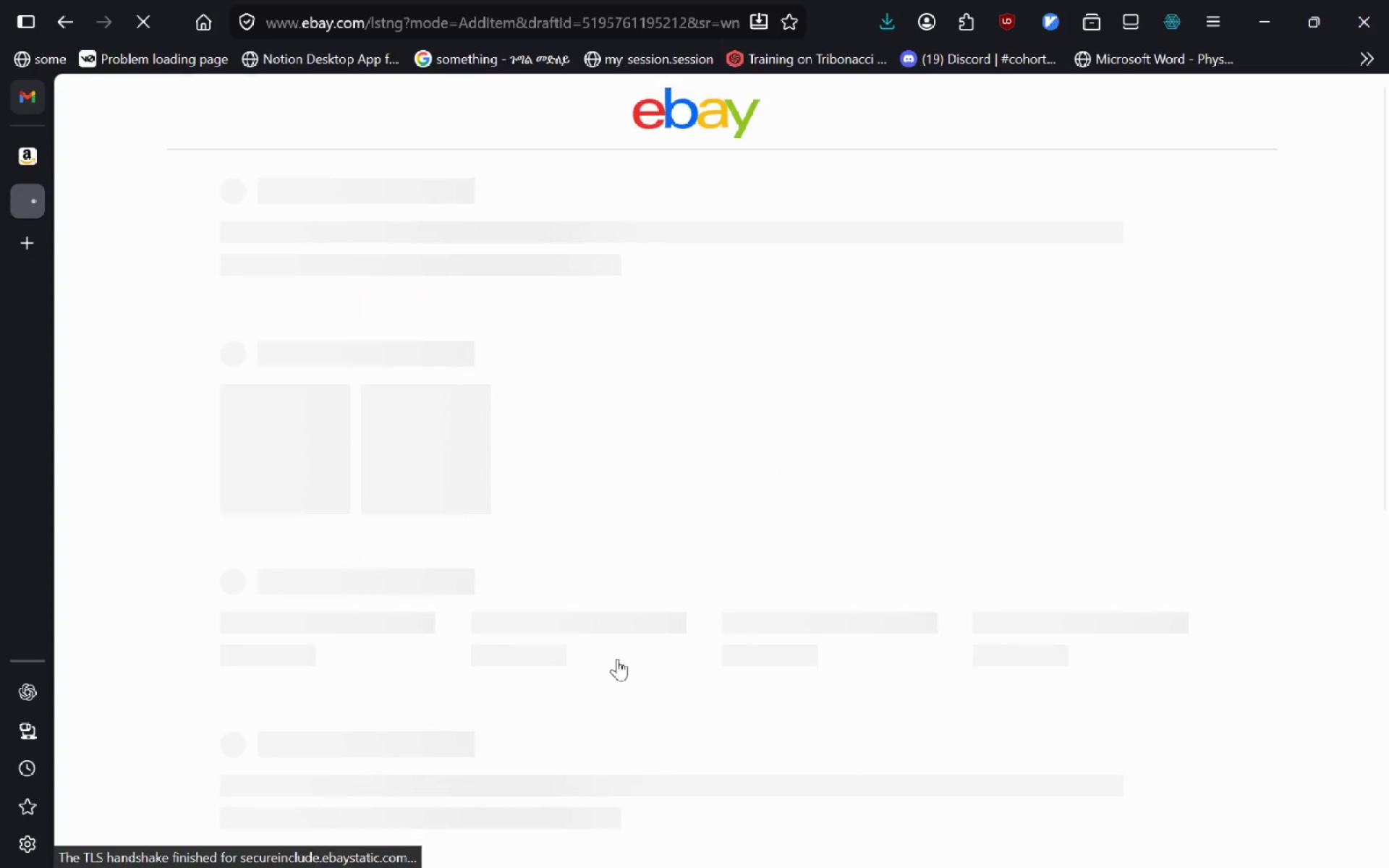 
left_click_drag(start_coordinate=[790, 423], to_coordinate=[90, 335])
 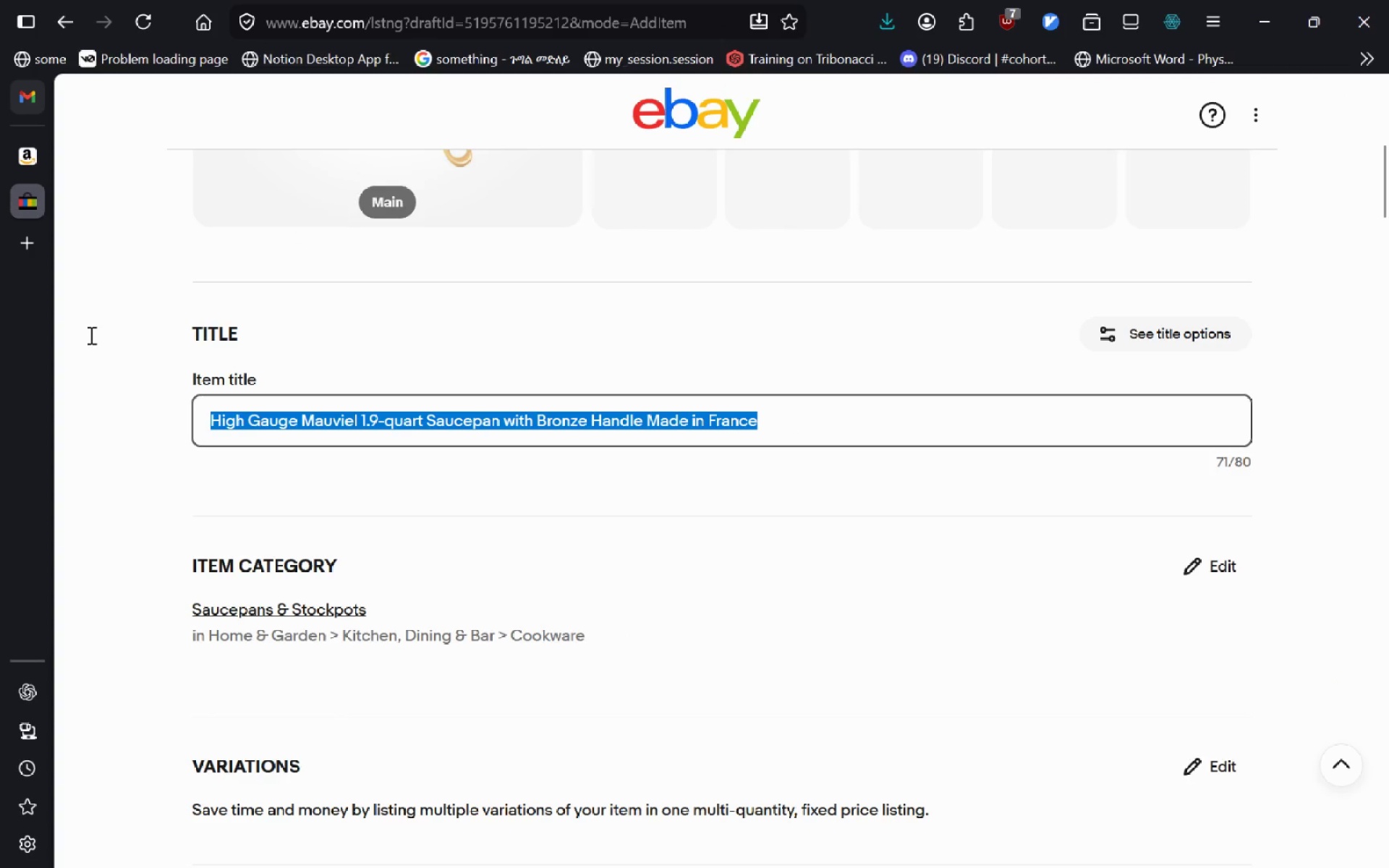 
key(Control+C)
 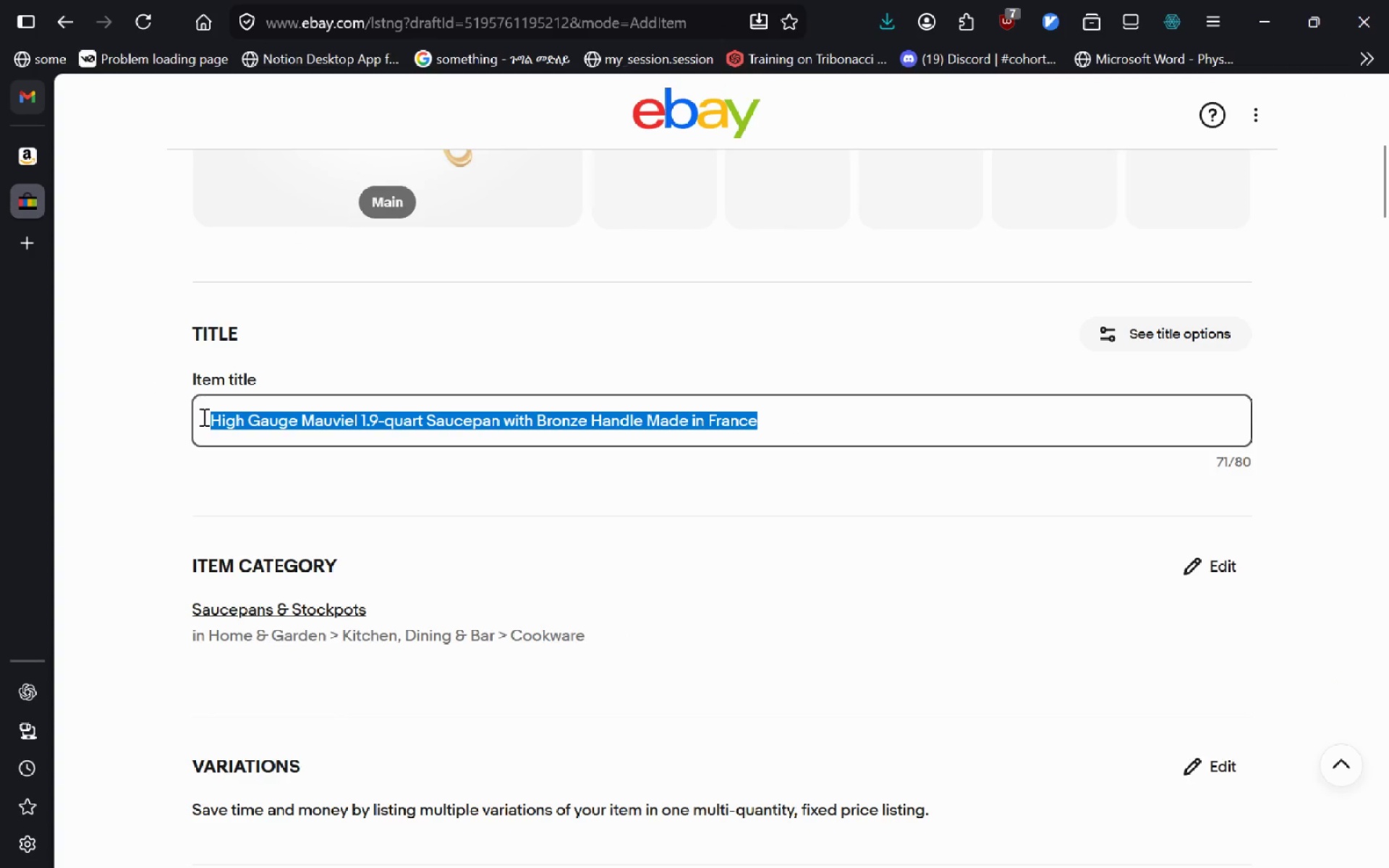 
key(Alt+AltLeft)
 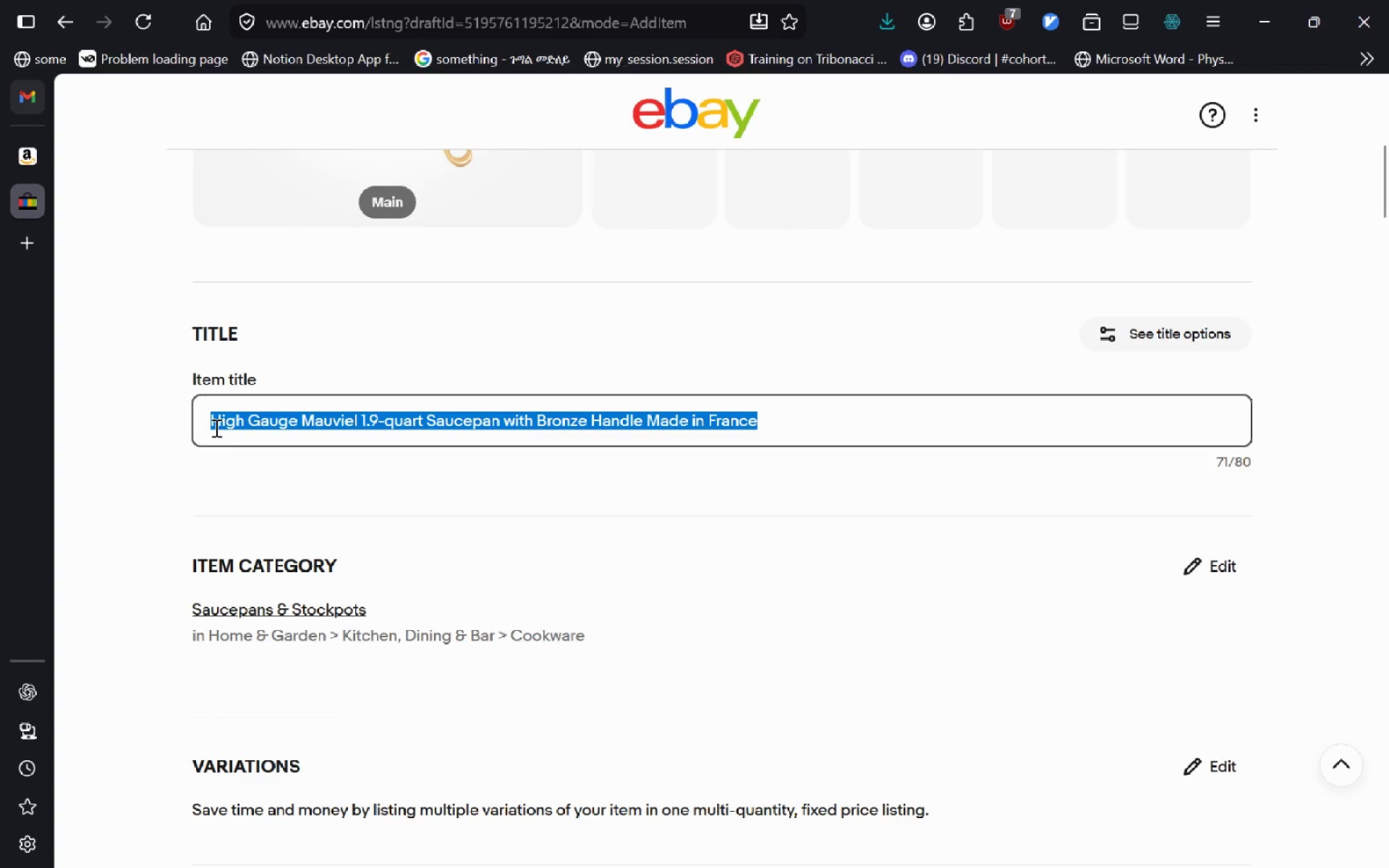 
key(Alt+Tab)
 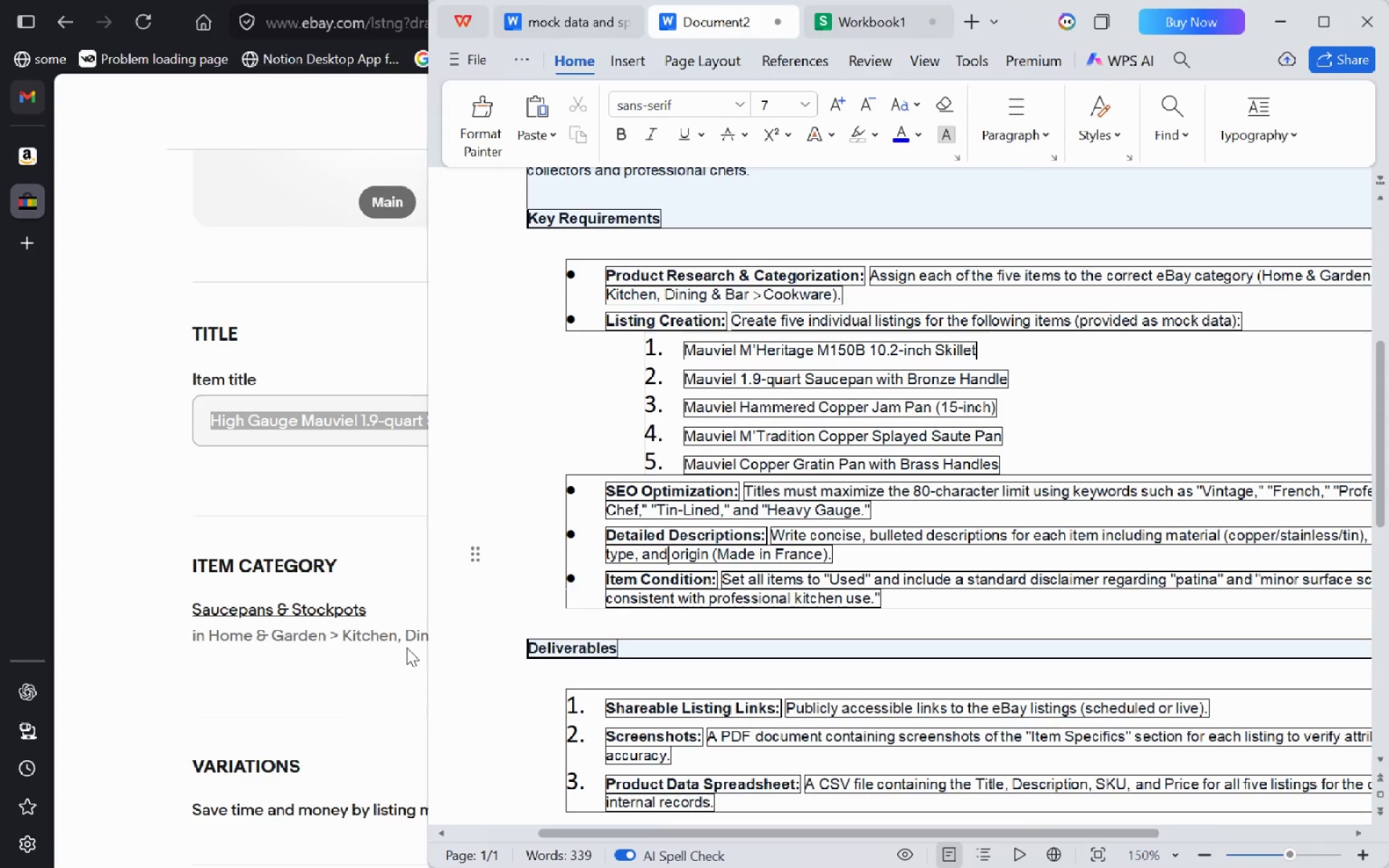 
key(Alt+Tab)
 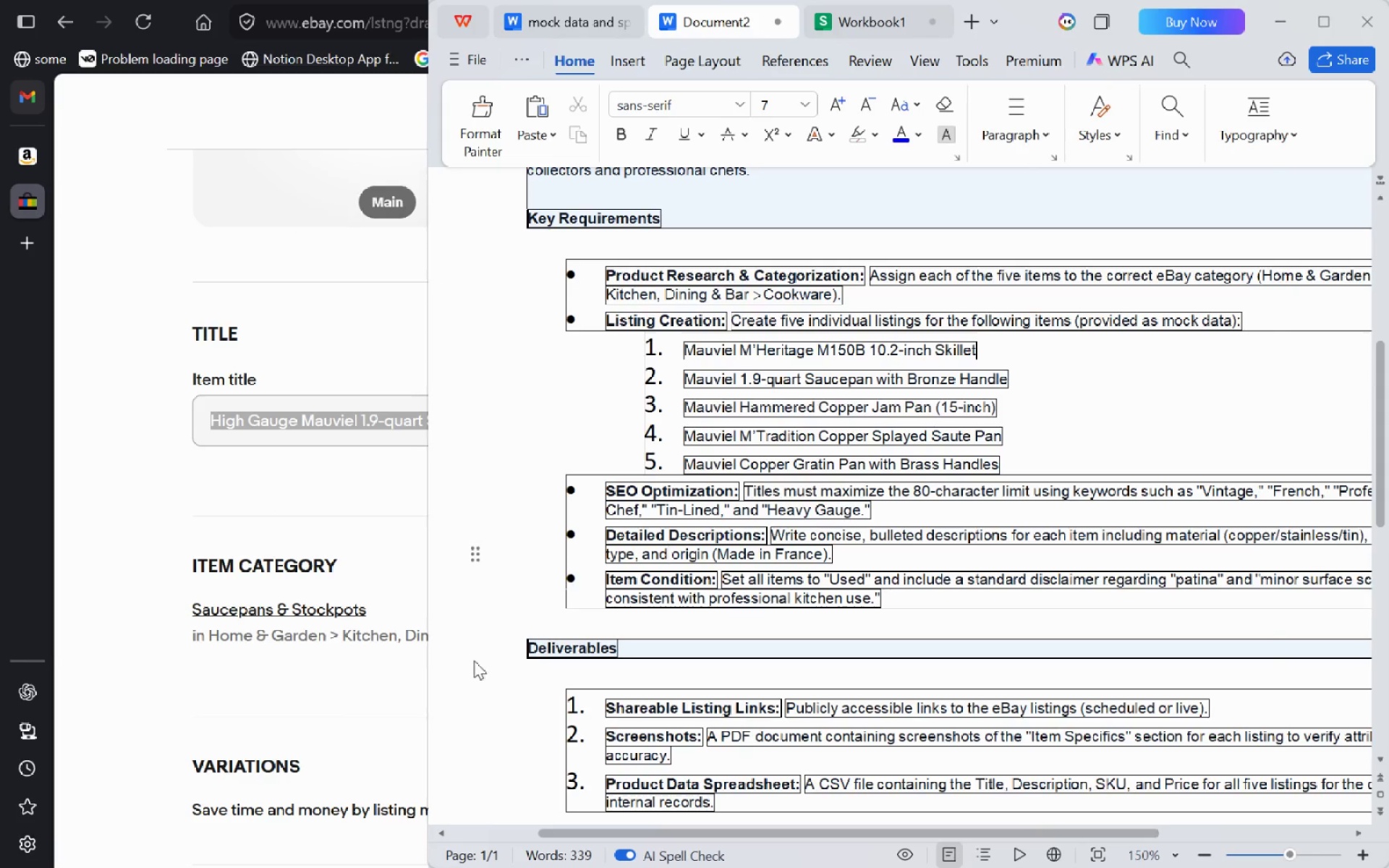 
key(Alt+Tab)
 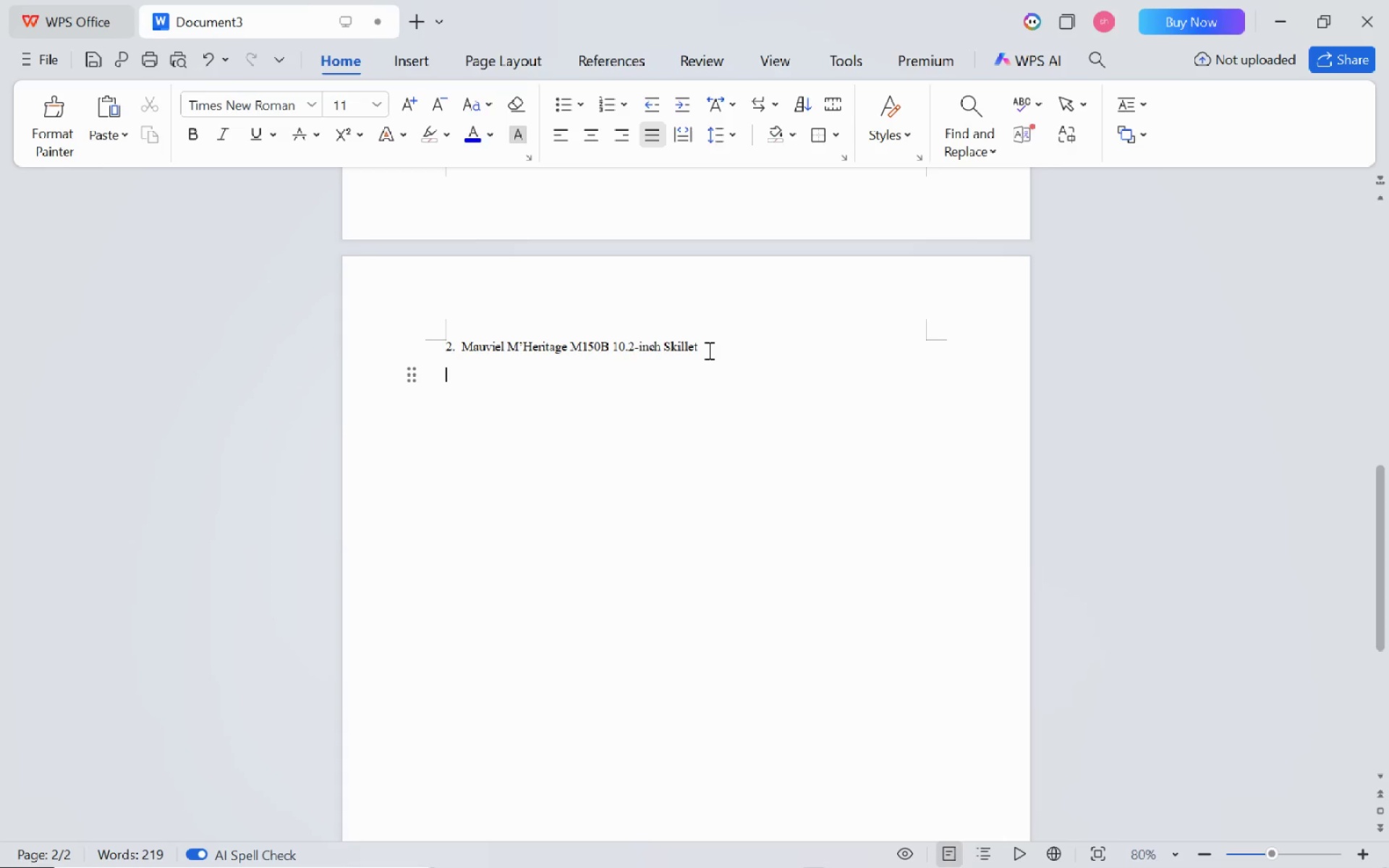 
left_click_drag(start_coordinate=[708, 349], to_coordinate=[463, 346])
 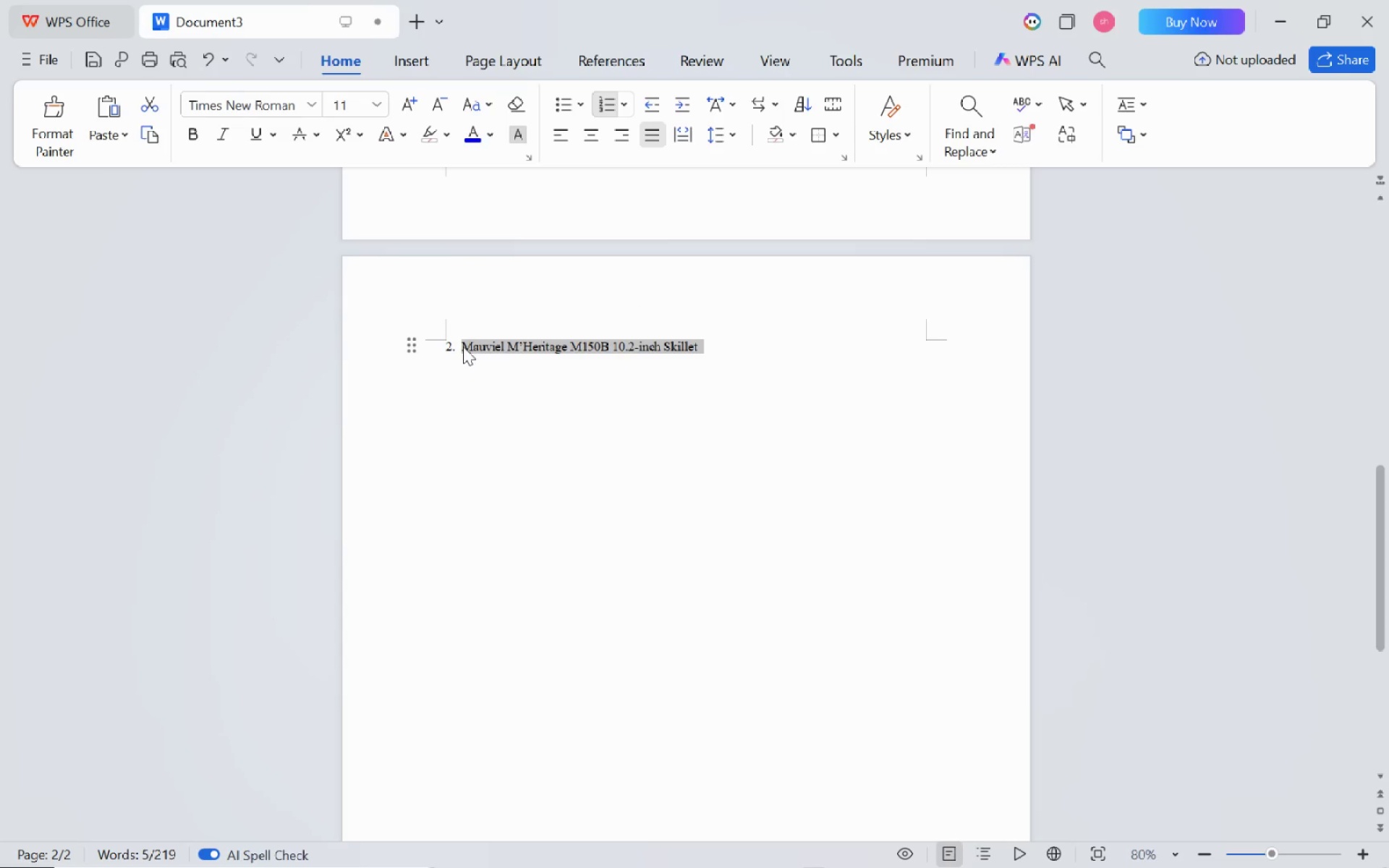 
key(Control+V)
 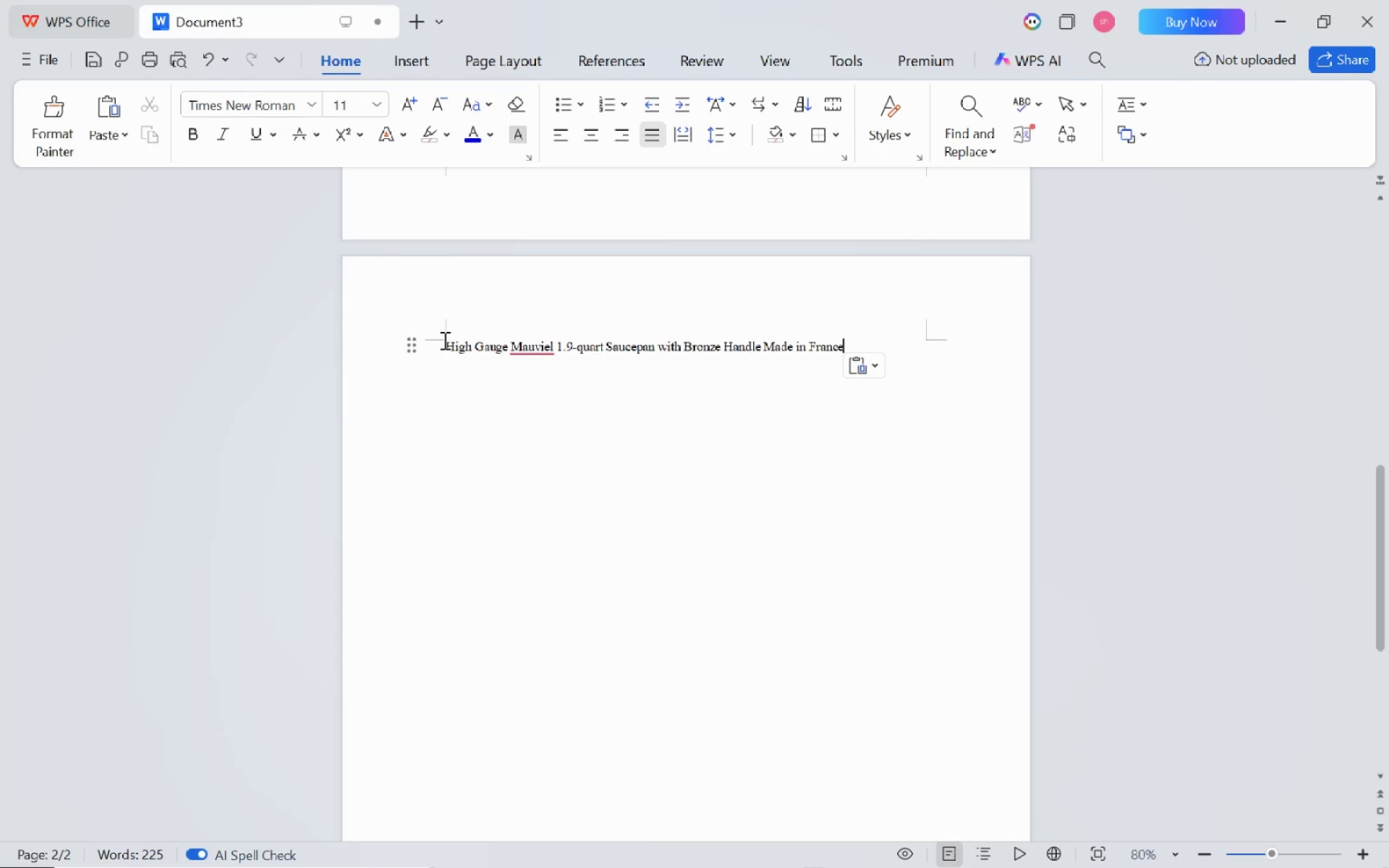 
left_click([451, 344])
 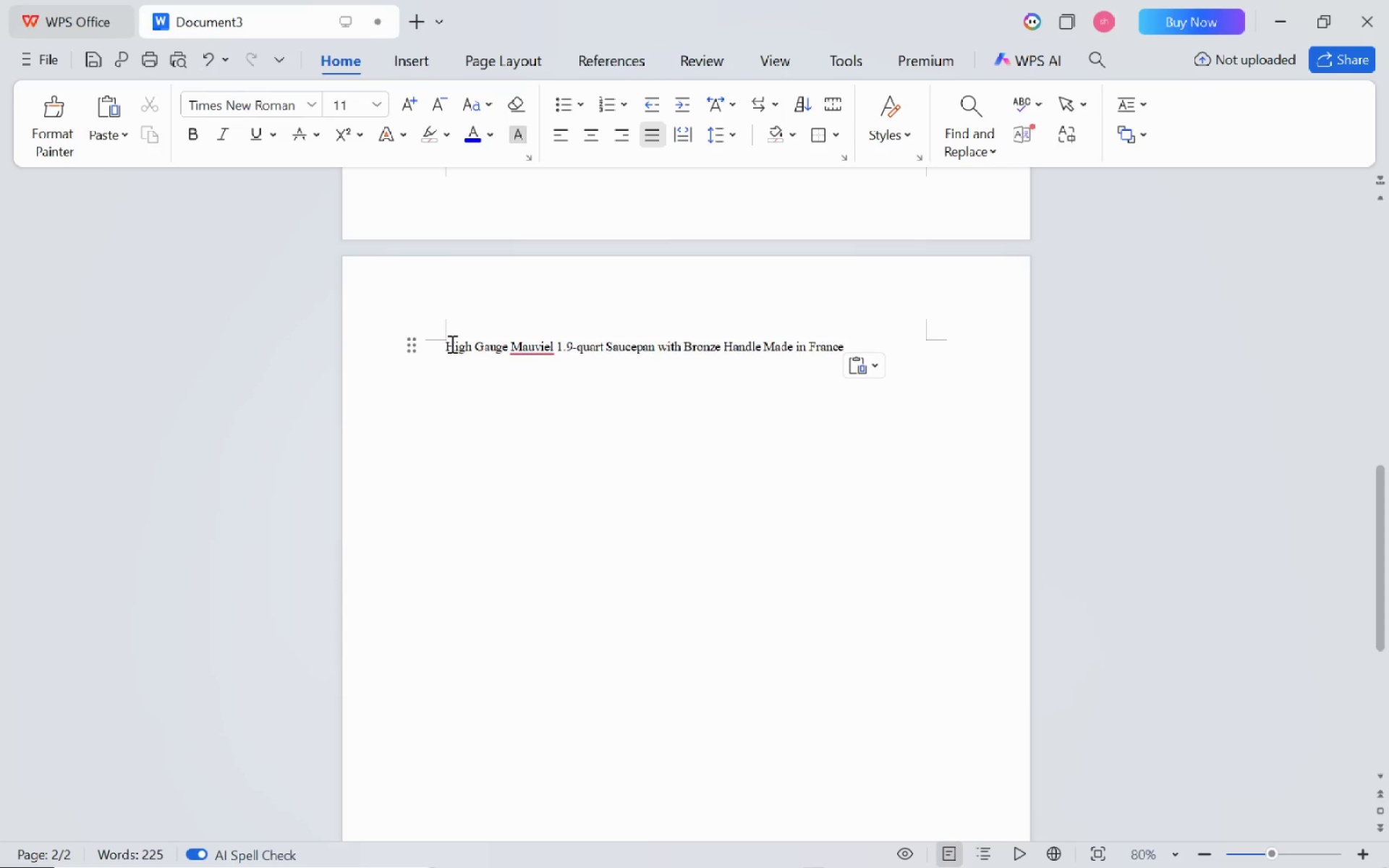 
key(ArrowLeft)
 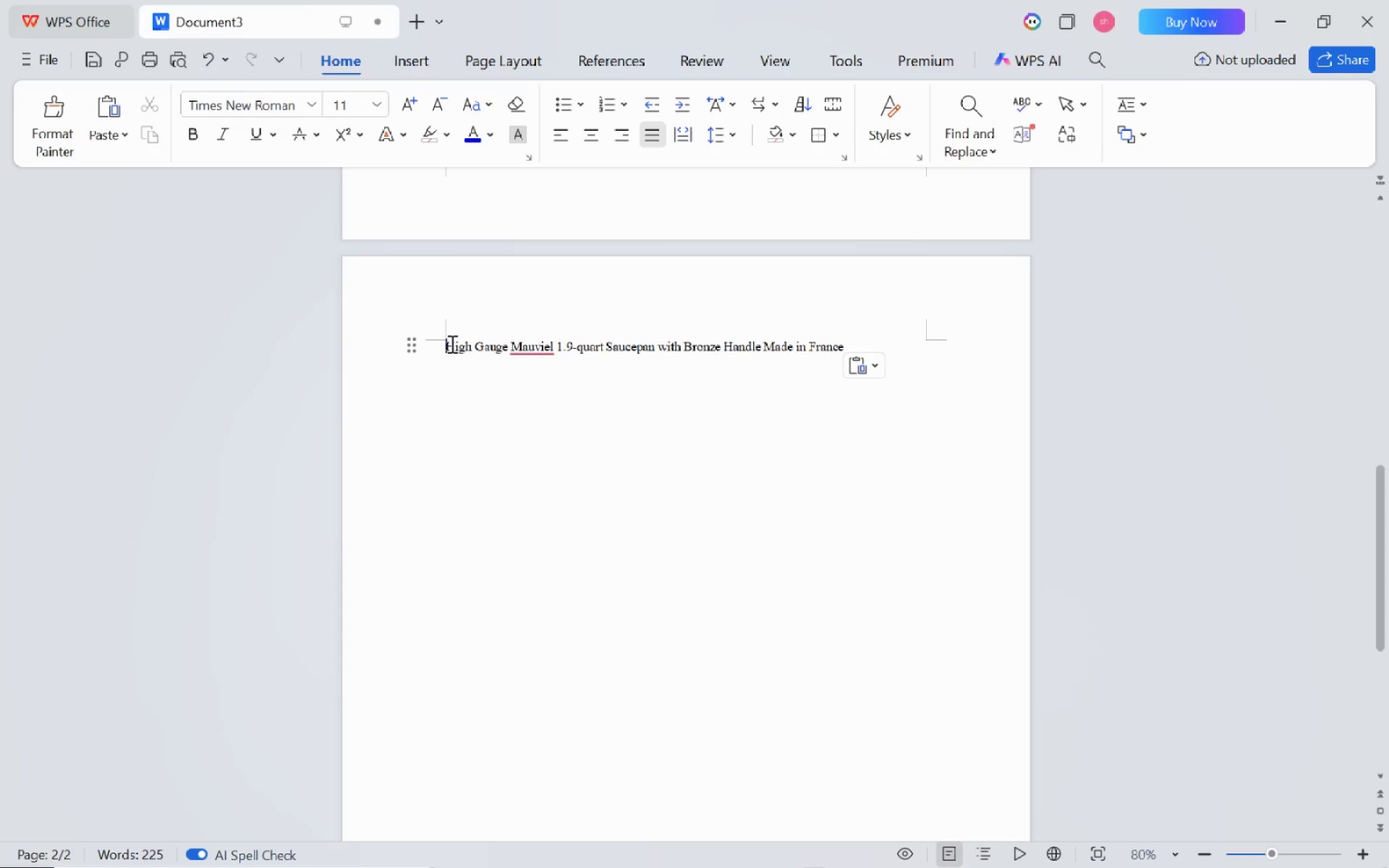 
key(2)
 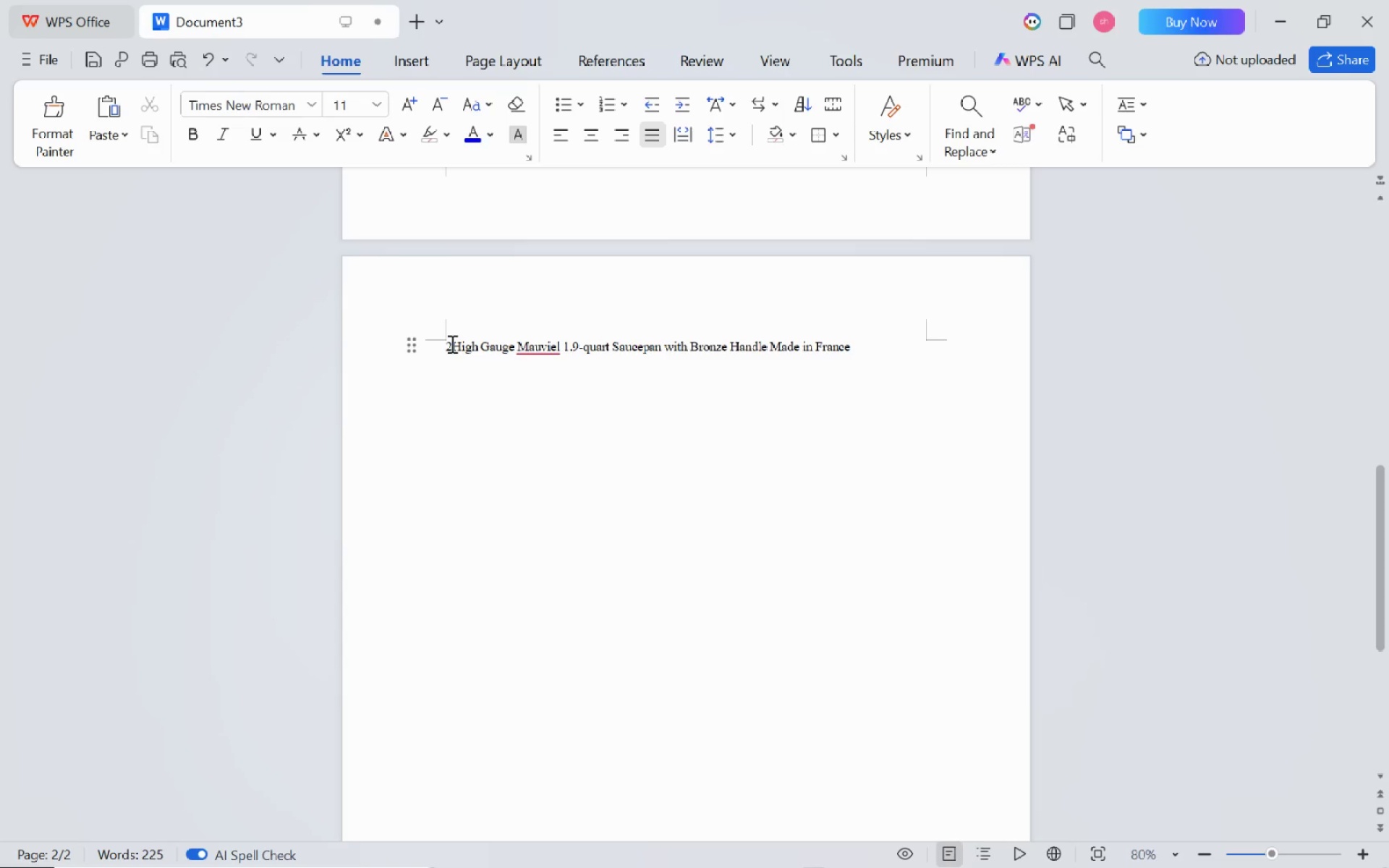 
key(Period)
 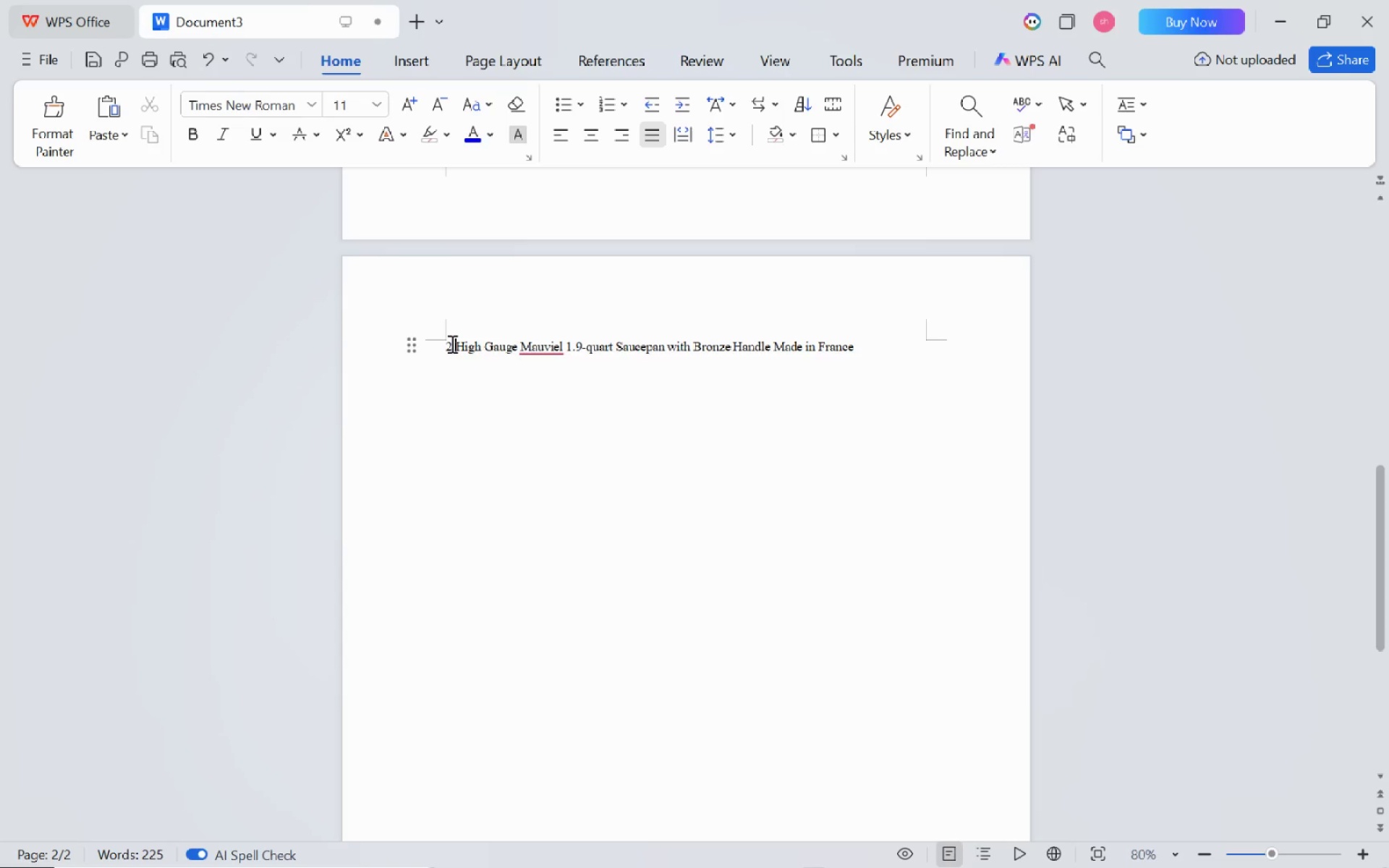 
key(Space)
 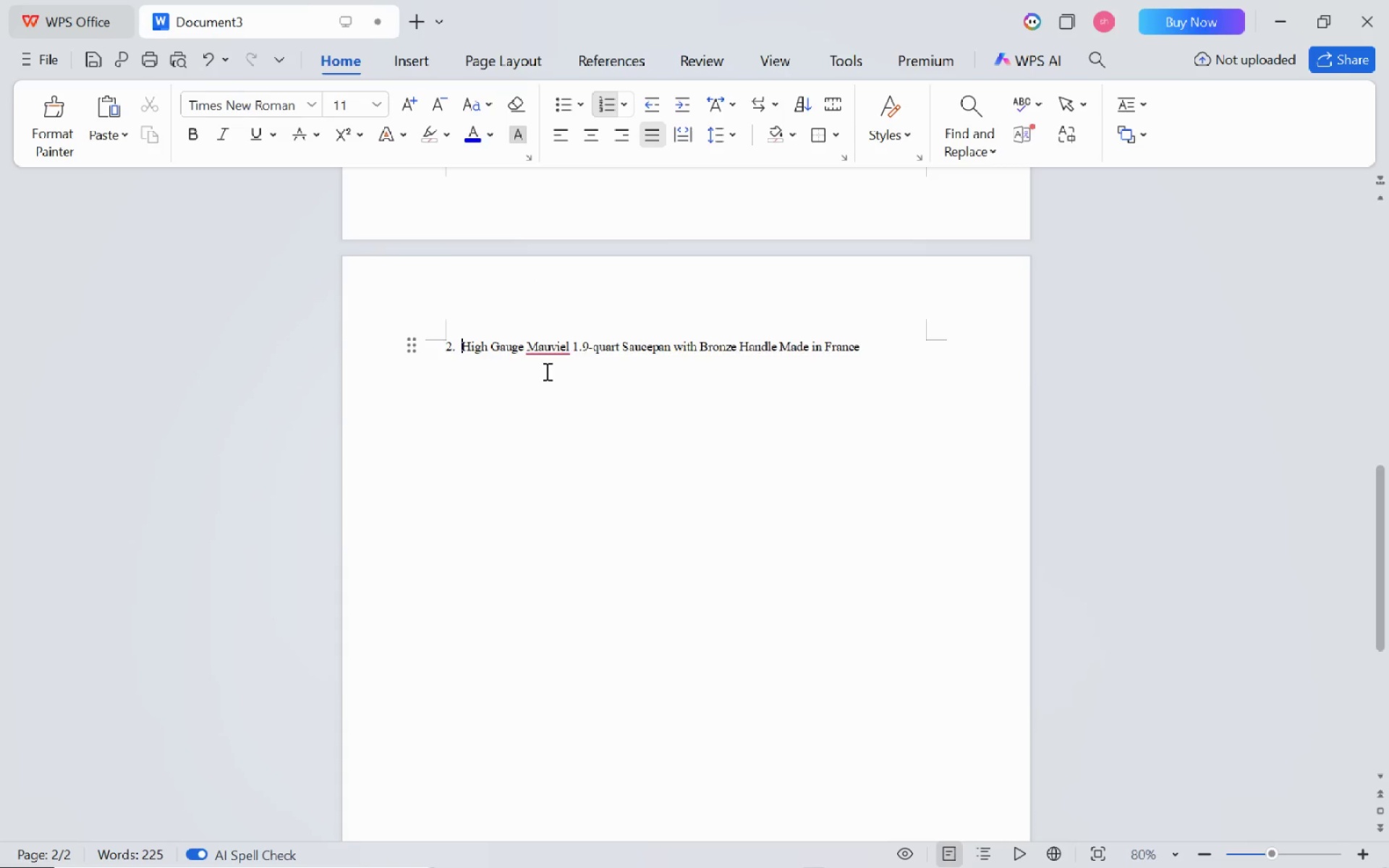 
scroll: coordinate [545, 371], scroll_direction: up, amount: 16.0
 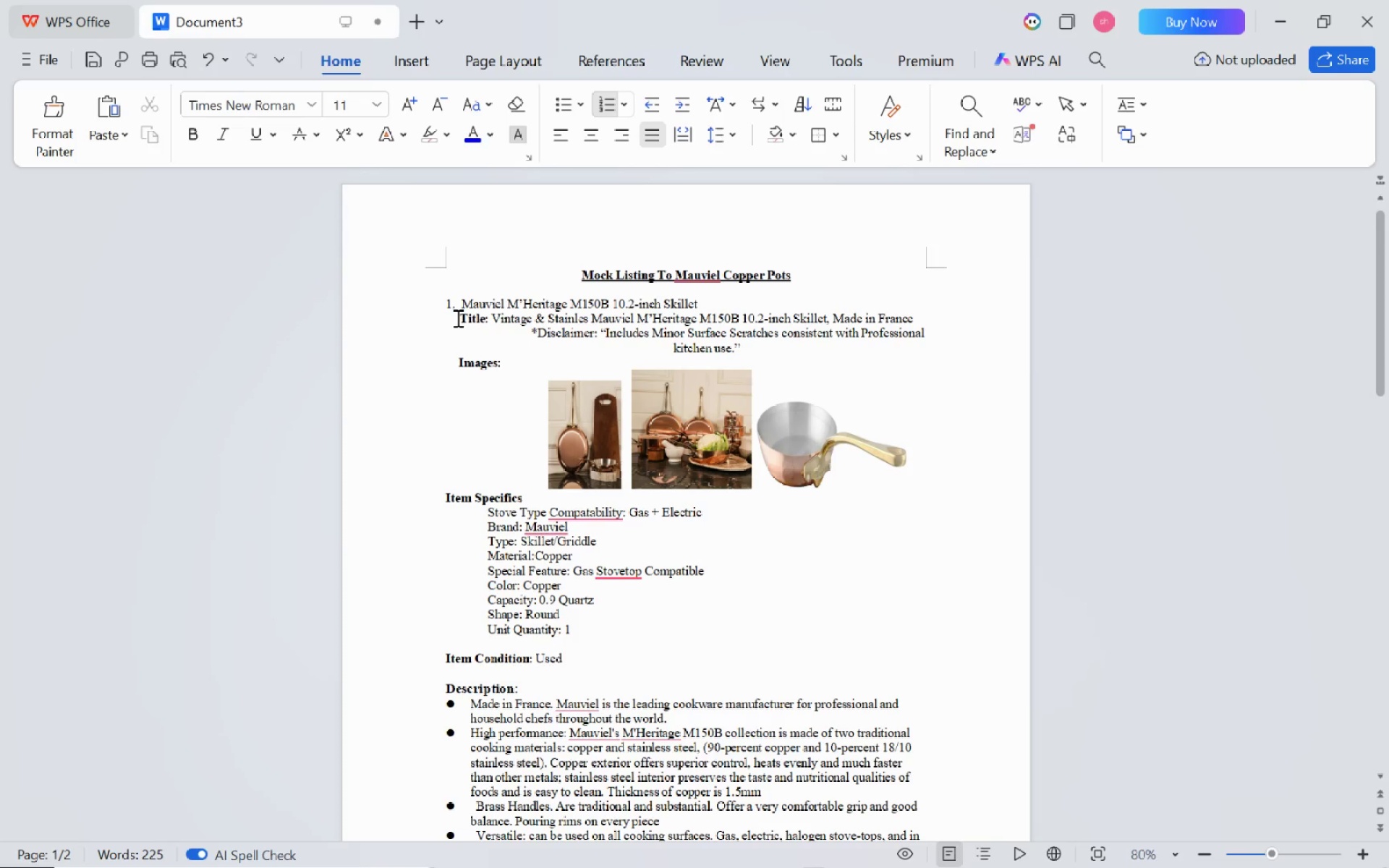 
left_click_drag(start_coordinate=[457, 318], to_coordinate=[550, 411])
 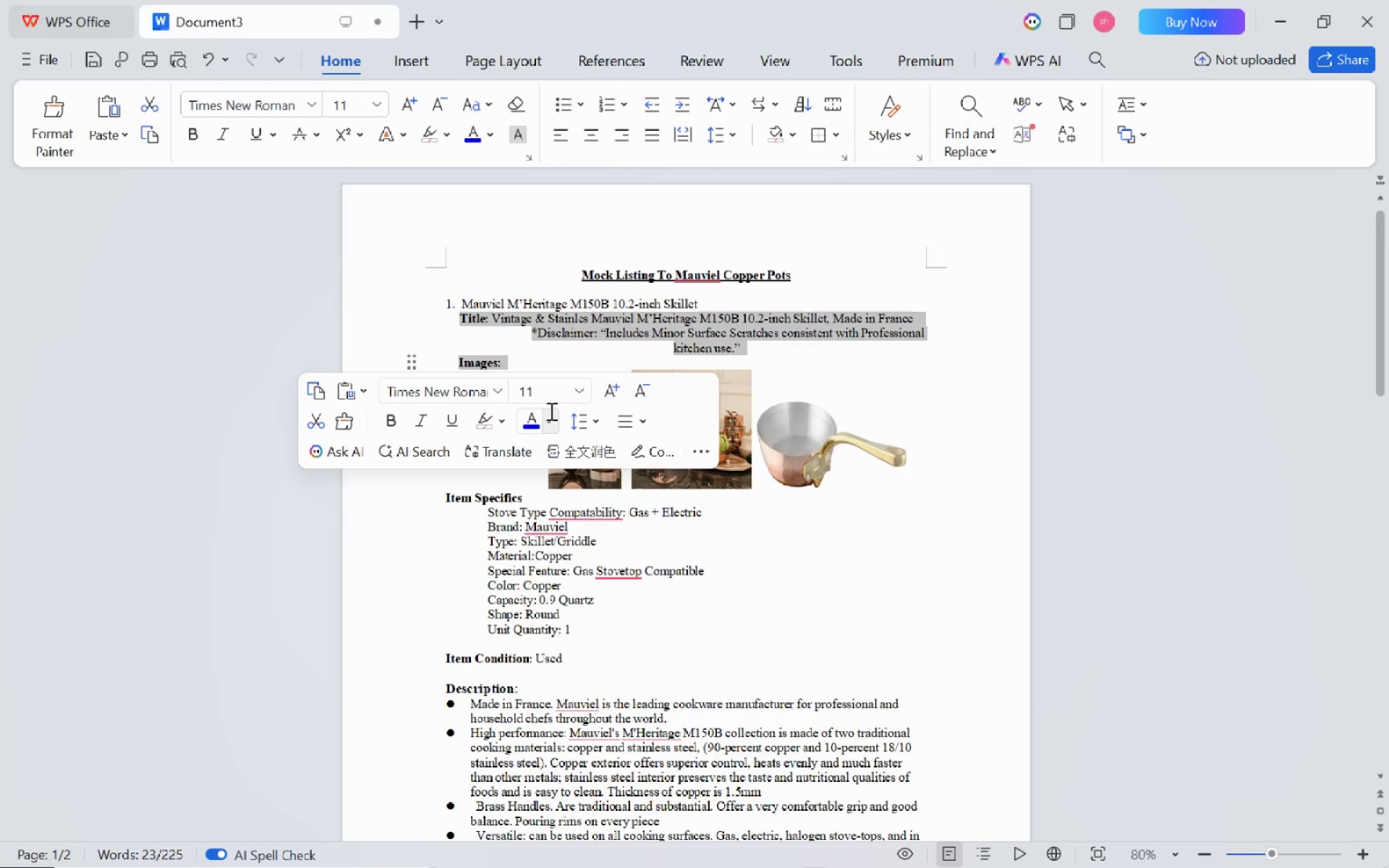 
key(Escape)
 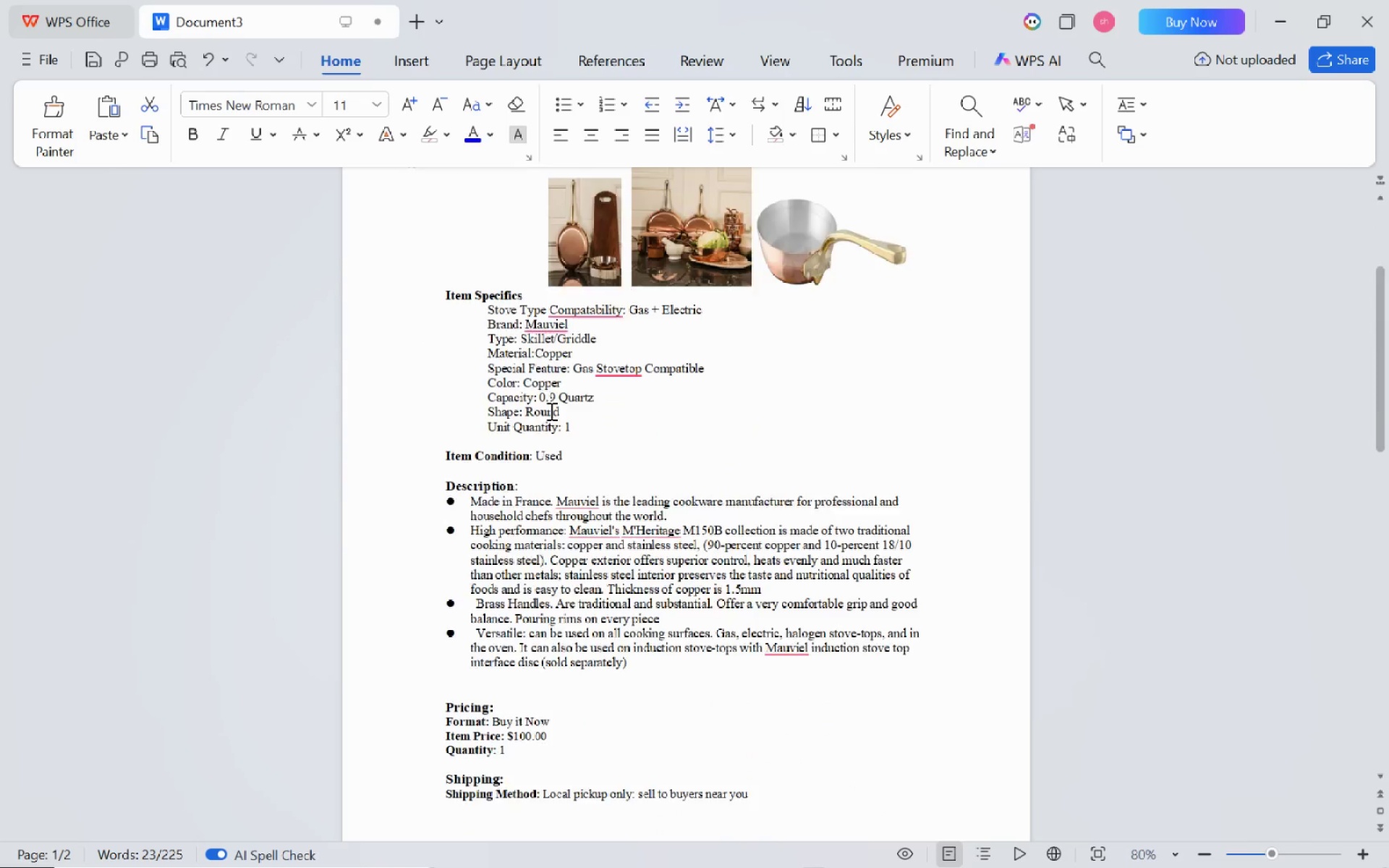 
key(Control+ControlLeft)
 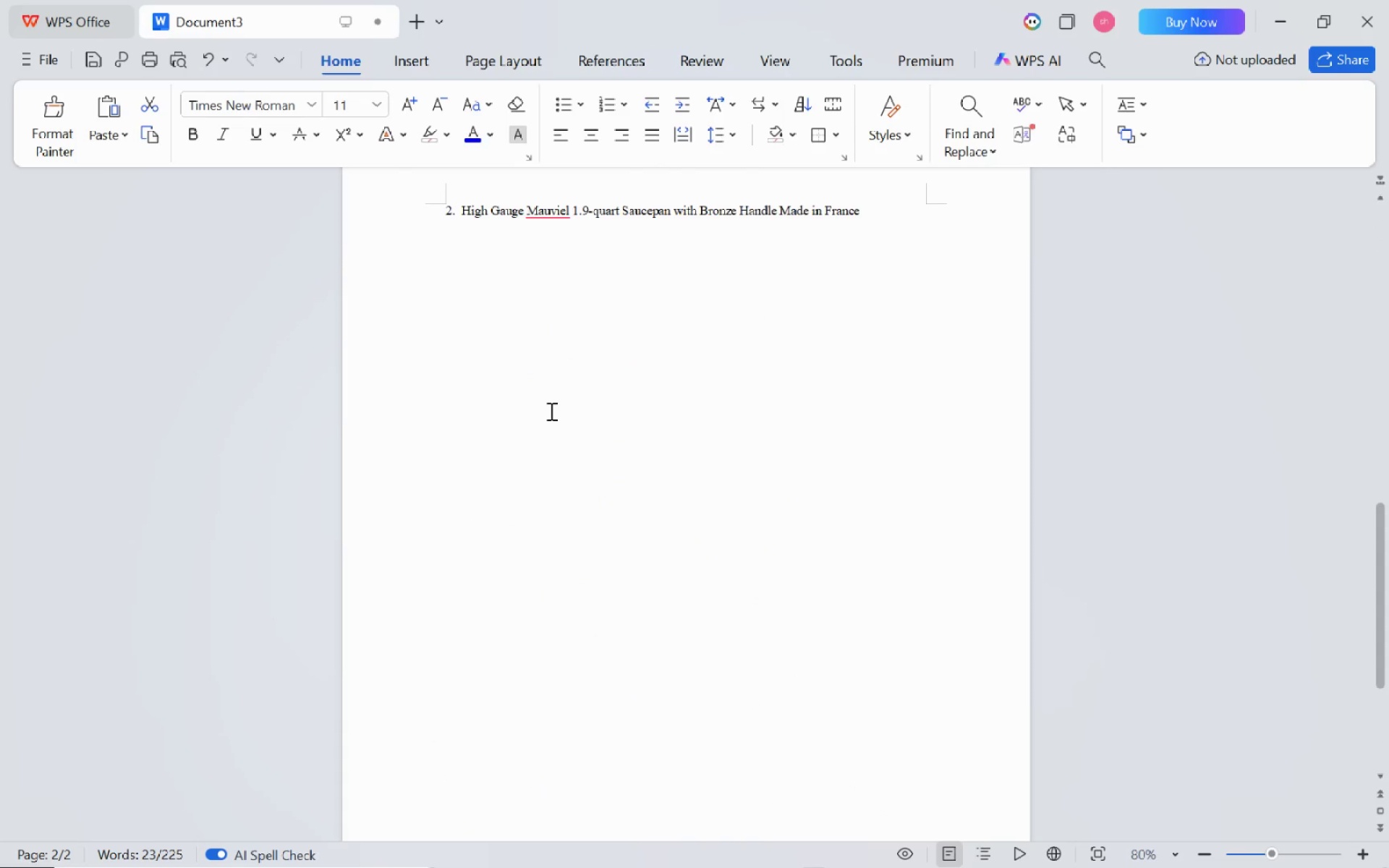 
key(Control+Z)
 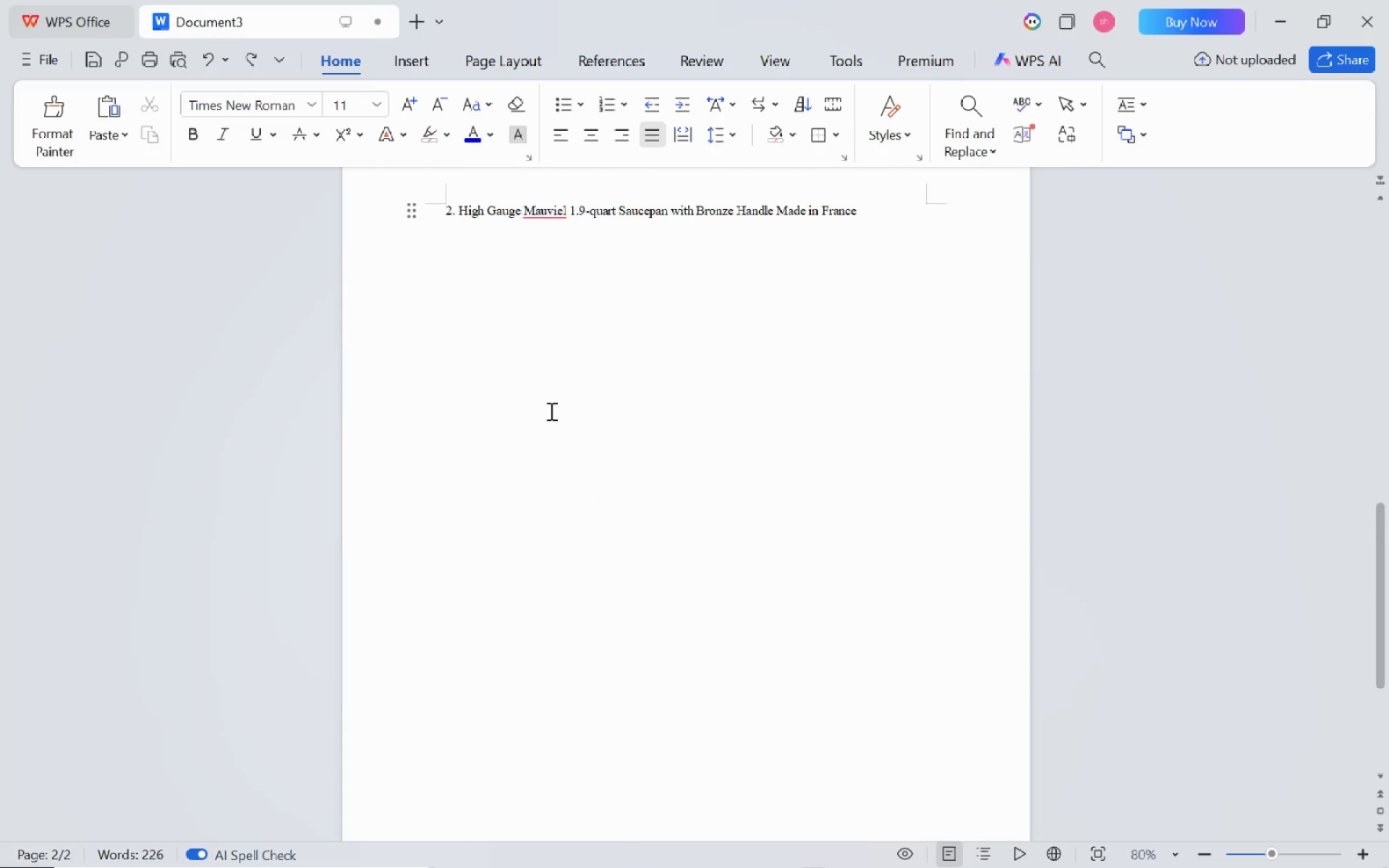 
scroll: coordinate [550, 411], scroll_direction: down, amount: 18.0
 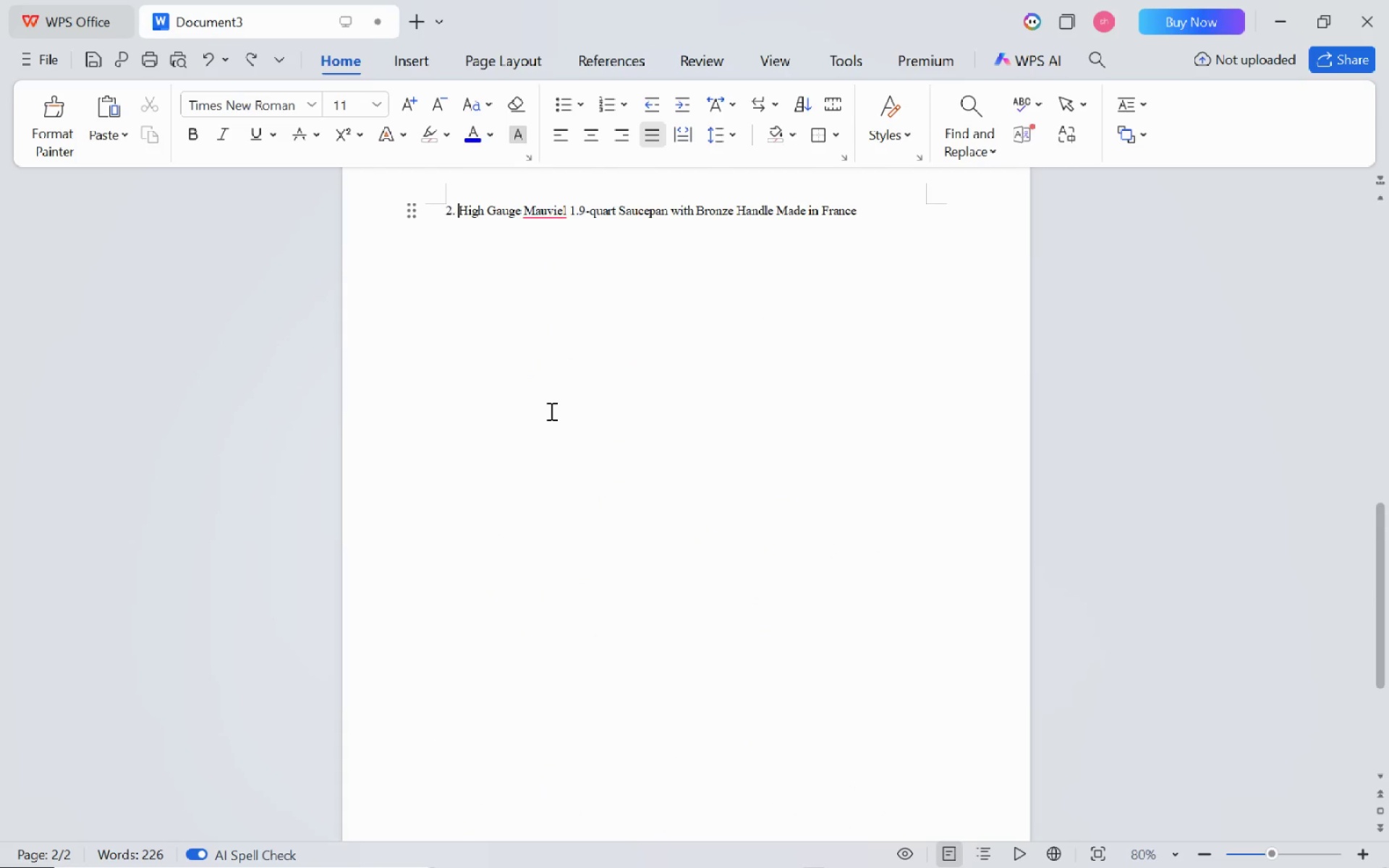 
key(Control+Z)
 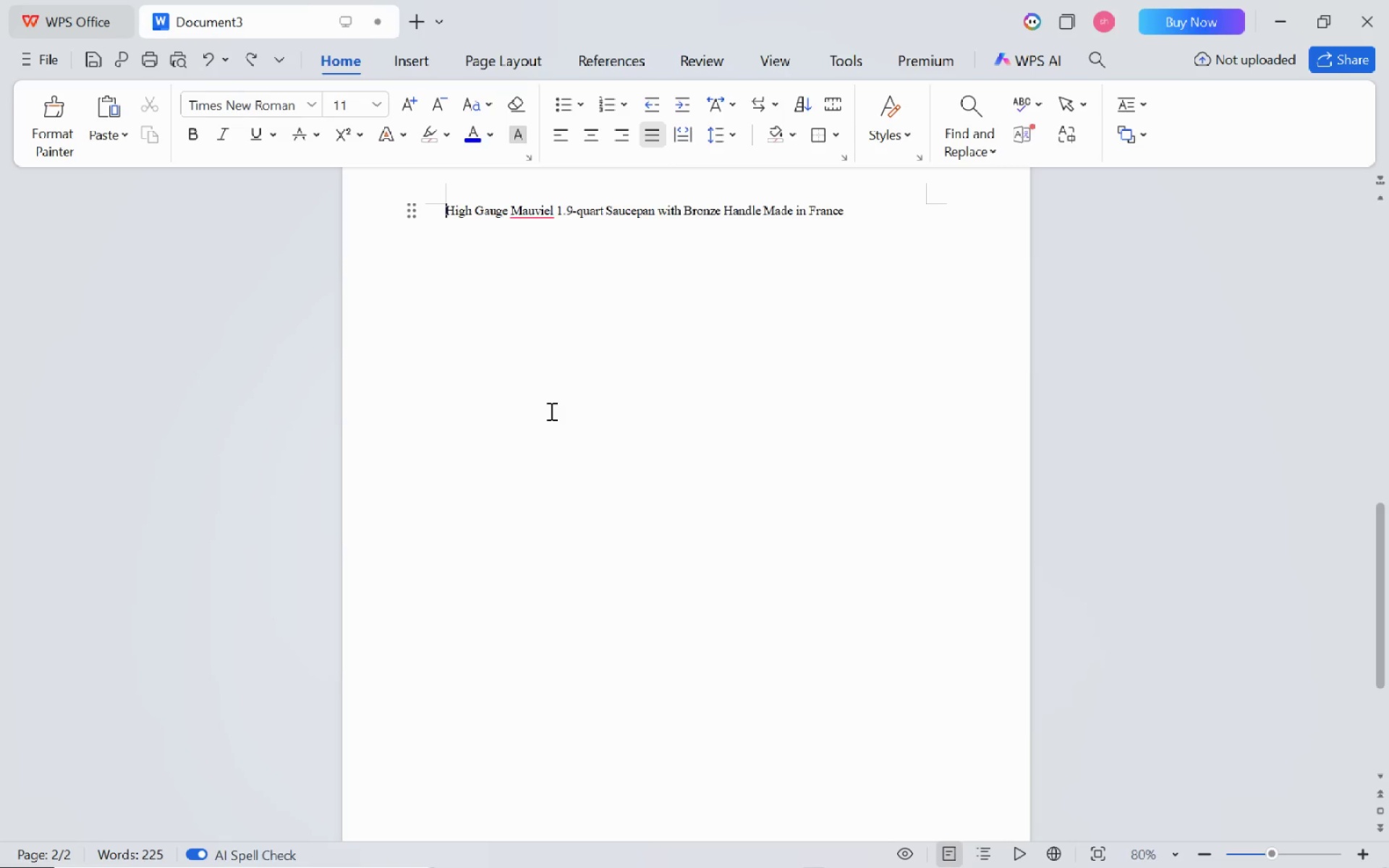 
key(Control+Z)
 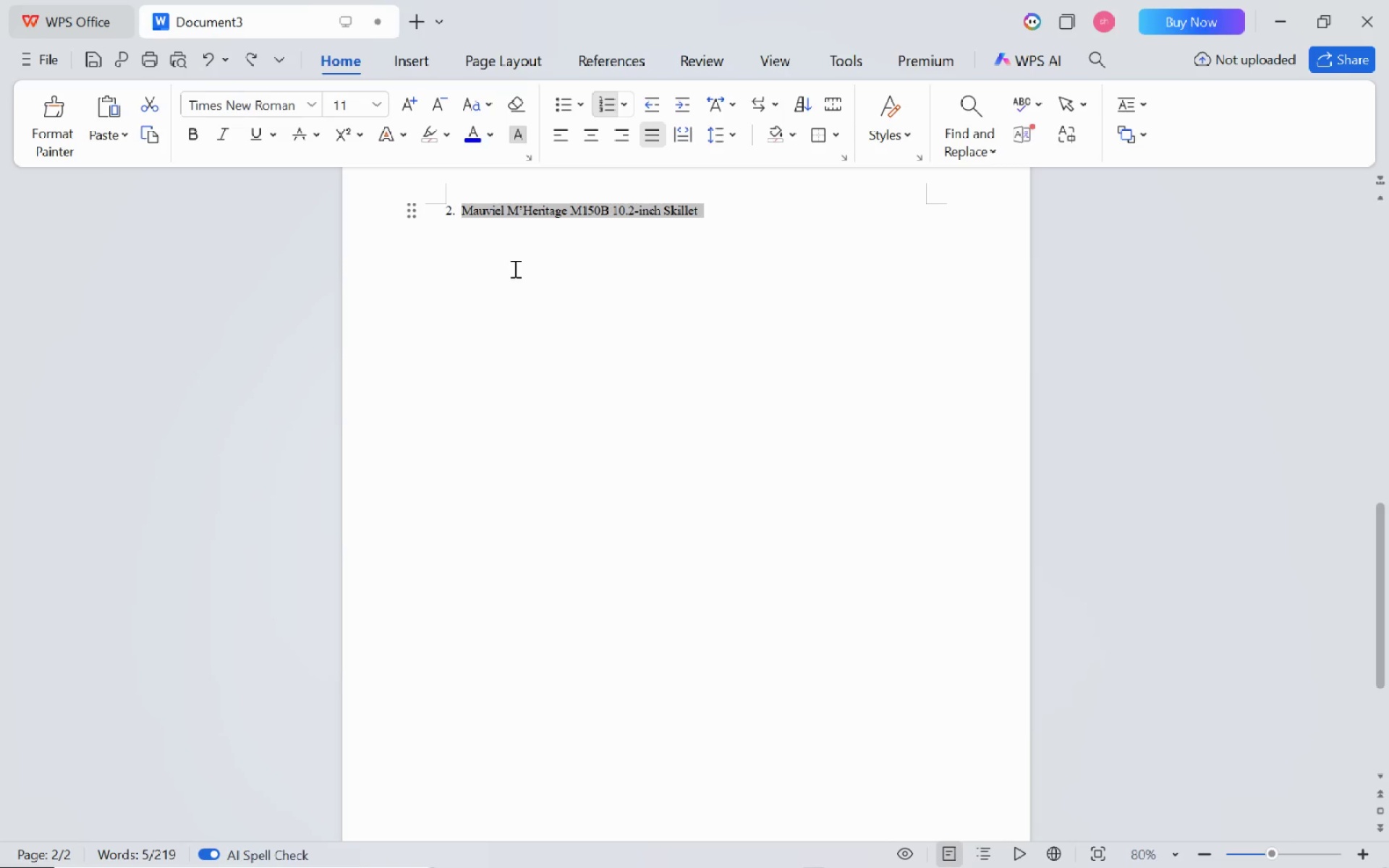 
left_click([512, 264])
 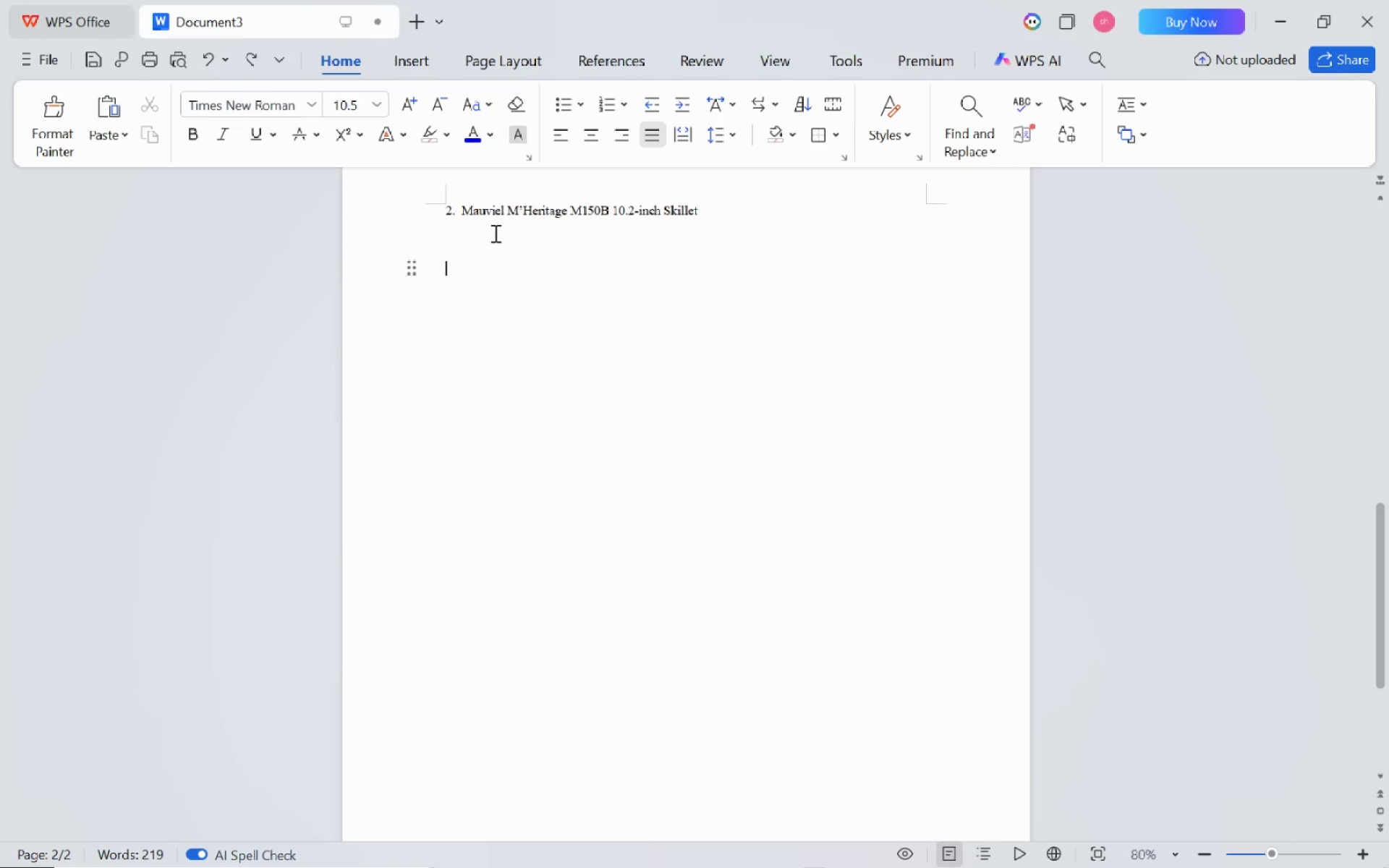 
left_click([494, 233])
 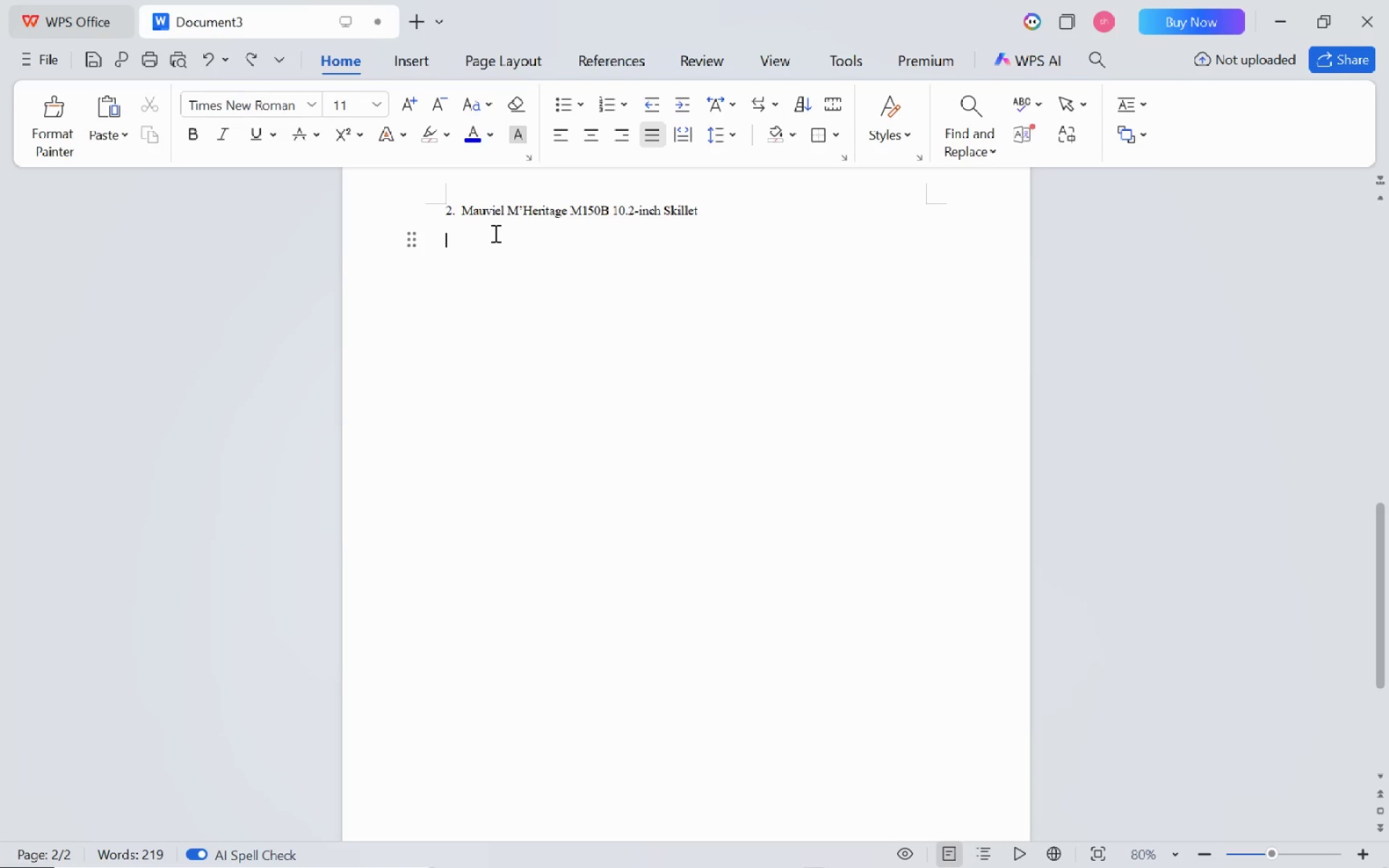 
scroll: coordinate [494, 233], scroll_direction: up, amount: 16.0
 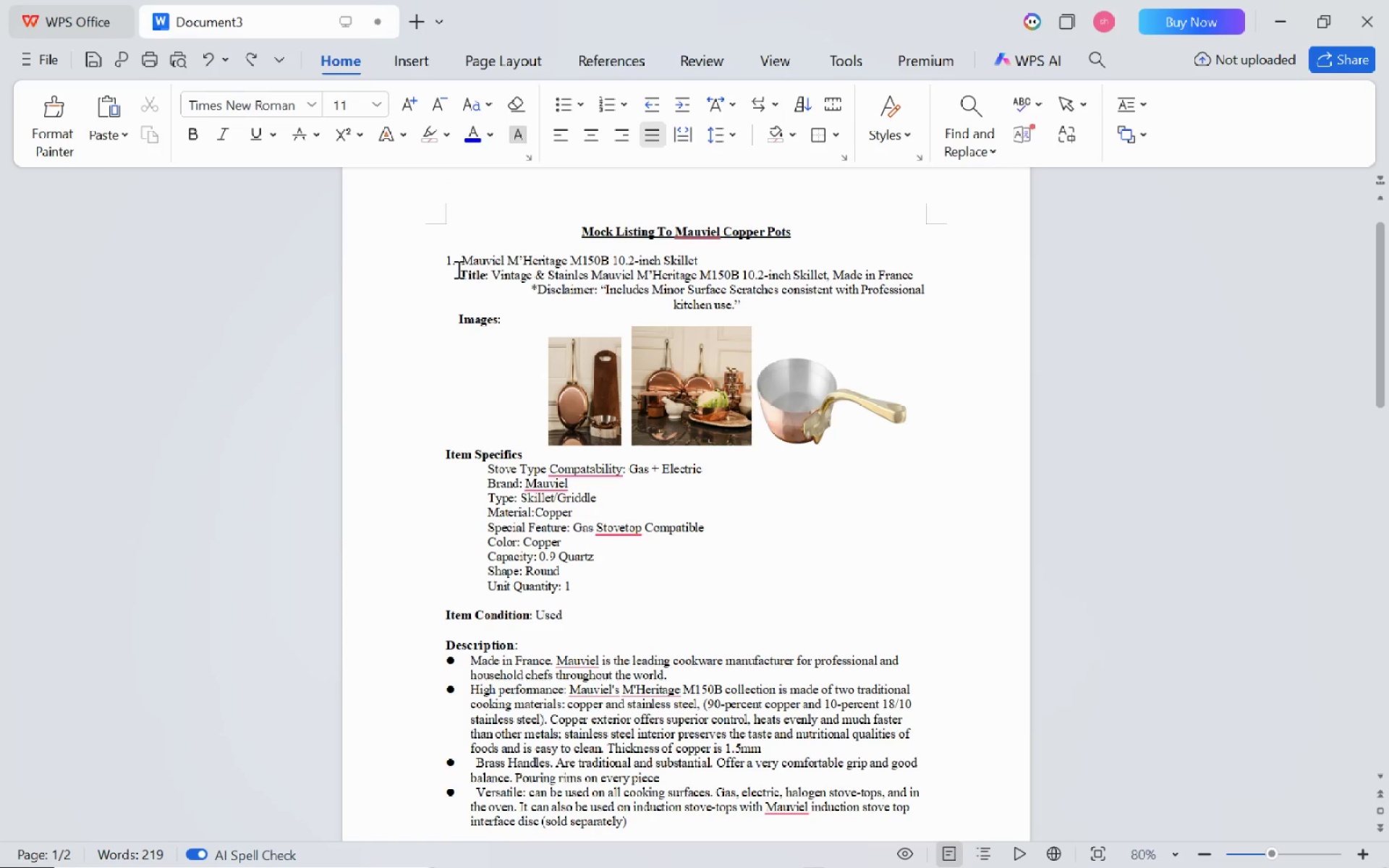 
left_click_drag(start_coordinate=[456, 271], to_coordinate=[793, 399])
 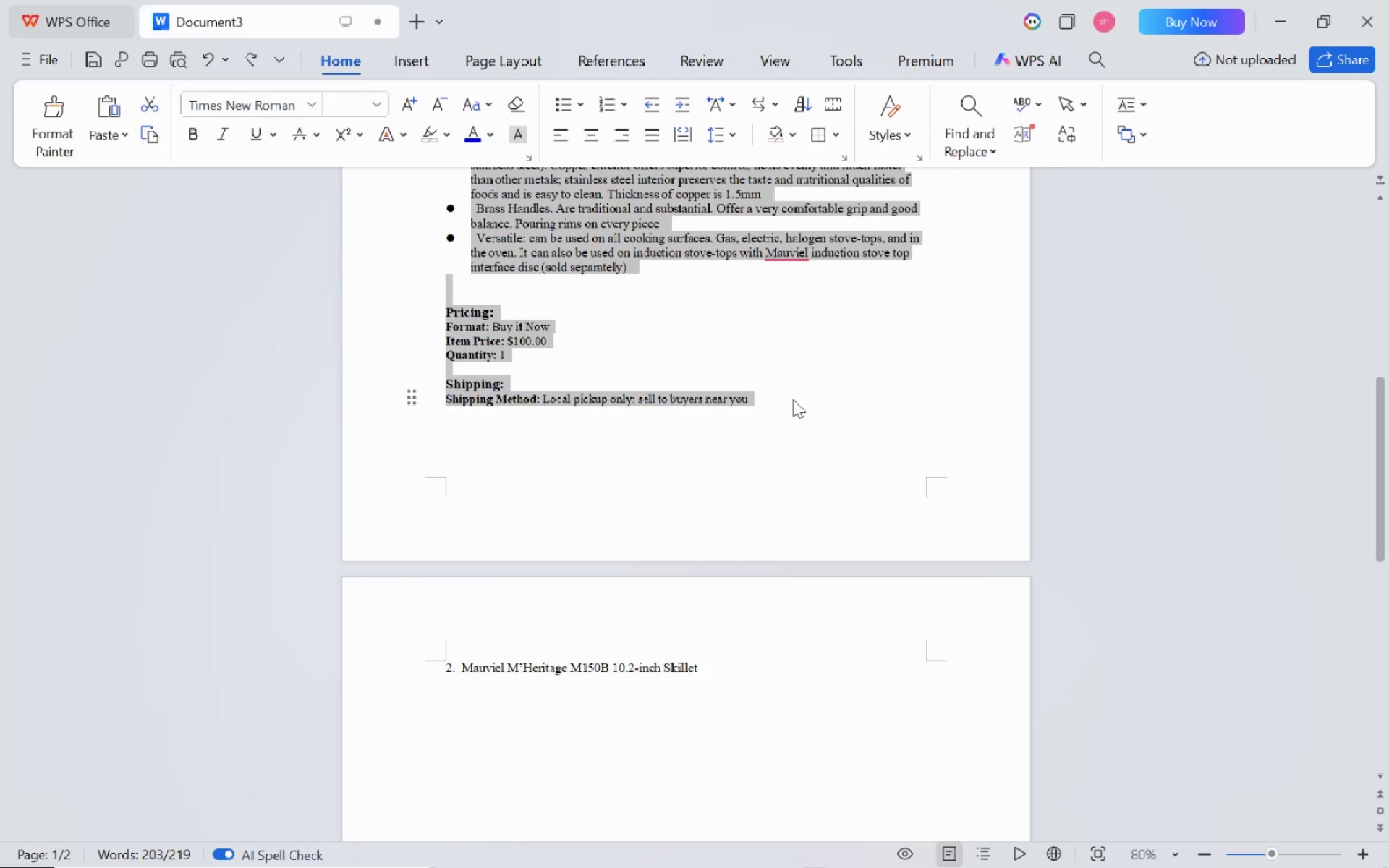 
key(Control+C)
 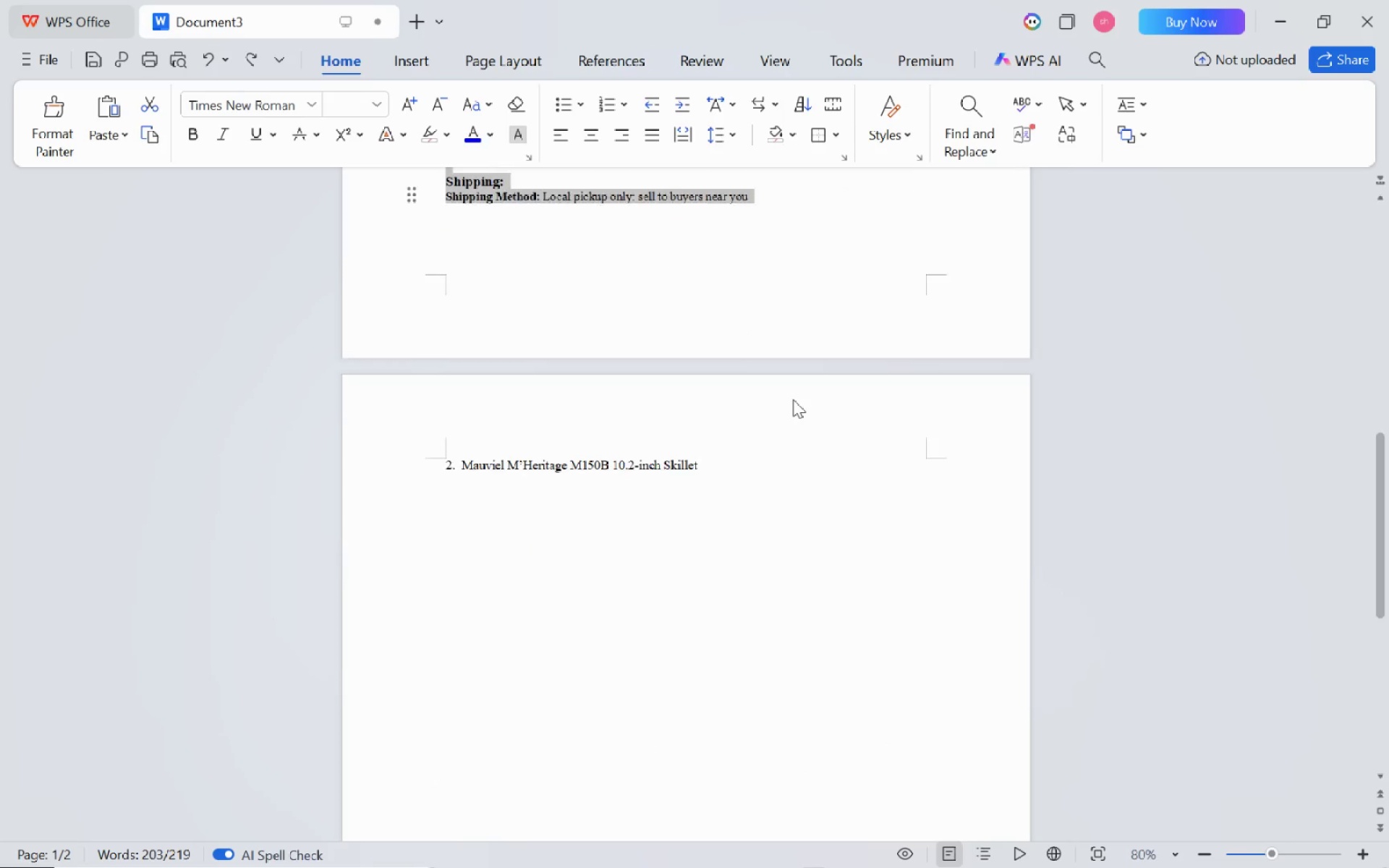 
scroll: coordinate [793, 399], scroll_direction: down, amount: 1.0
 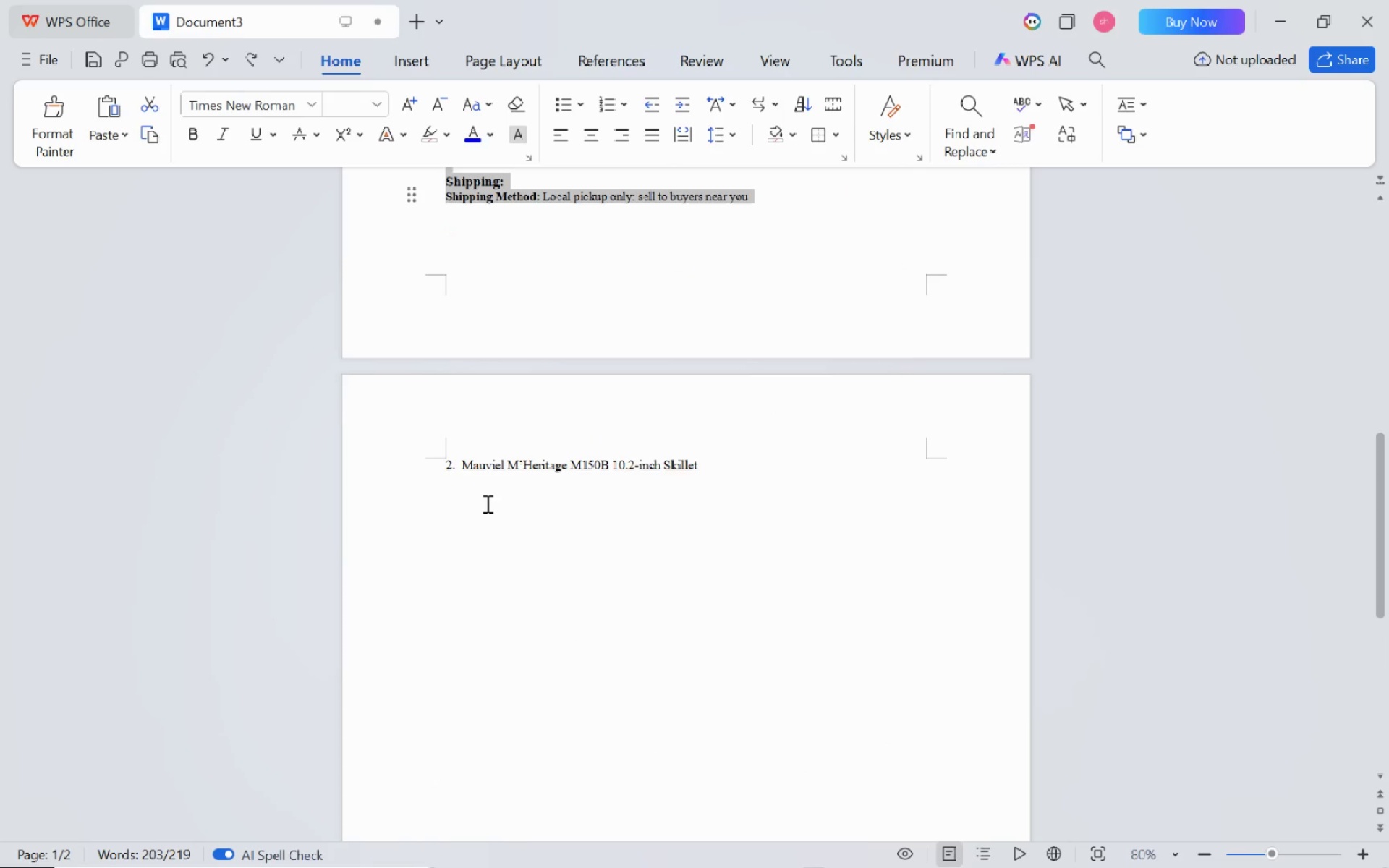 
left_click([486, 503])
 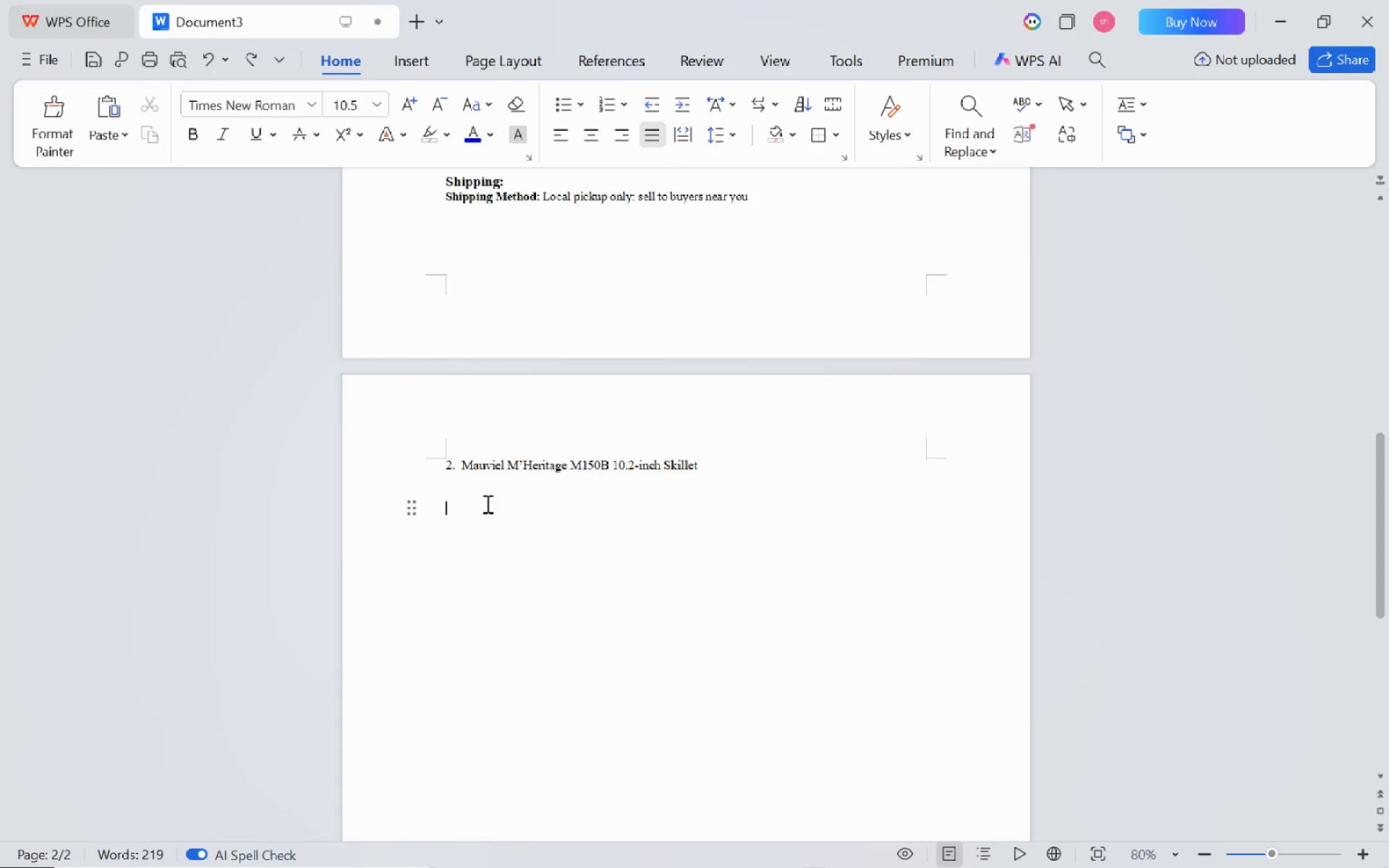 
key(Control+V)
 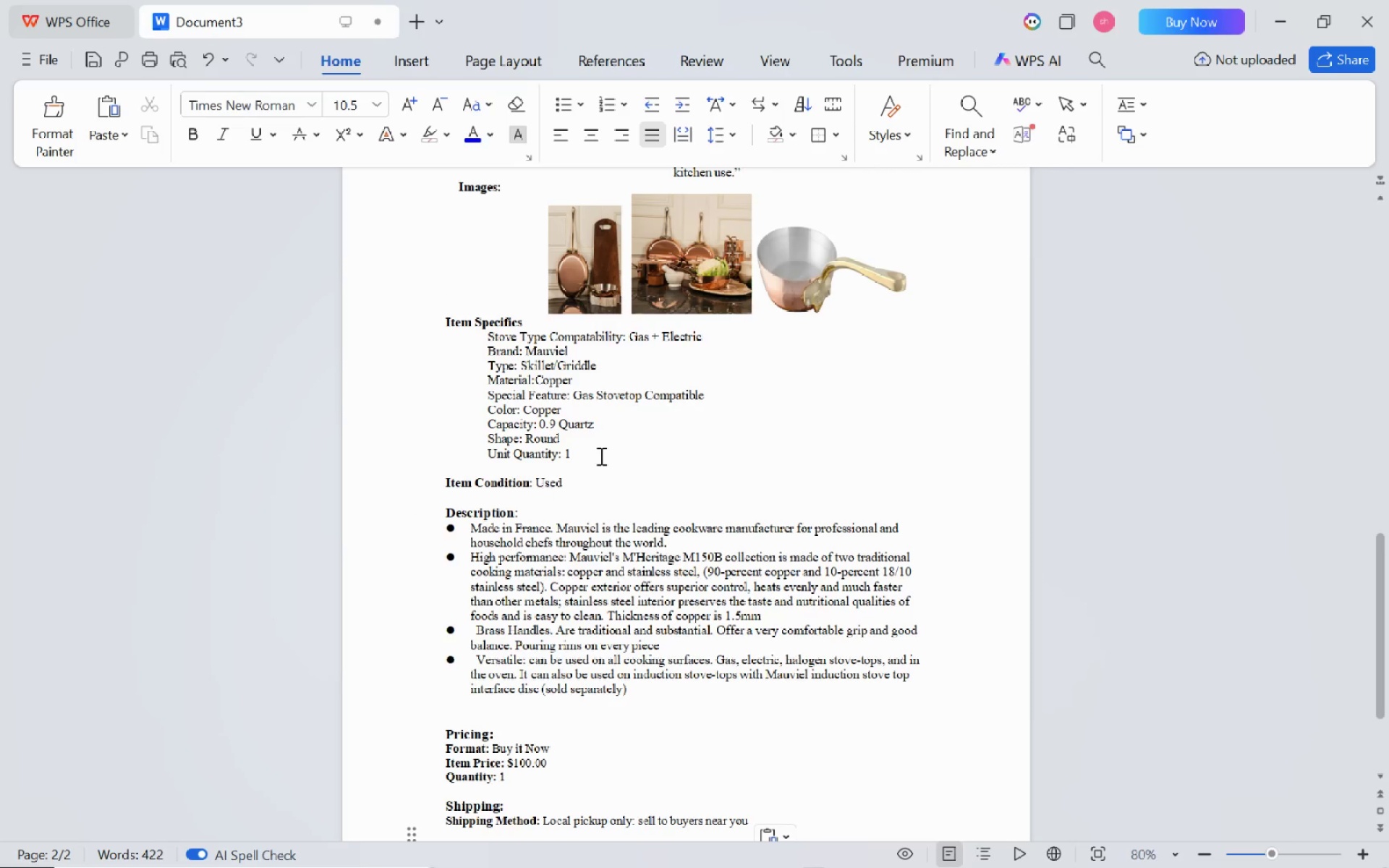 
scroll: coordinate [600, 456], scroll_direction: up, amount: 4.0
 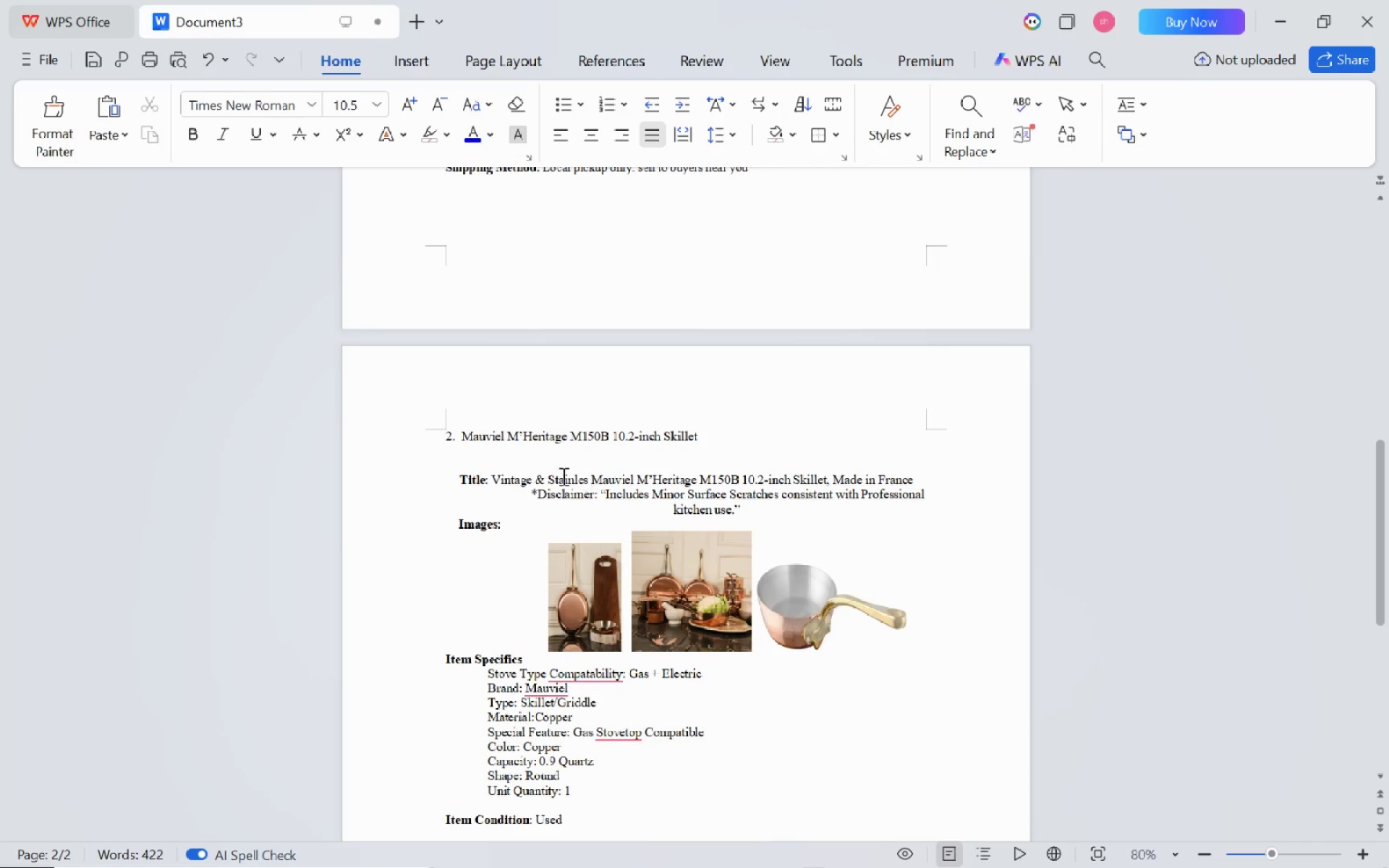 
left_click_drag(start_coordinate=[493, 480], to_coordinate=[921, 485])
 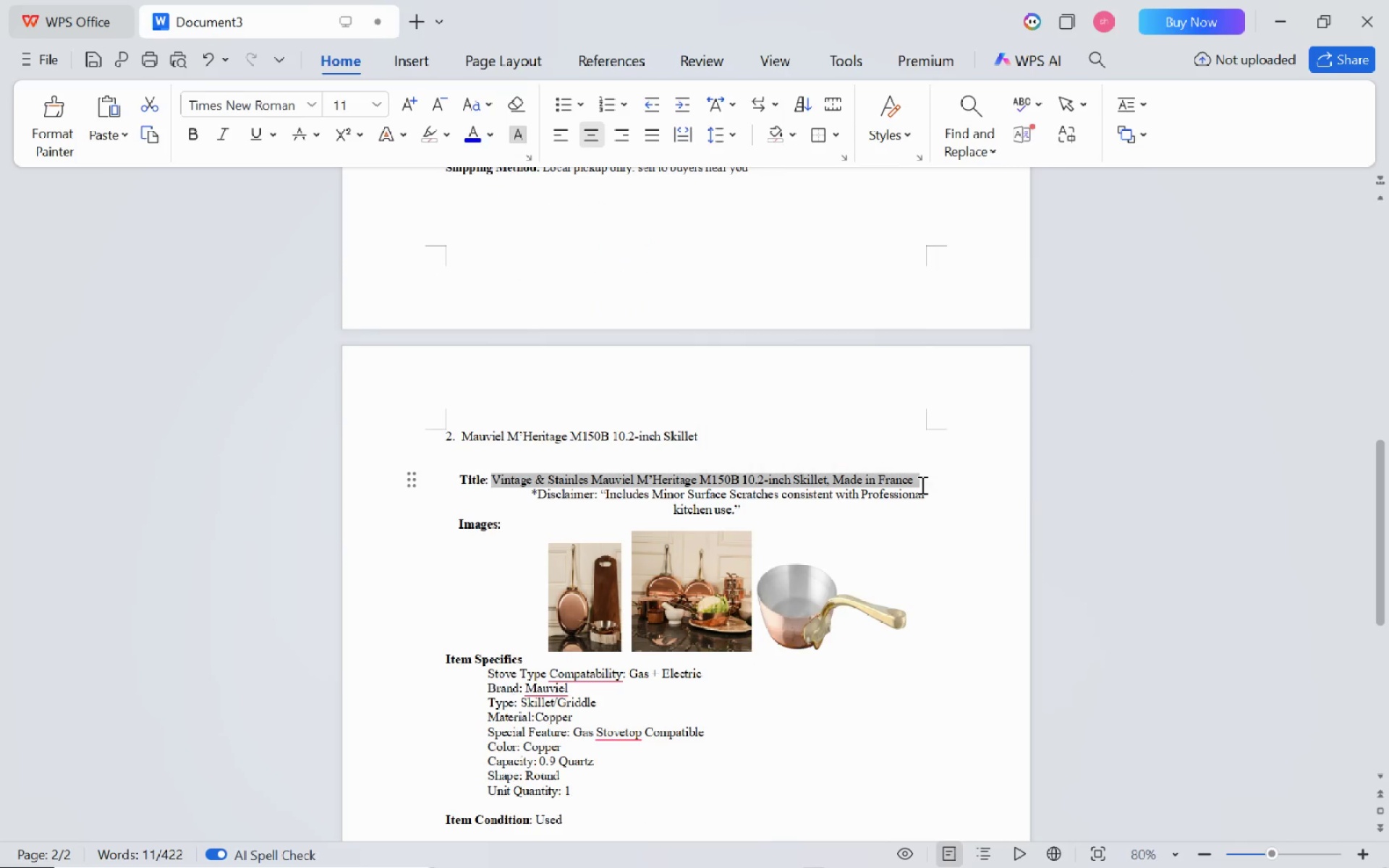 
key(Shift+ShiftLeft)
 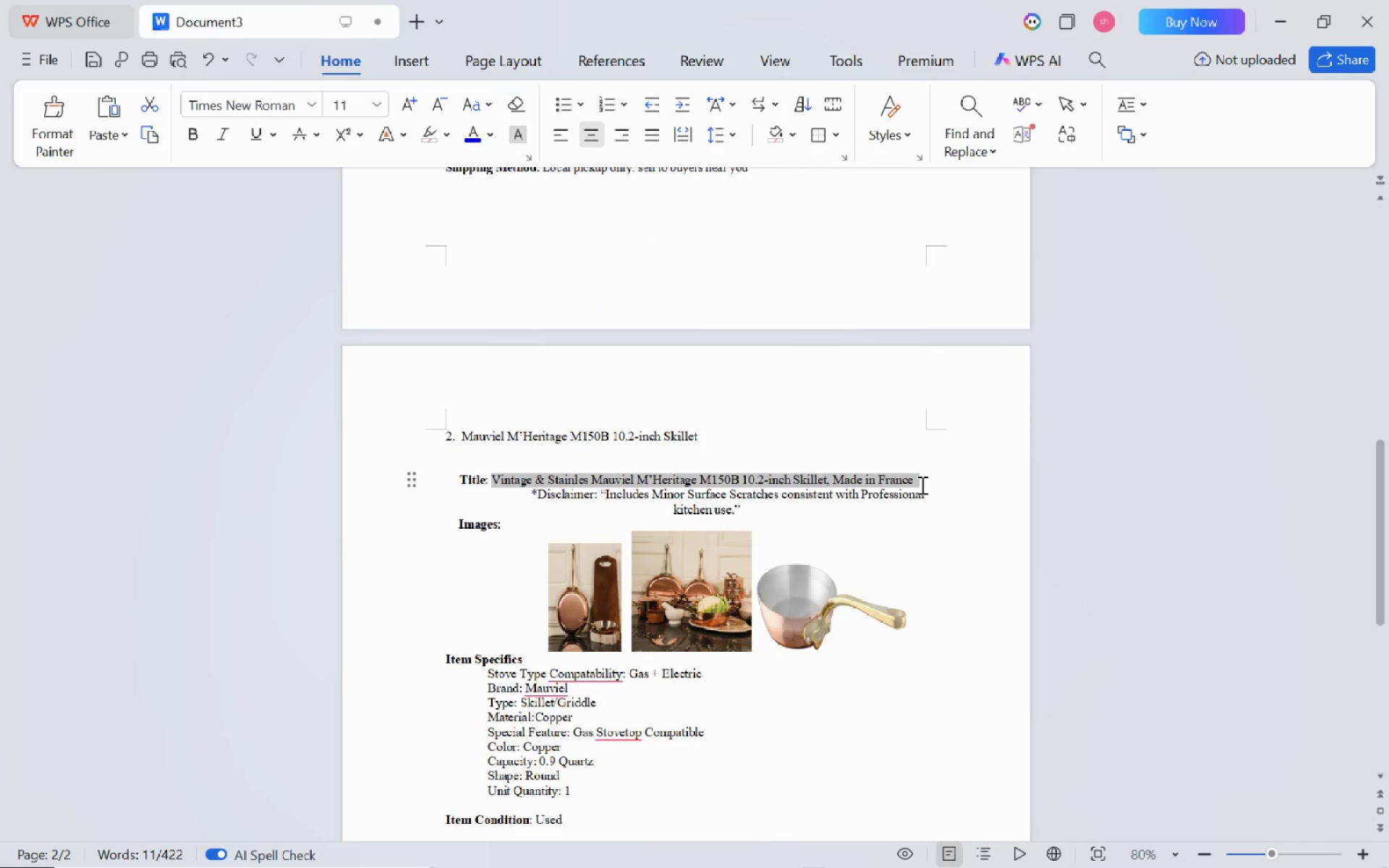 
hold_key(key=ControlLeft, duration=0.75)
 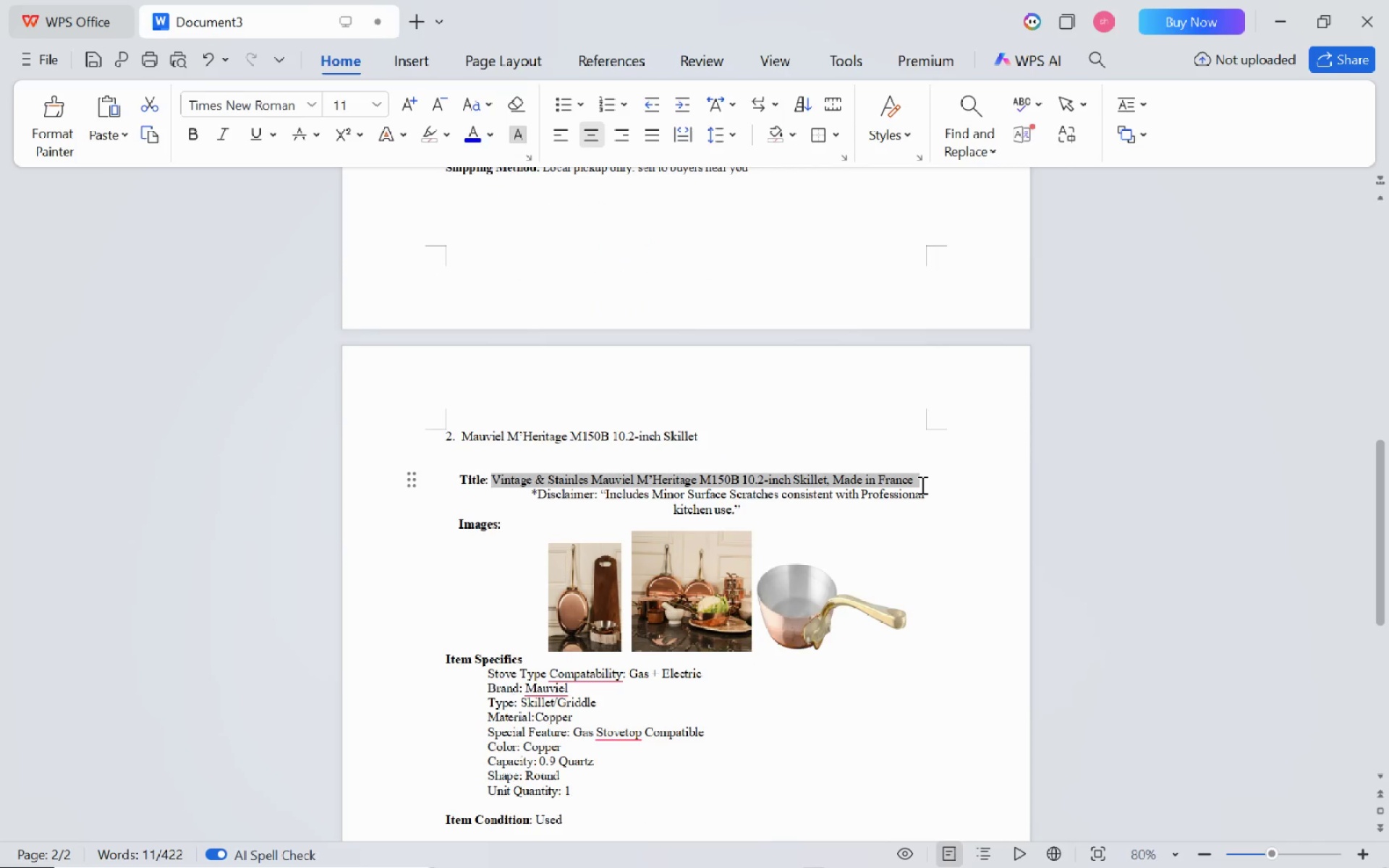 
key(Meta+MetaLeft)
 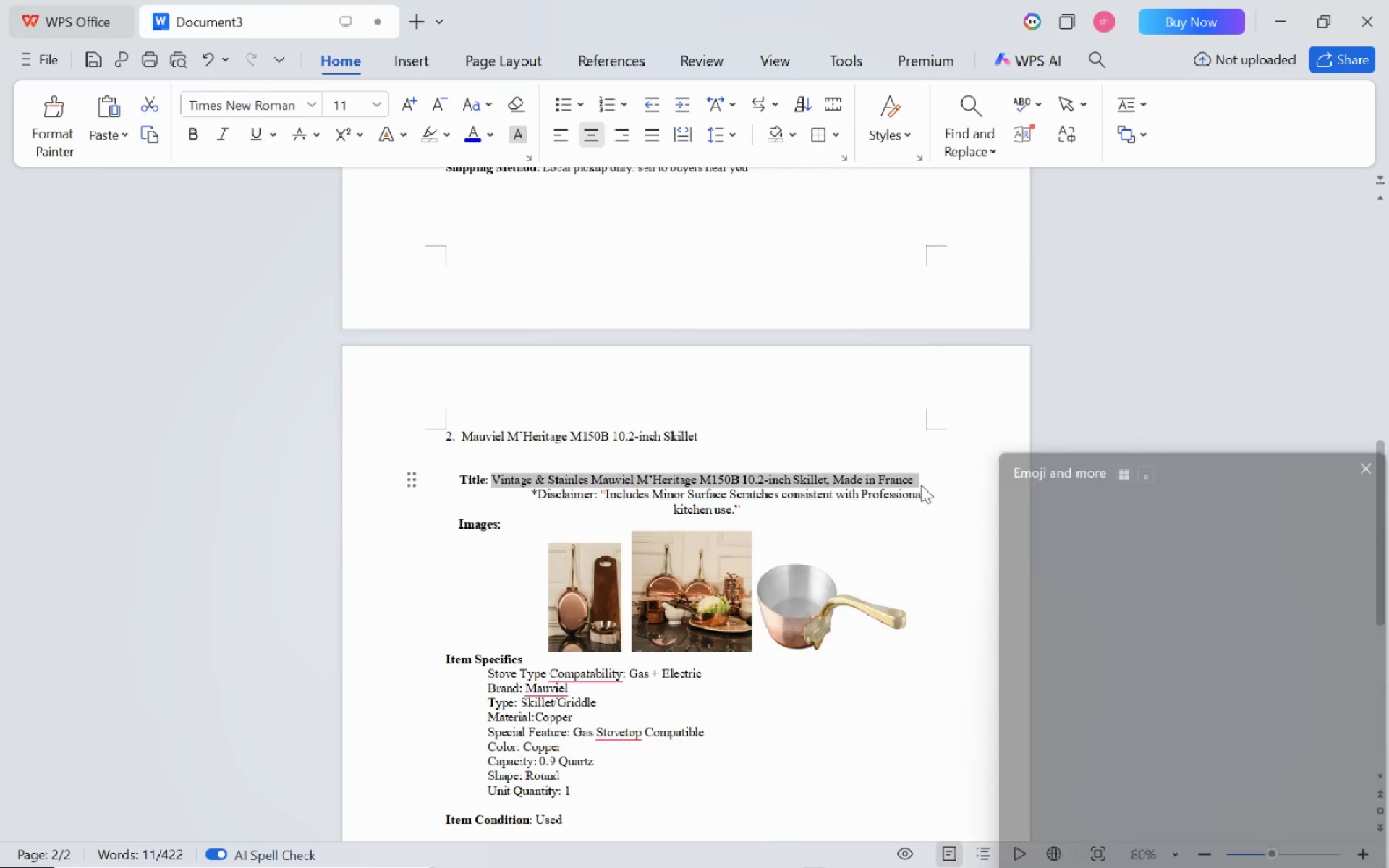 
key(Meta+V)
 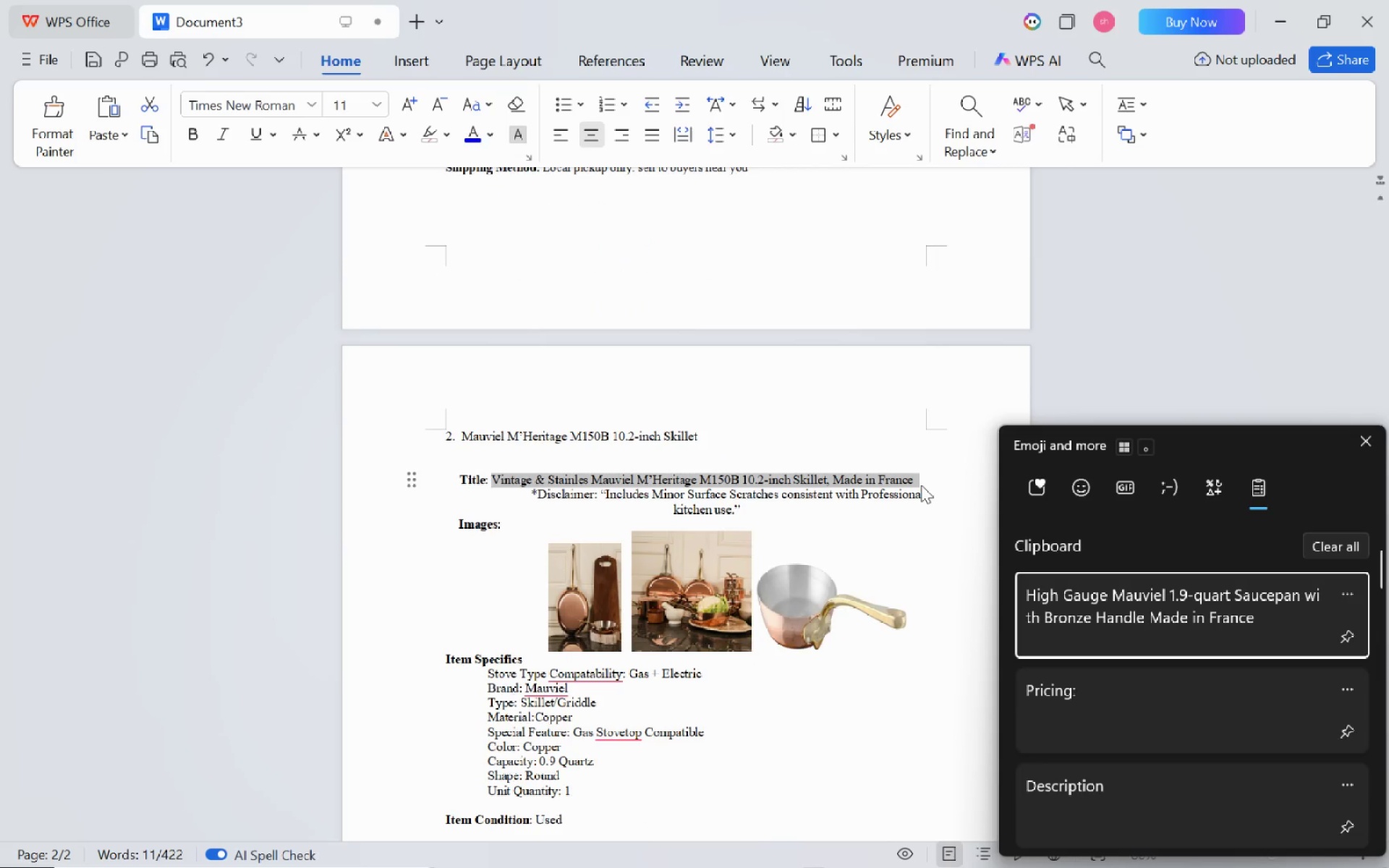 
wait(6.05)
 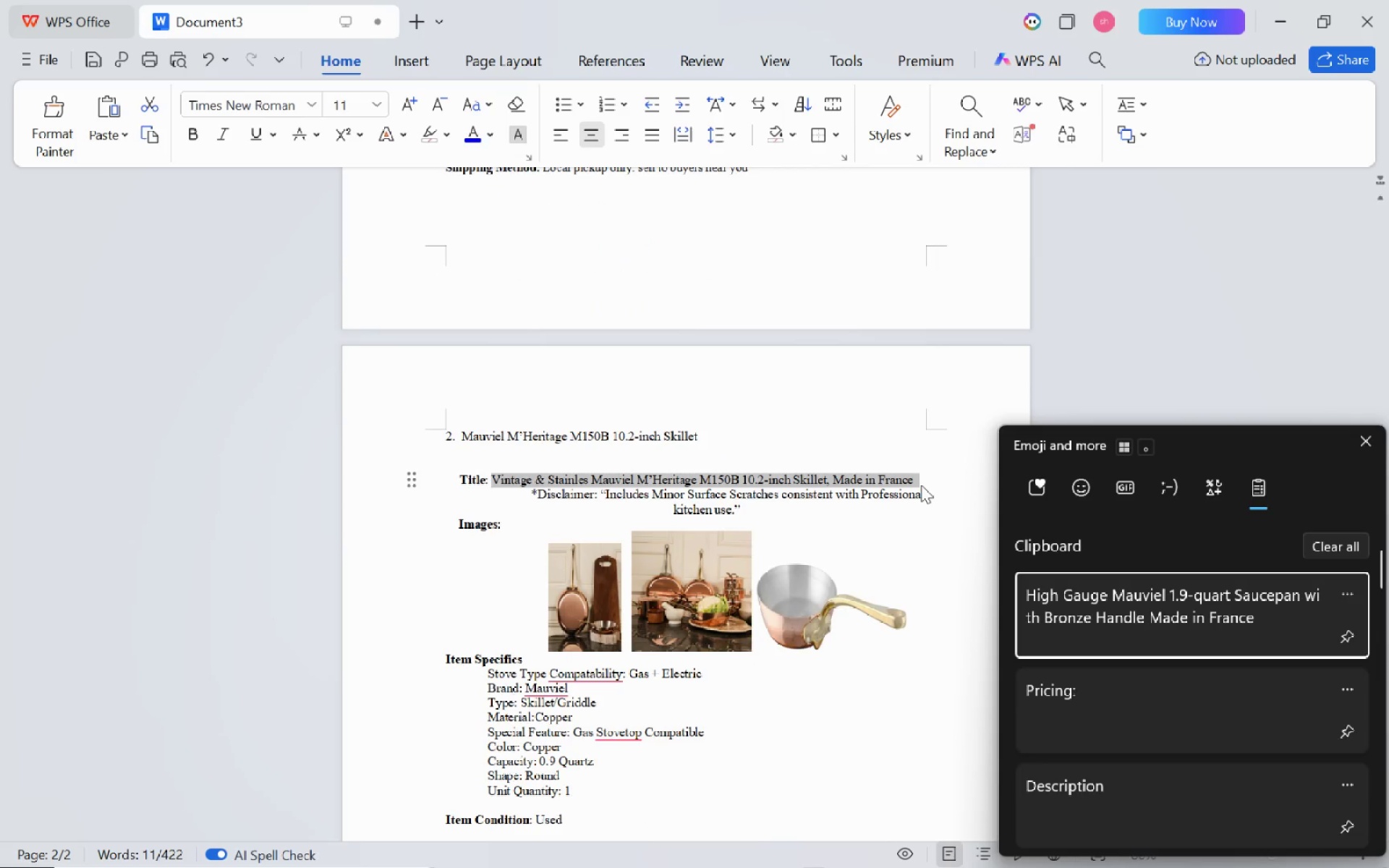 
key(Alt+AltLeft)
 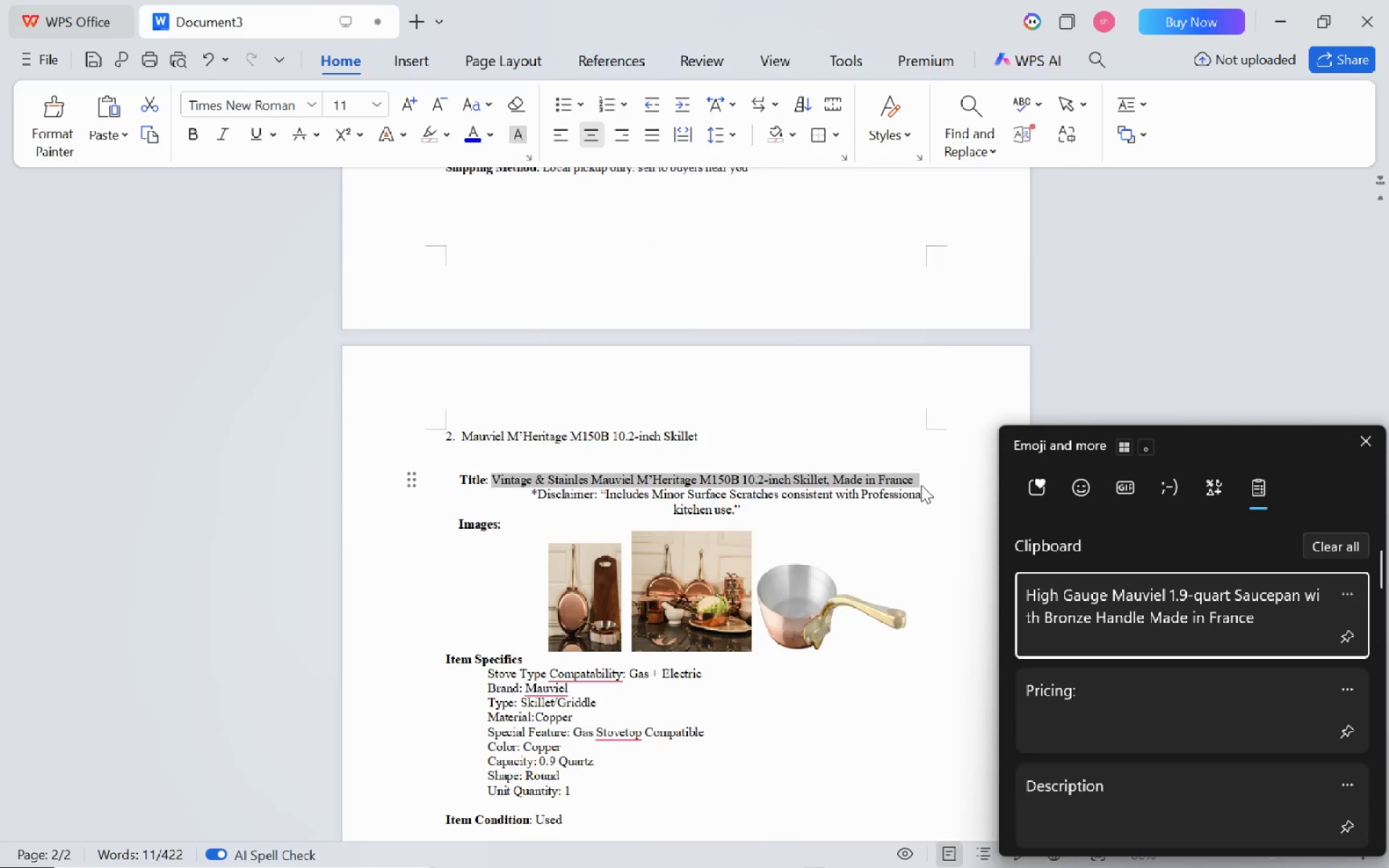 
key(Alt+Tab)
 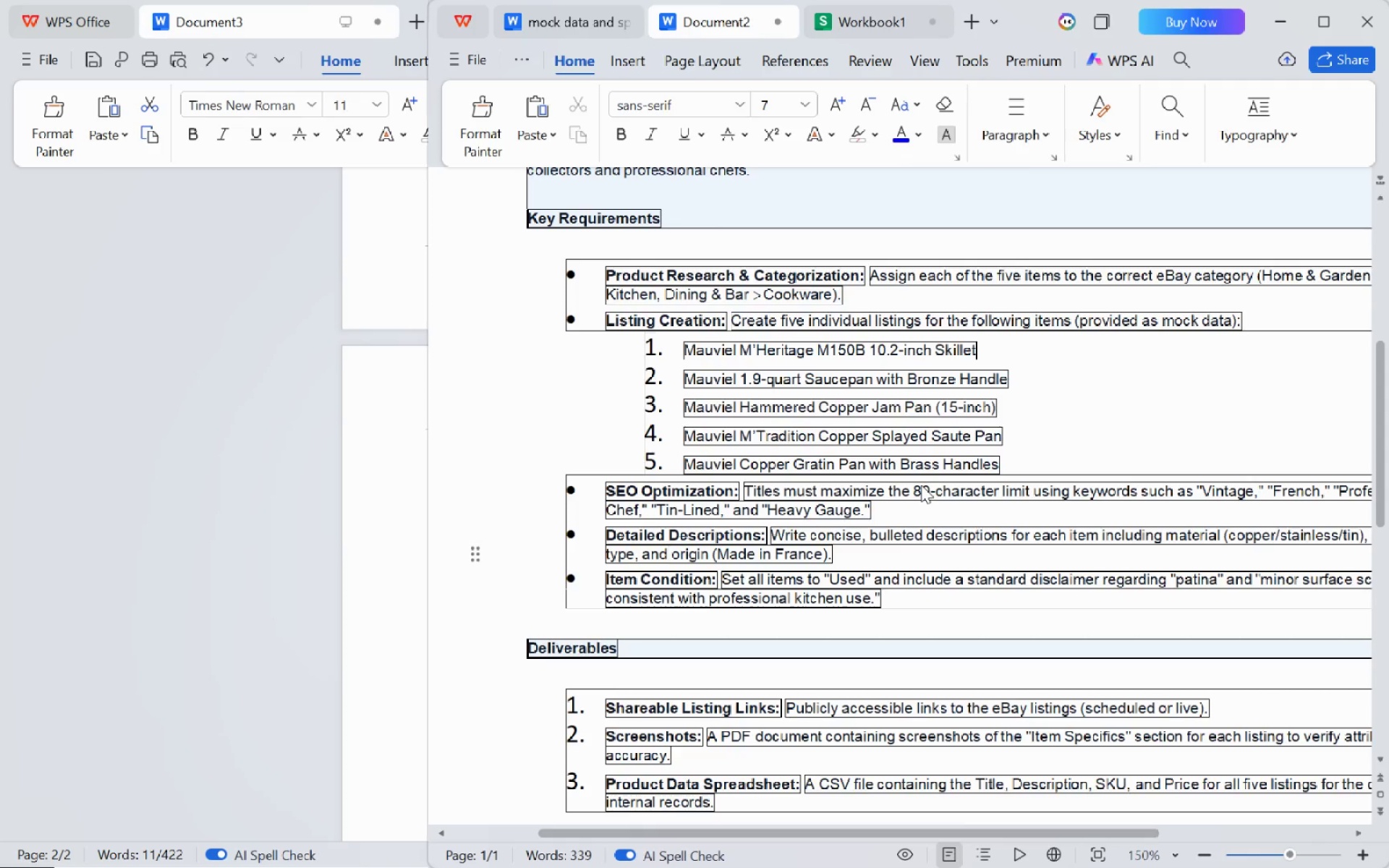 
key(Alt+Tab)
 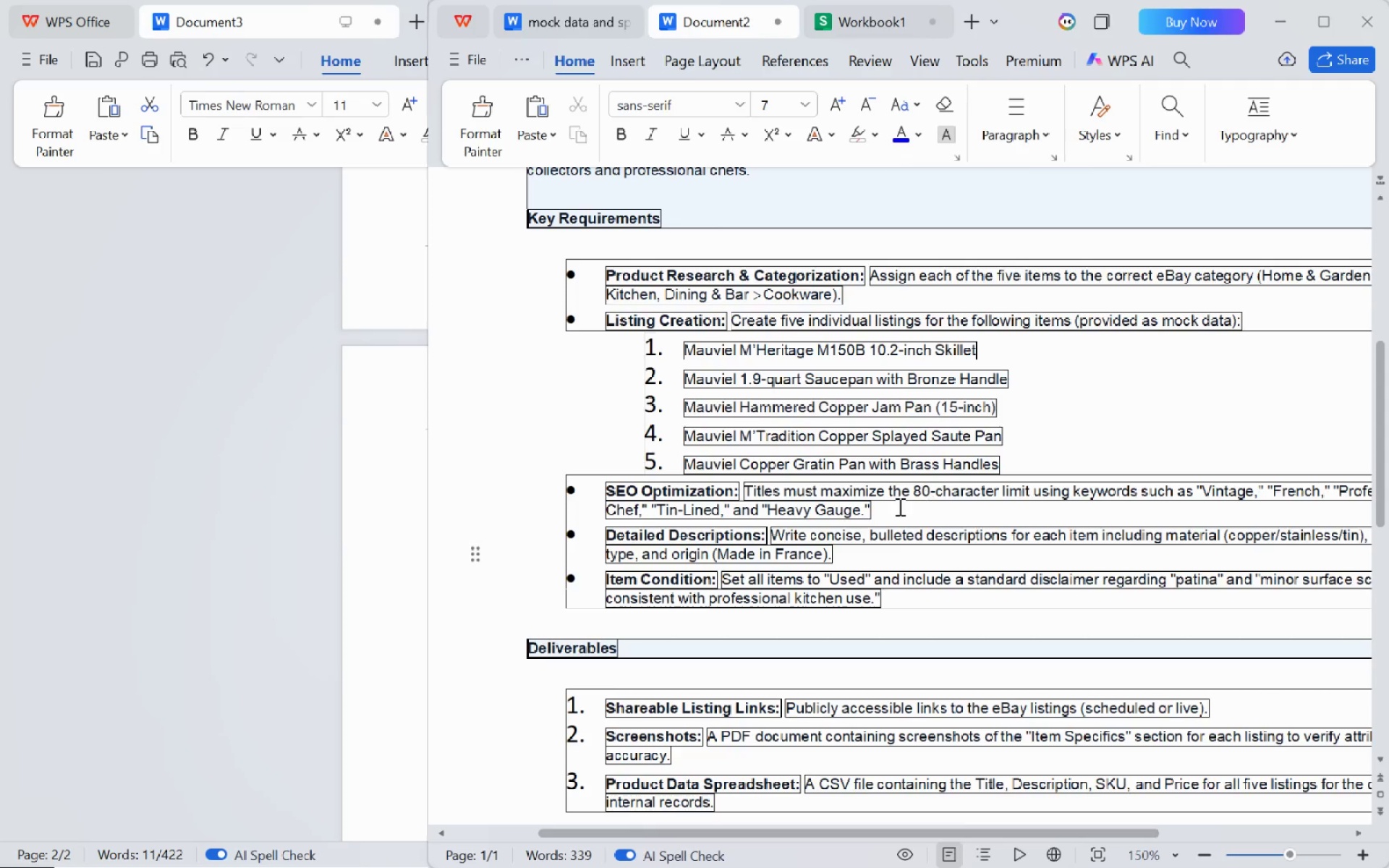 
key(Alt+Tab)
 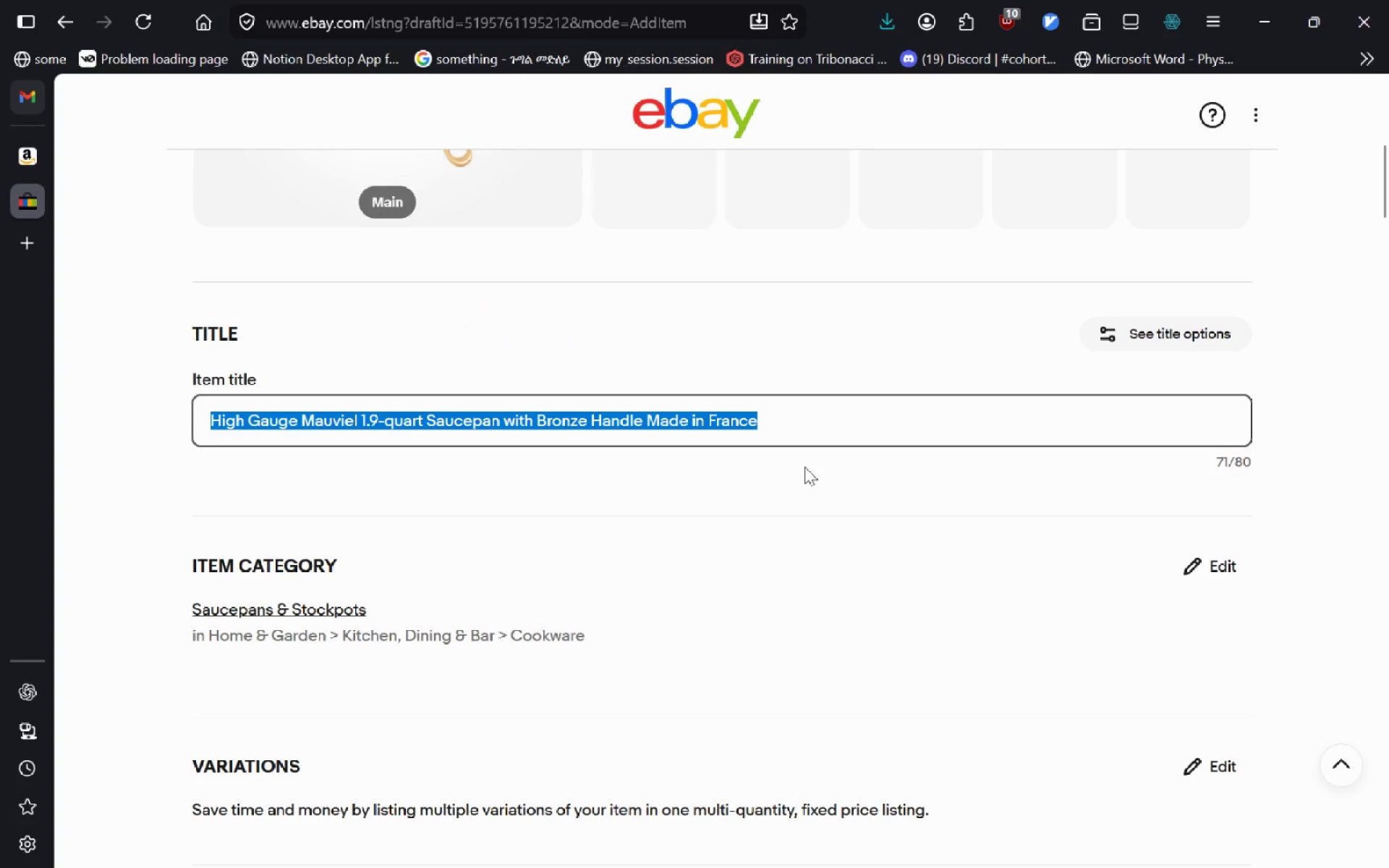 
key(Control+C)
 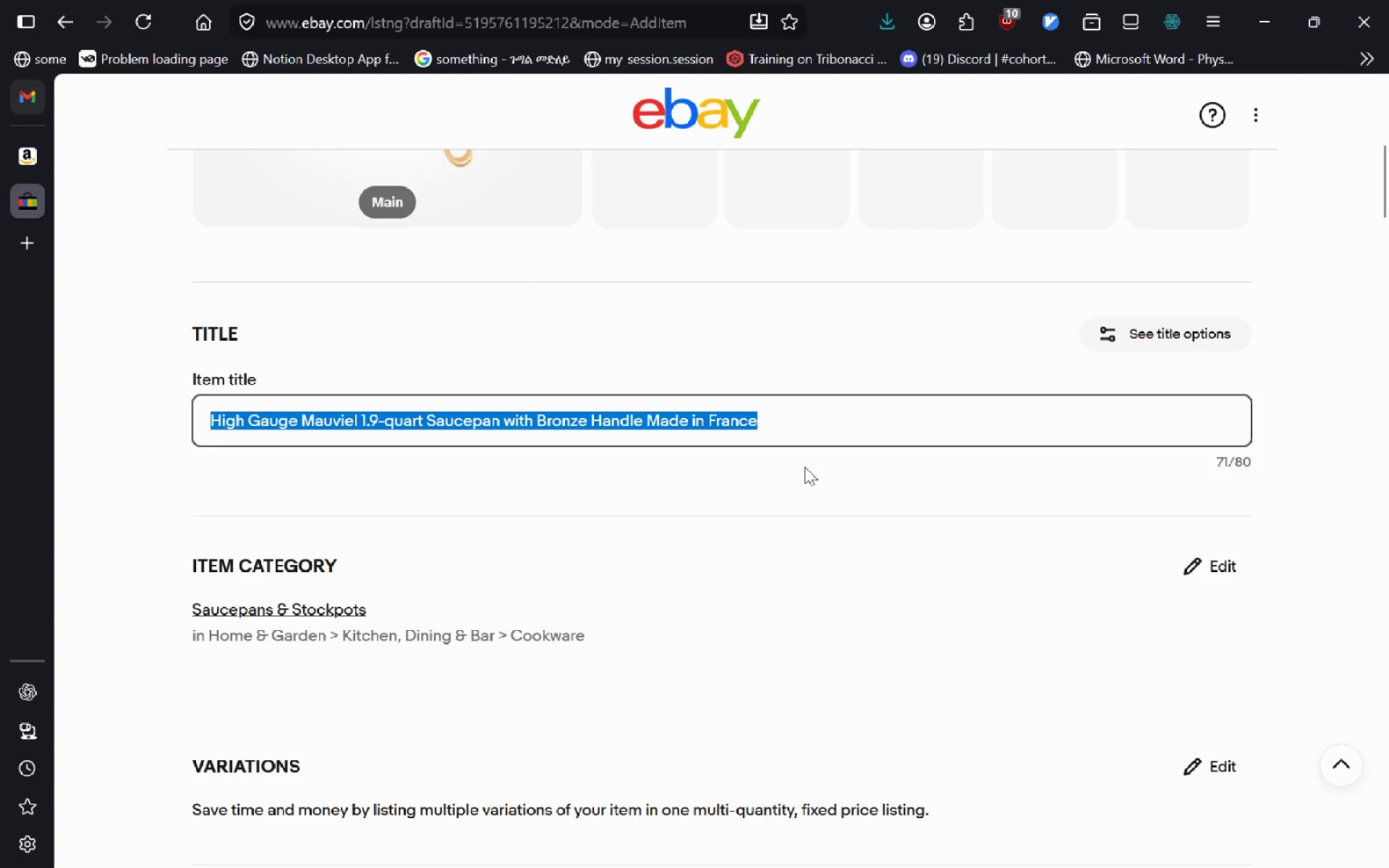 
key(Alt+AltLeft)
 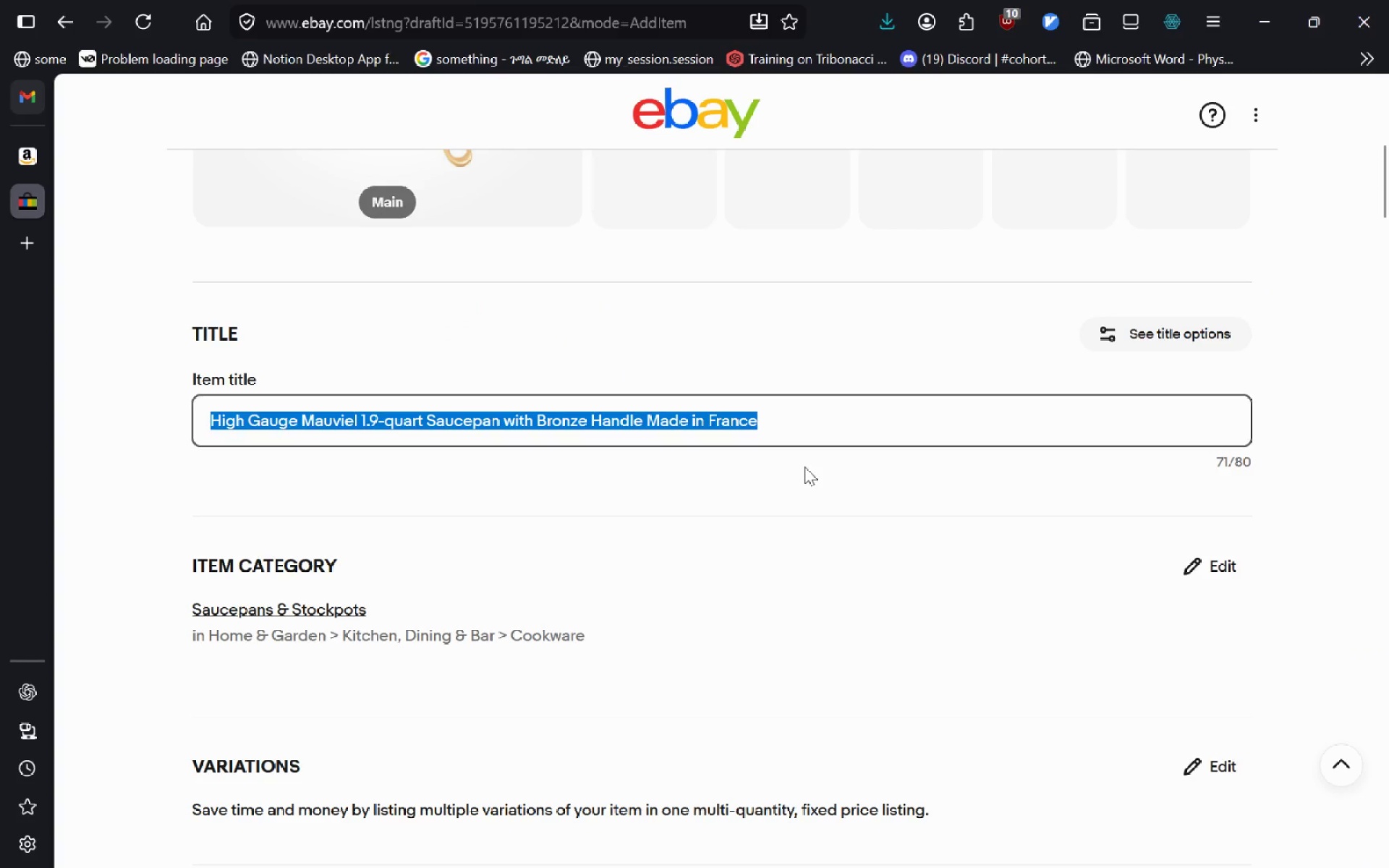 
key(Alt+Tab)
 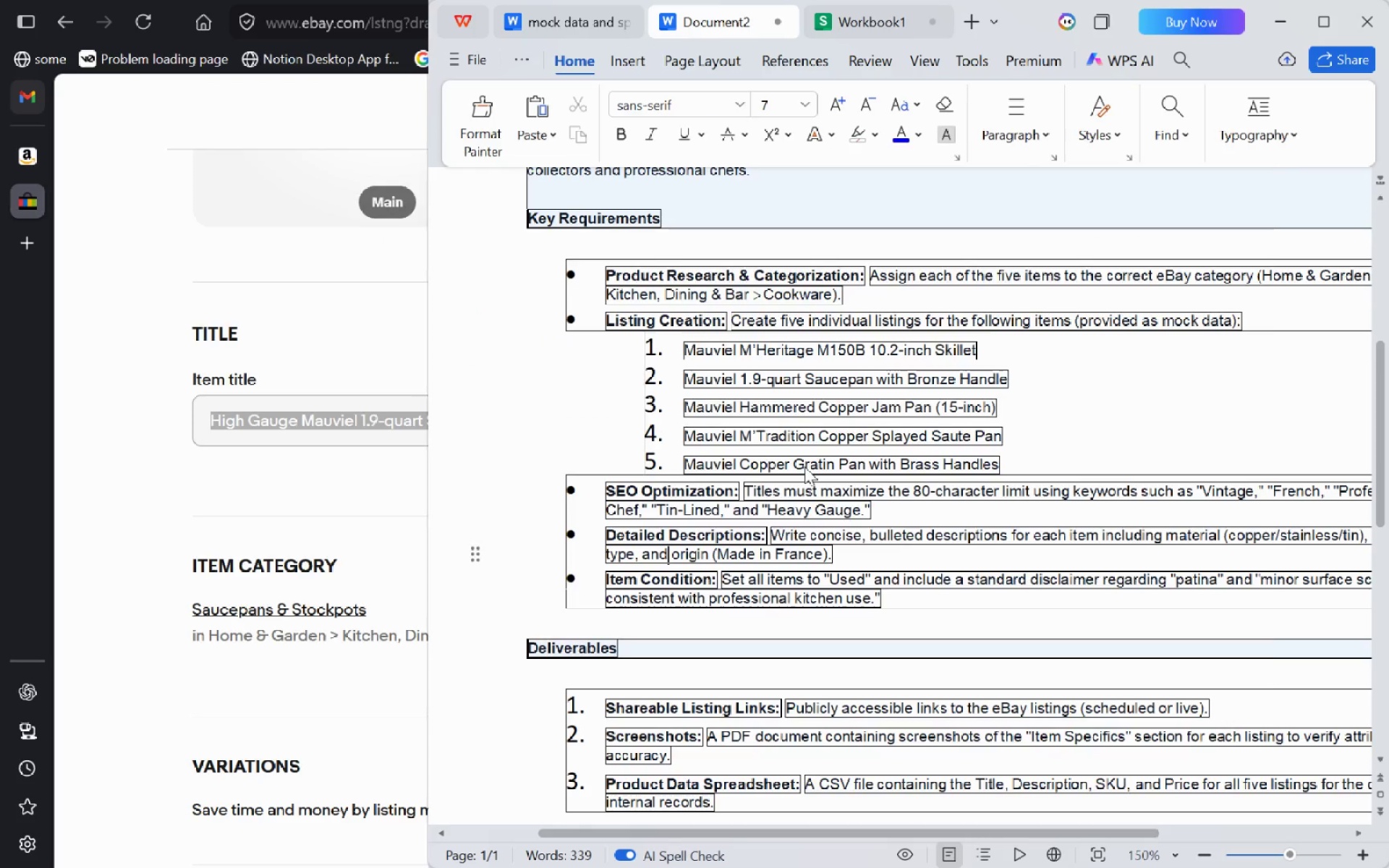 
key(Alt+Tab)
 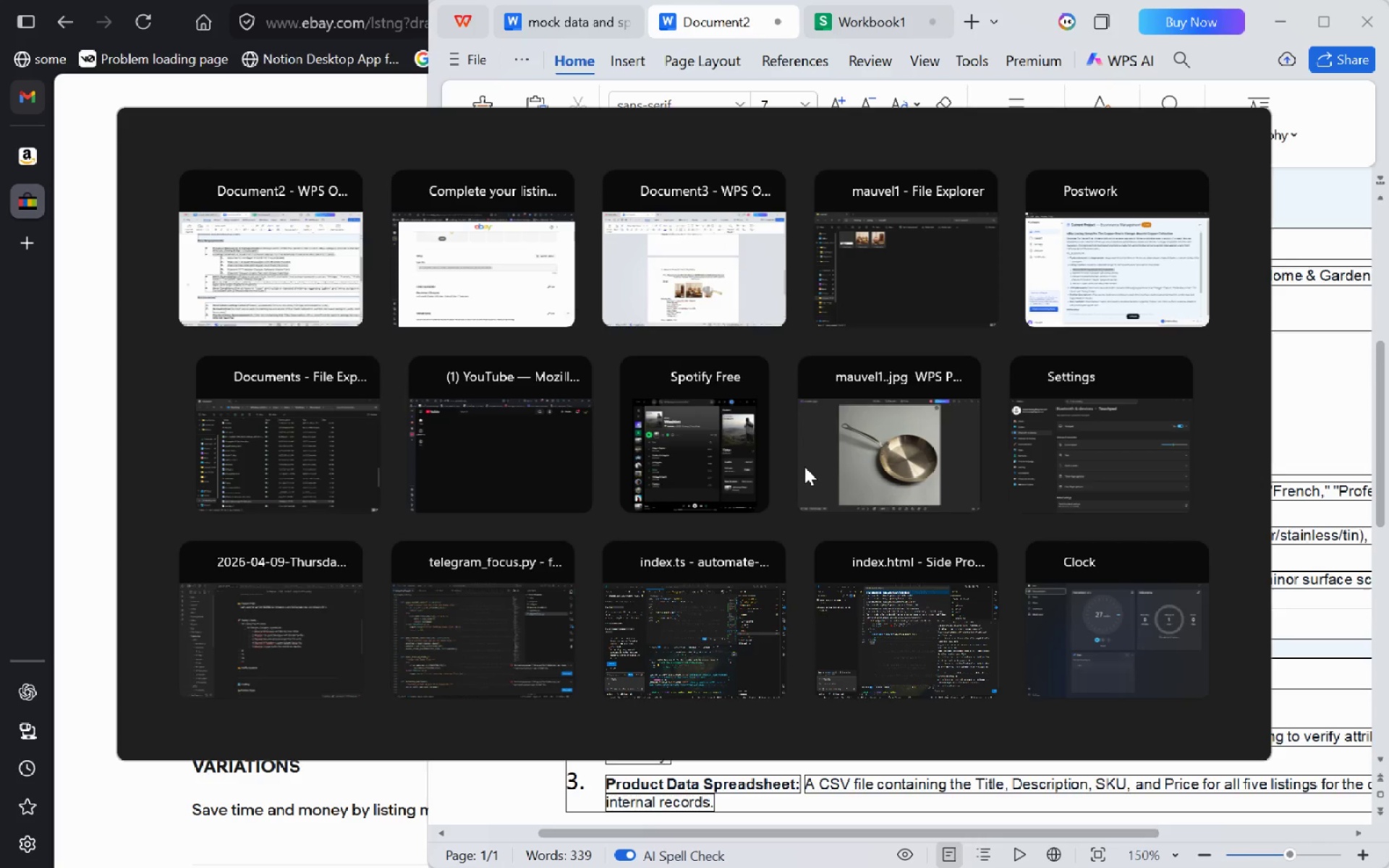 
key(Alt+Tab)
 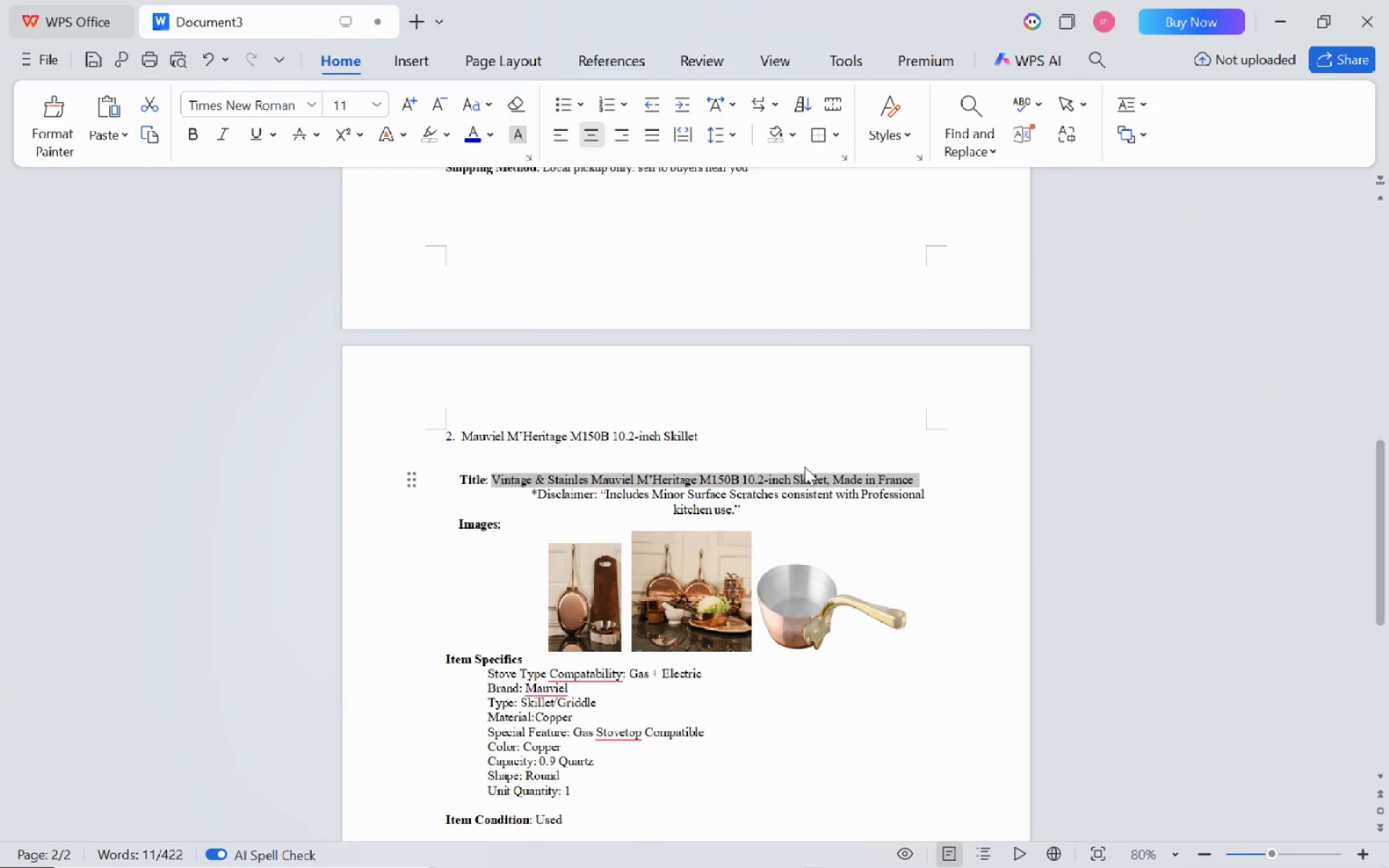 
key(Backspace)
 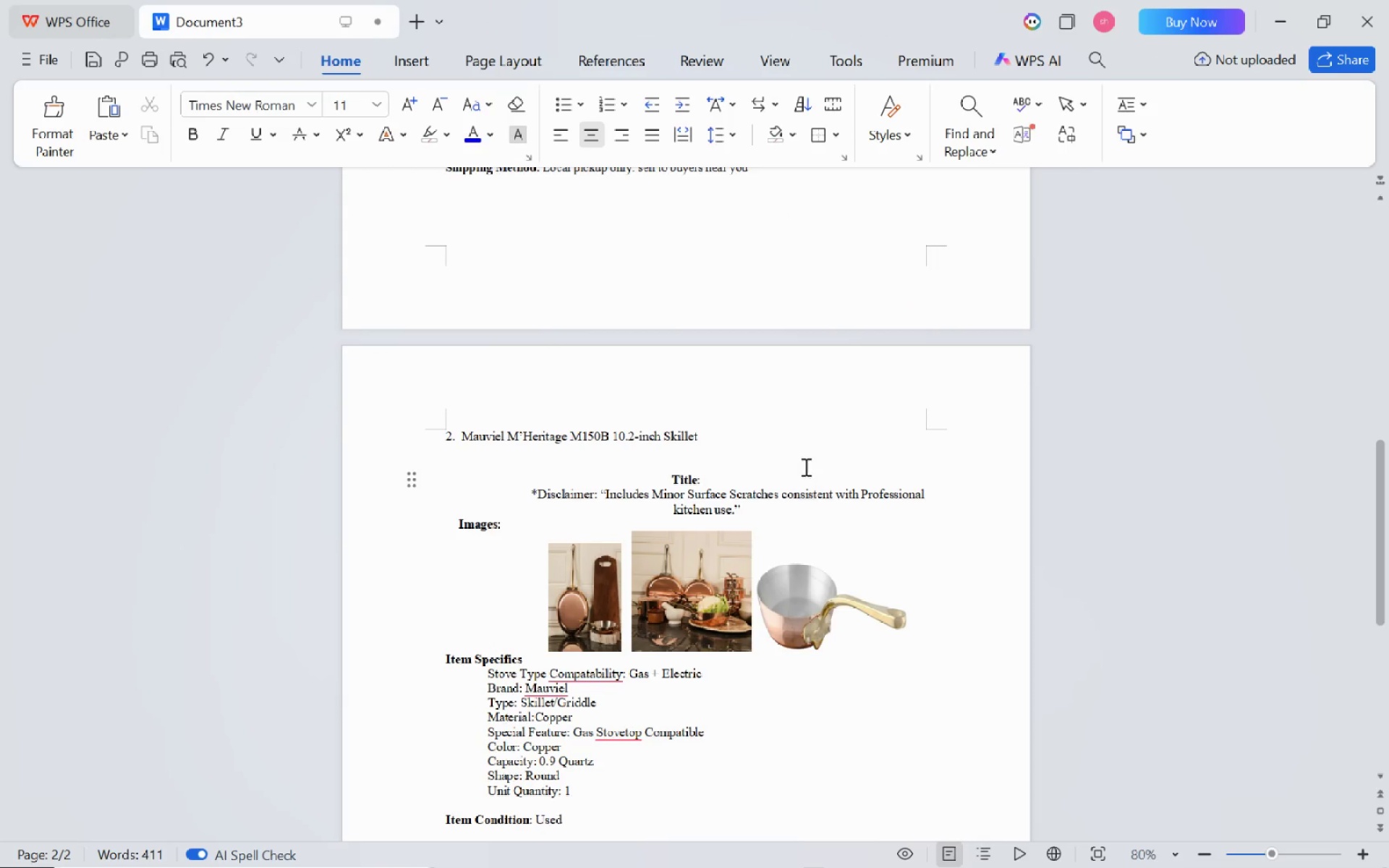 
key(Control+V)
 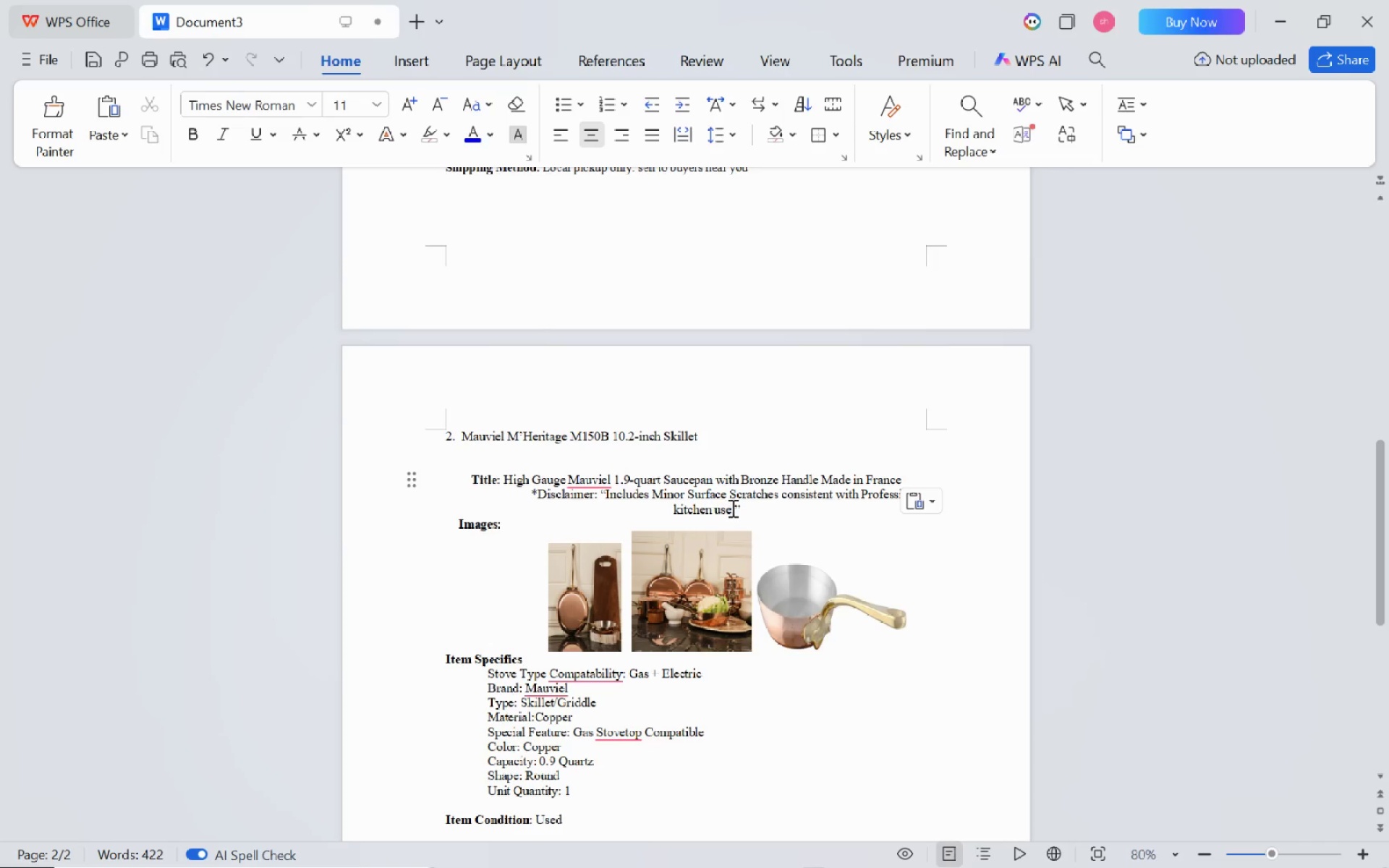 
left_click([743, 511])
 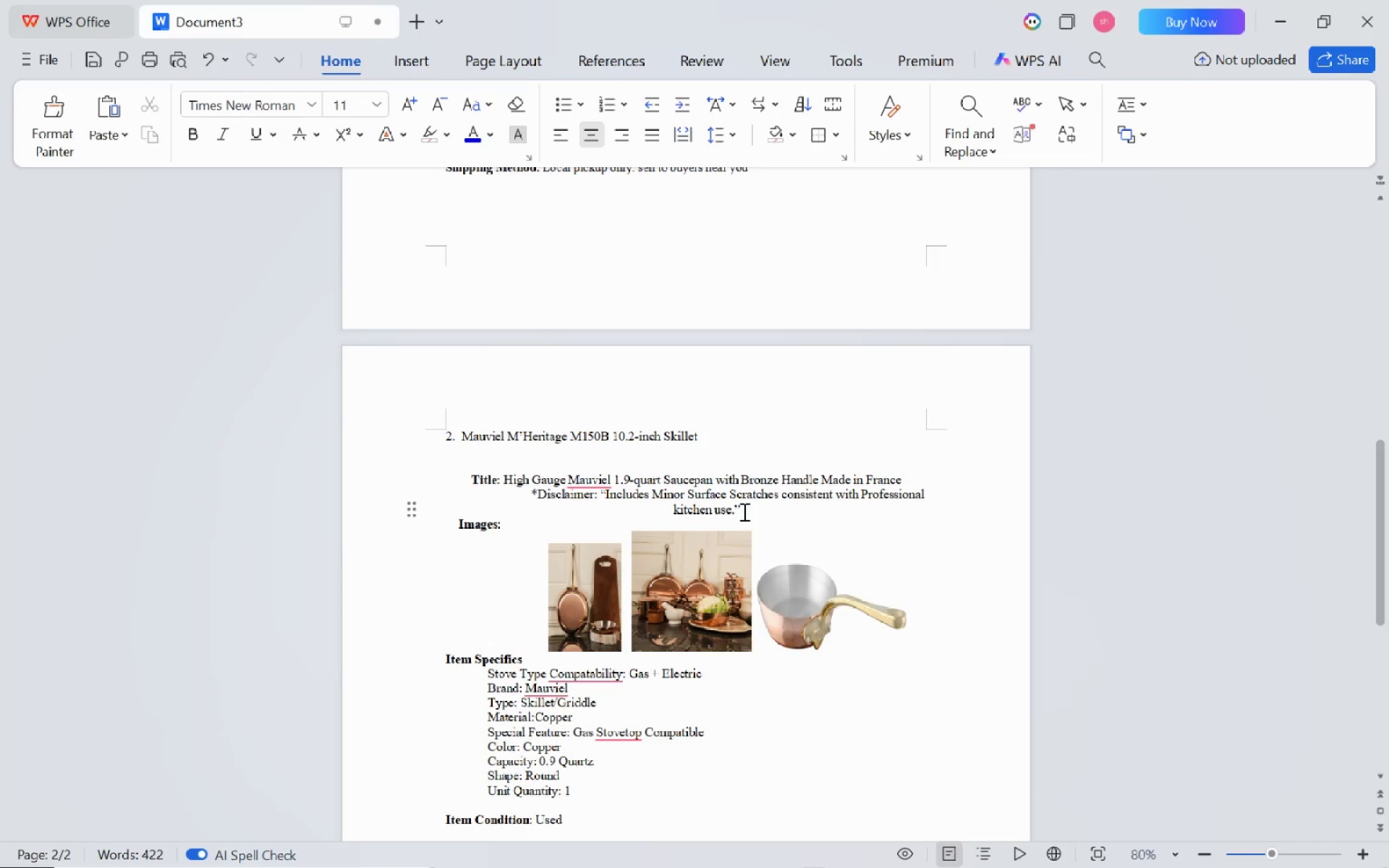 
left_click_drag(start_coordinate=[743, 511], to_coordinate=[530, 492])
 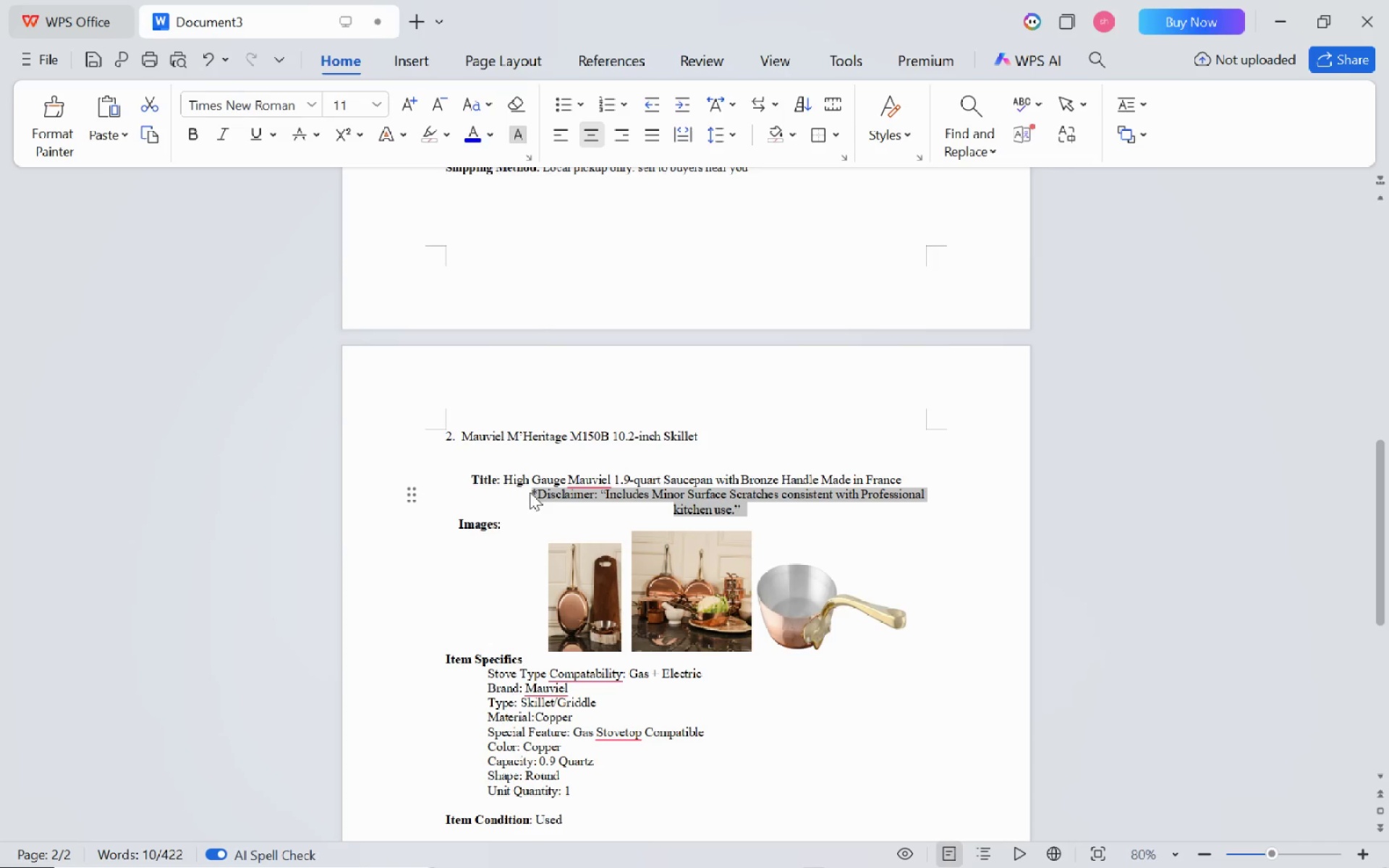 
key(Control+X)
 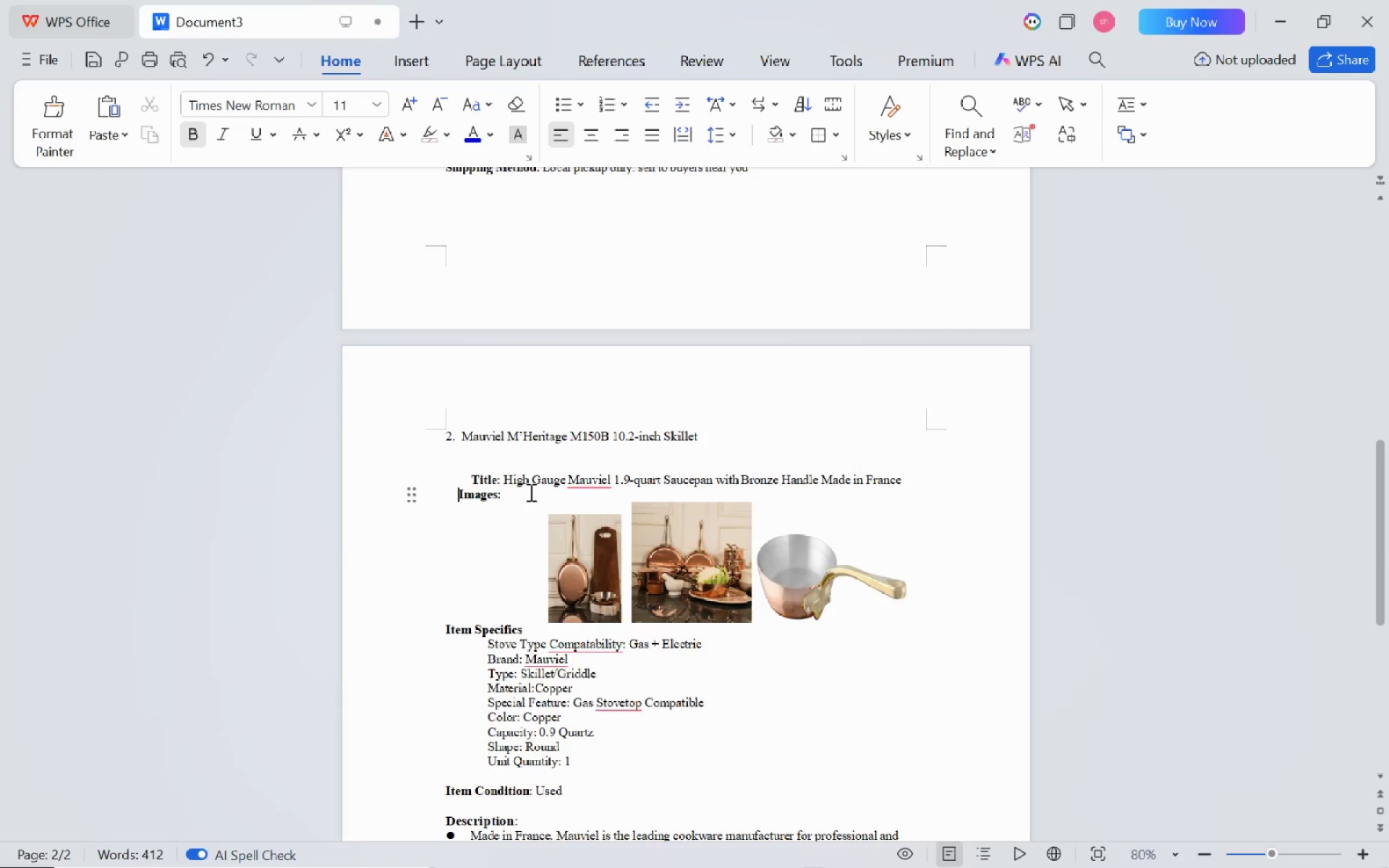 
scroll: coordinate [530, 492], scroll_direction: down, amount: 8.0
 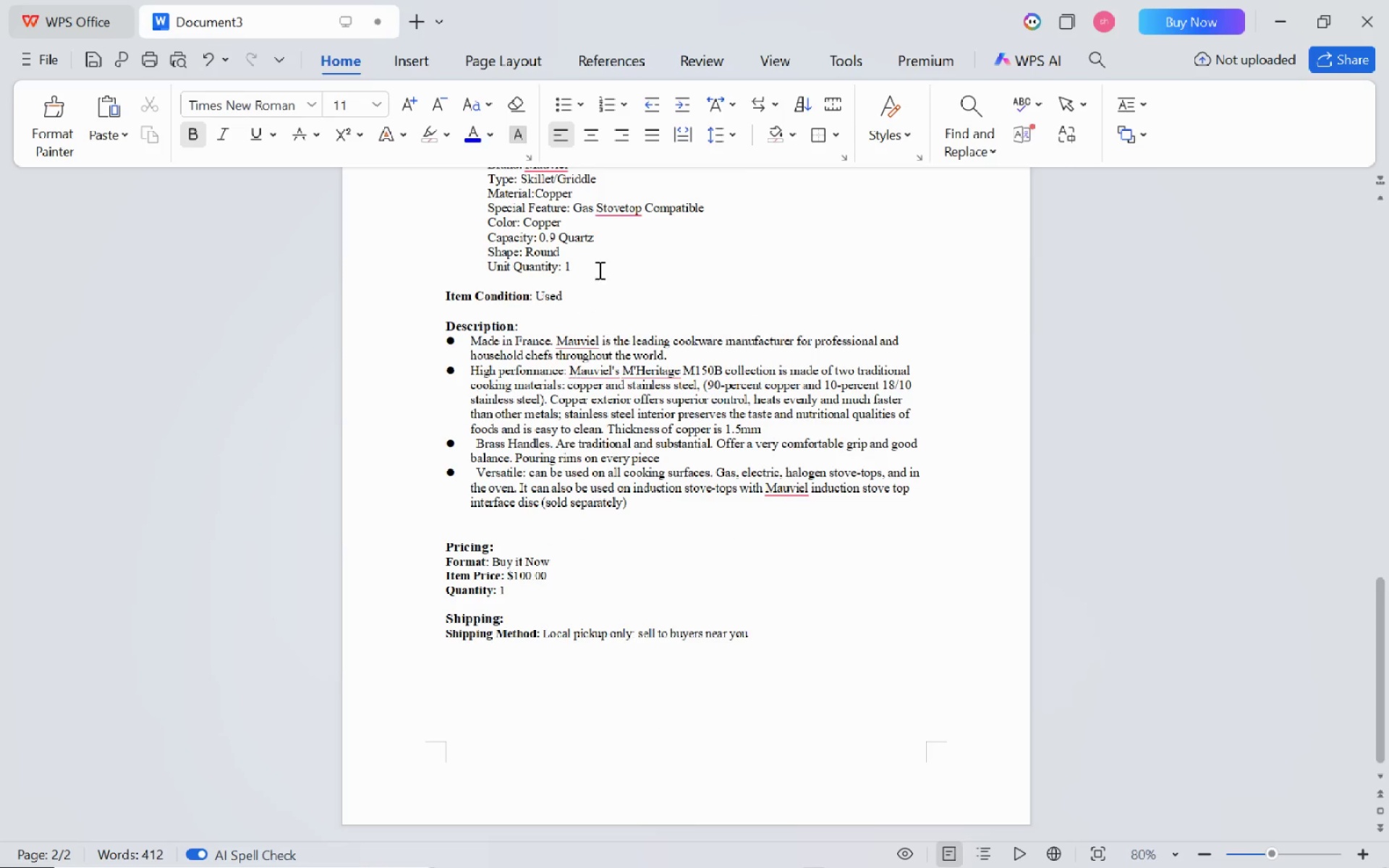 
left_click([572, 299])
 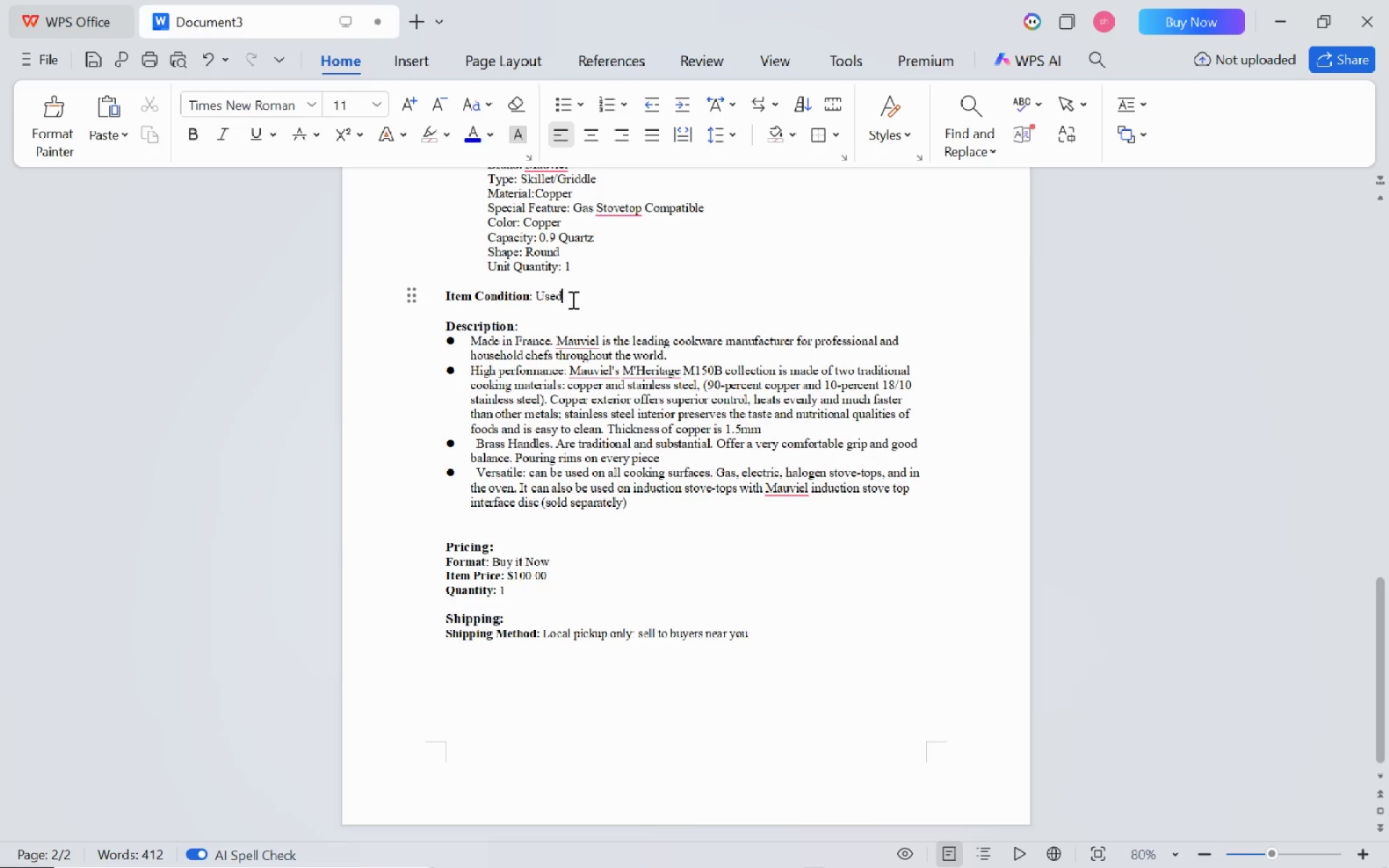 
key(Enter)
 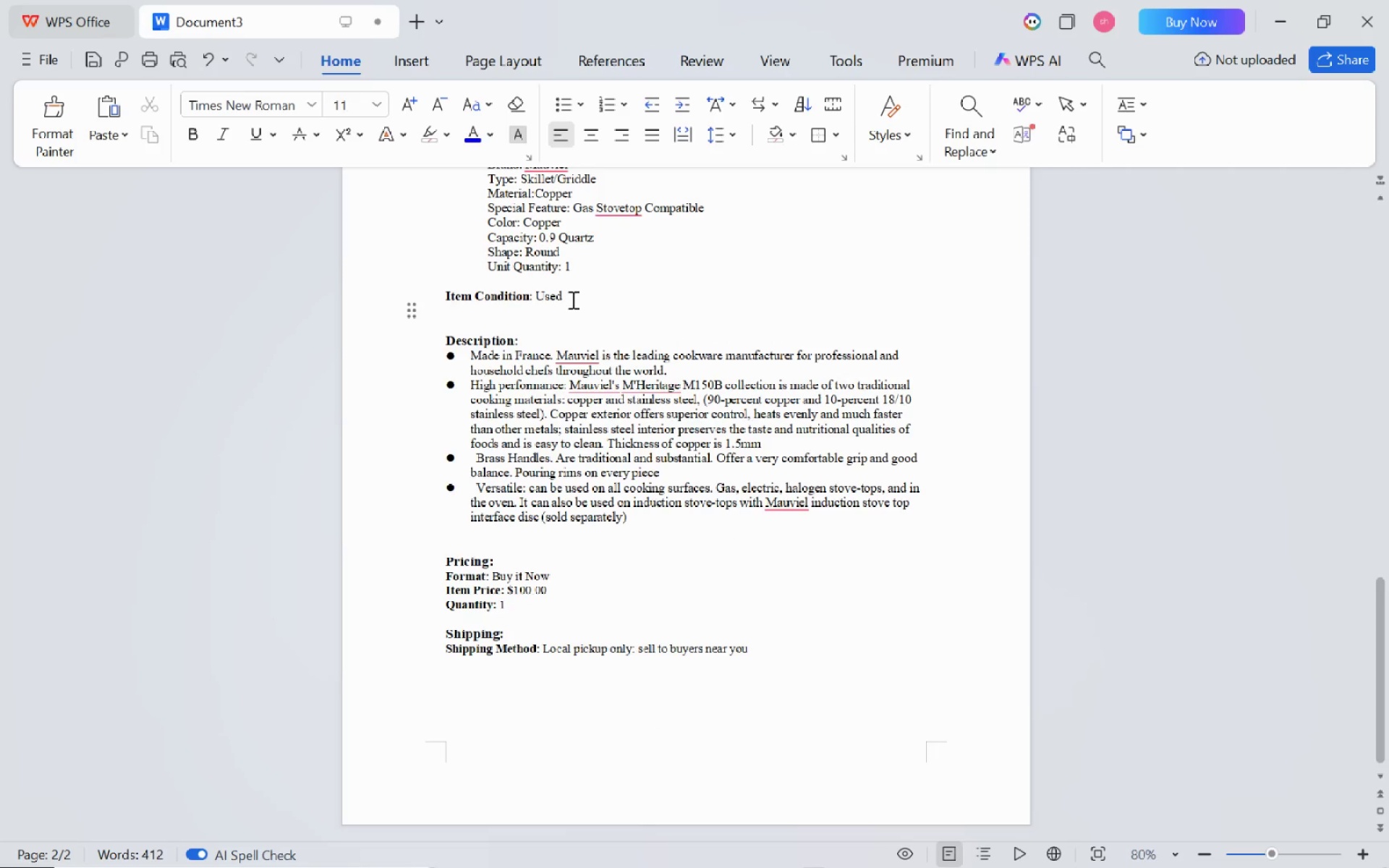 
key(Control+V)
 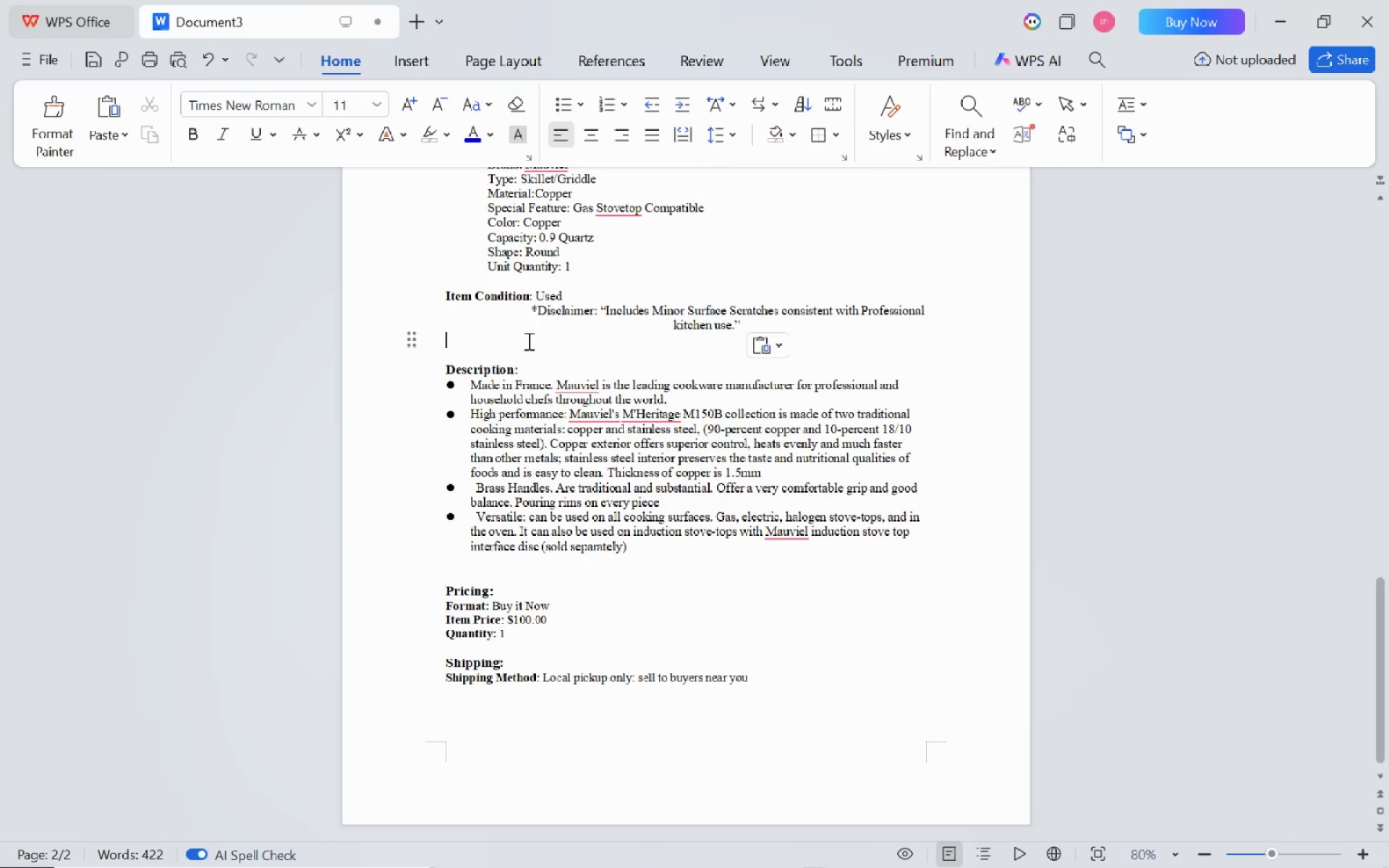 
key(Delete)
 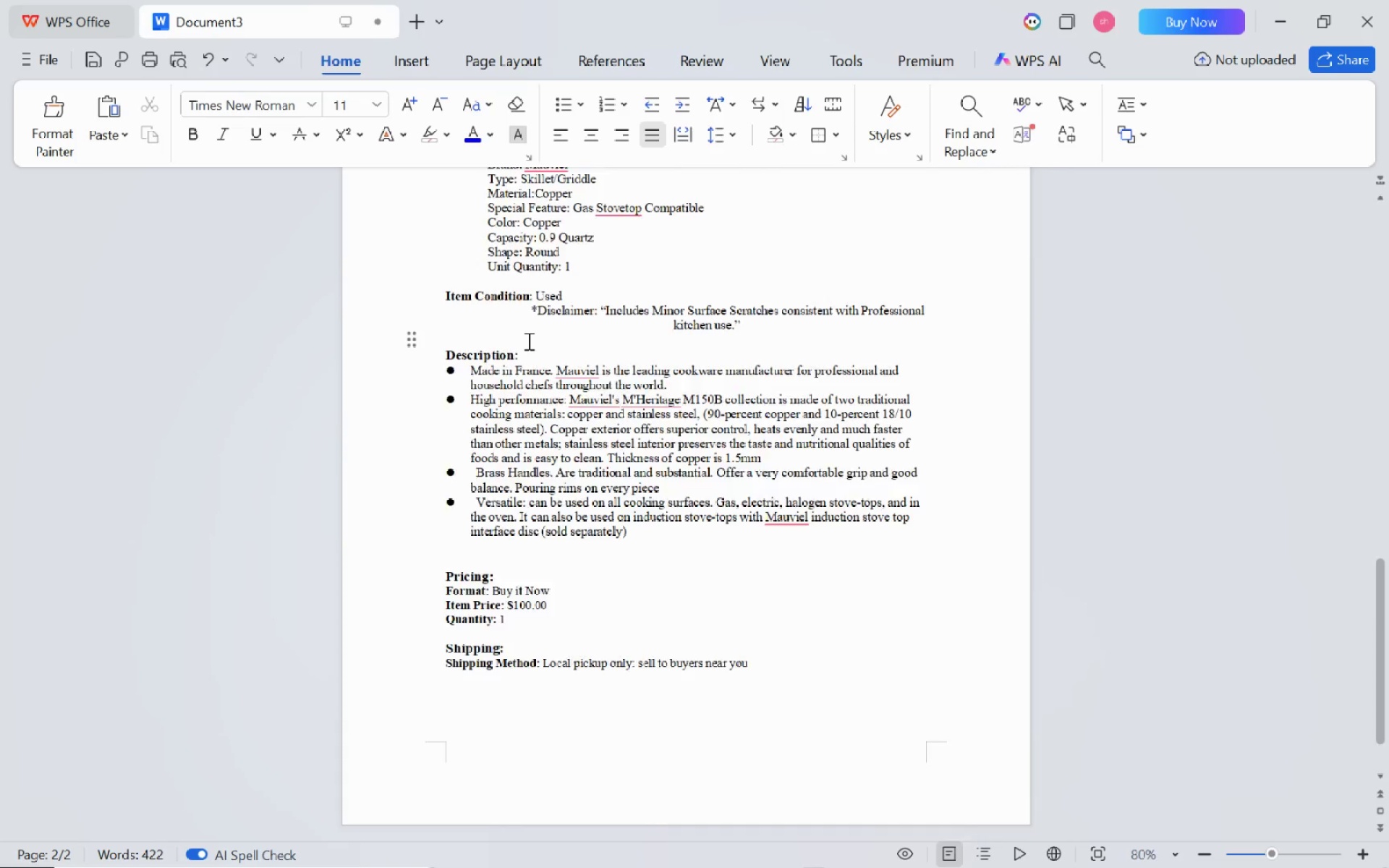 
scroll: coordinate [527, 341], scroll_direction: up, amount: 6.0
 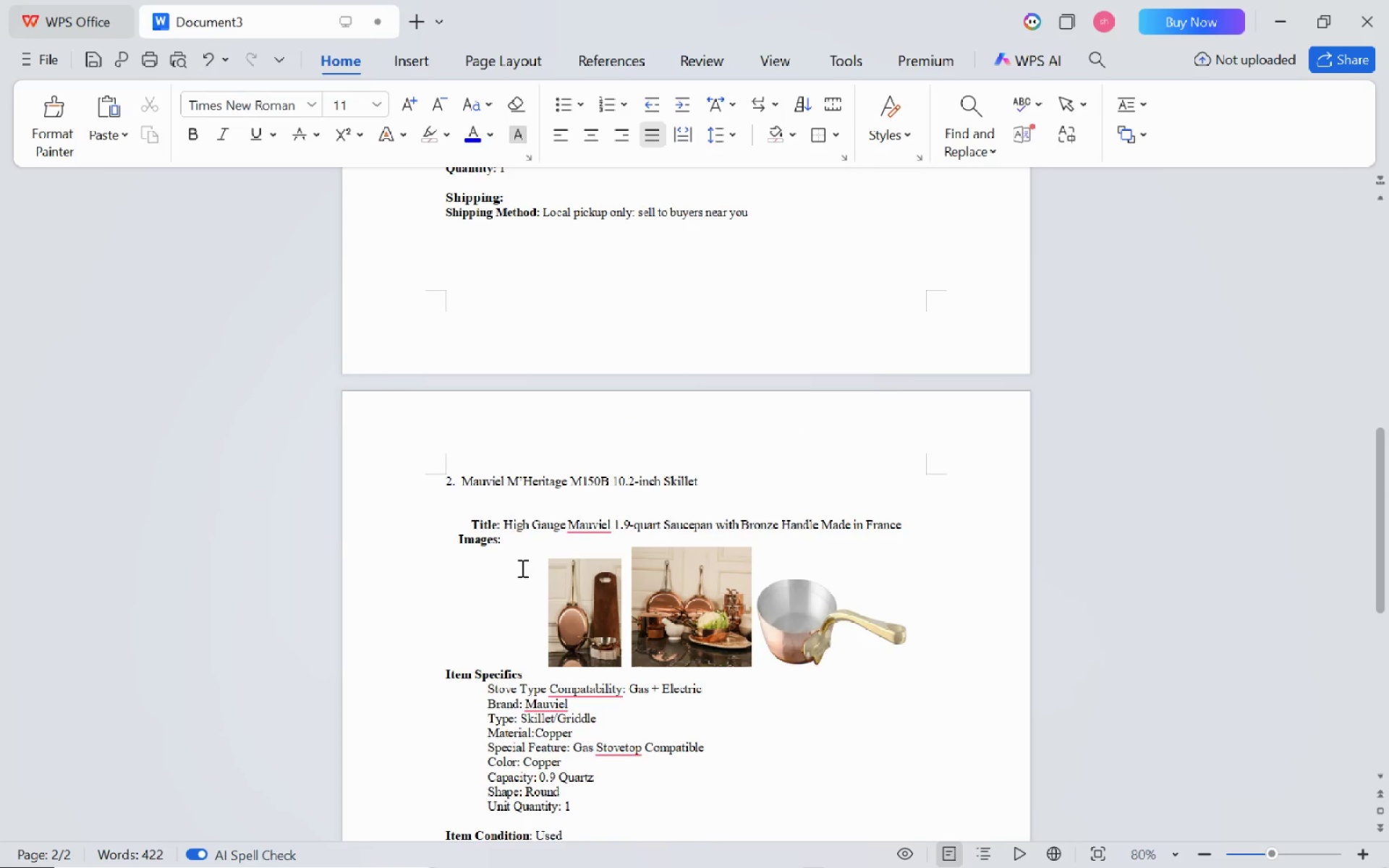 
key(Alt+AltLeft)
 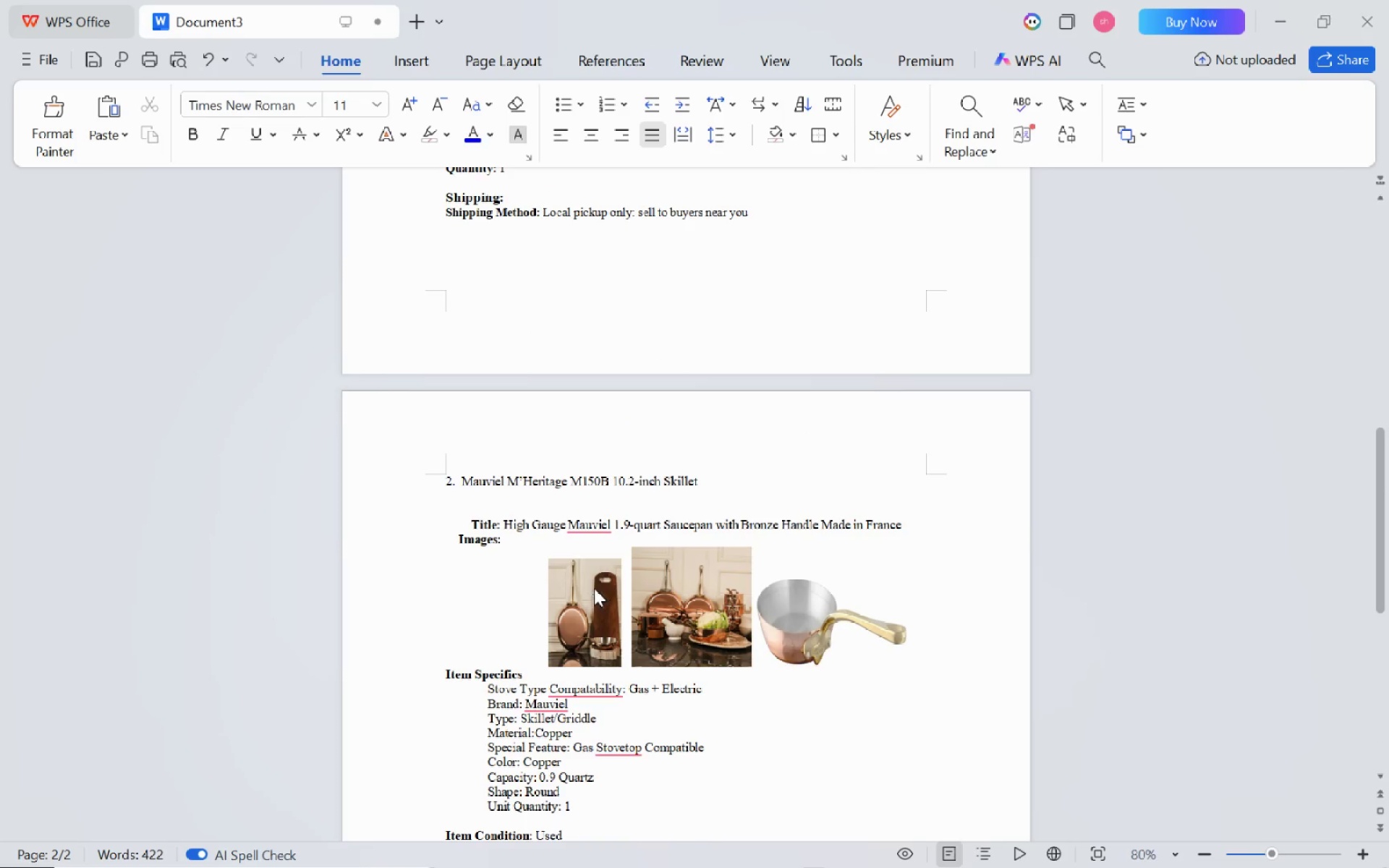 
key(Alt+Tab)
 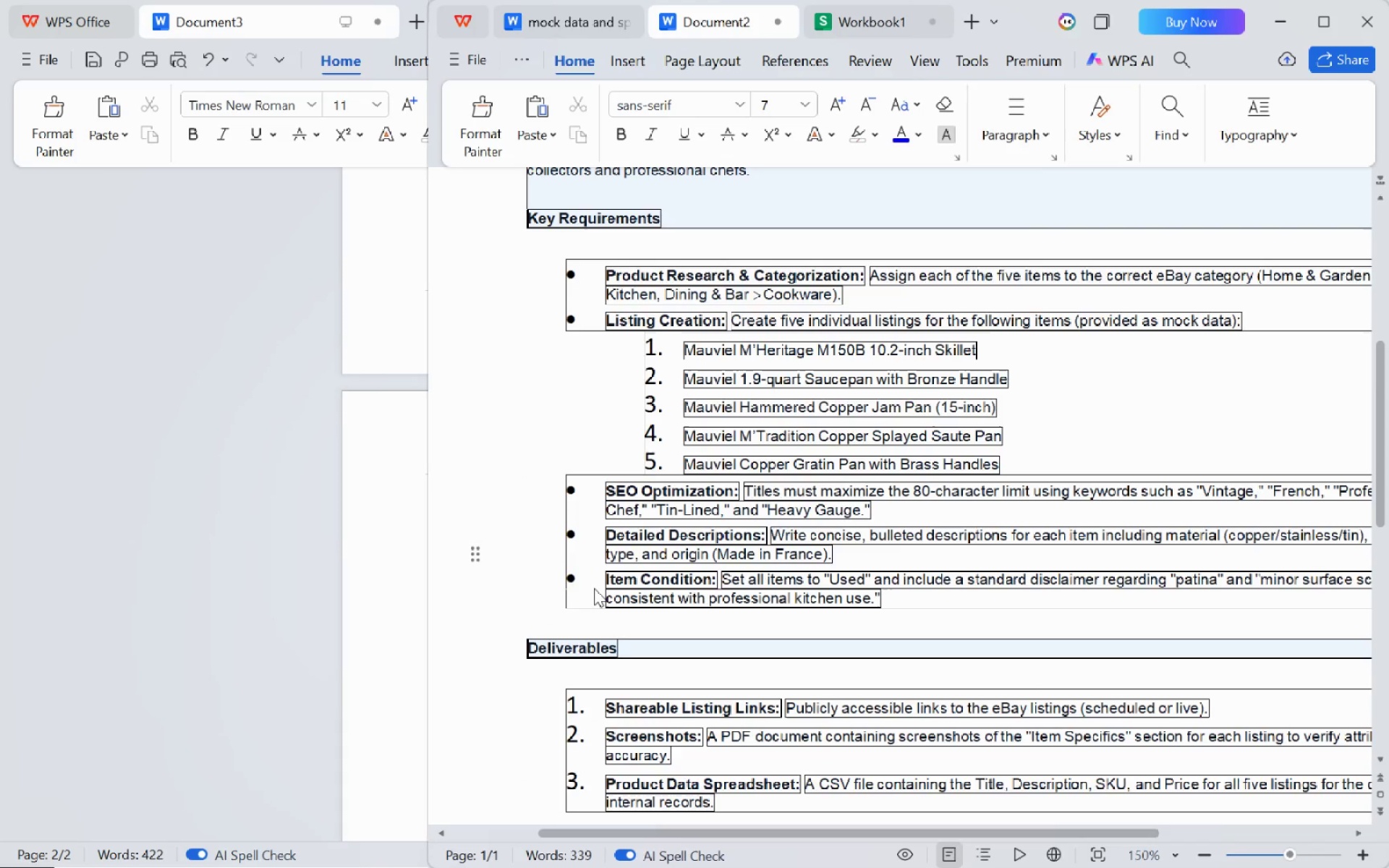 
key(Alt+AltLeft)
 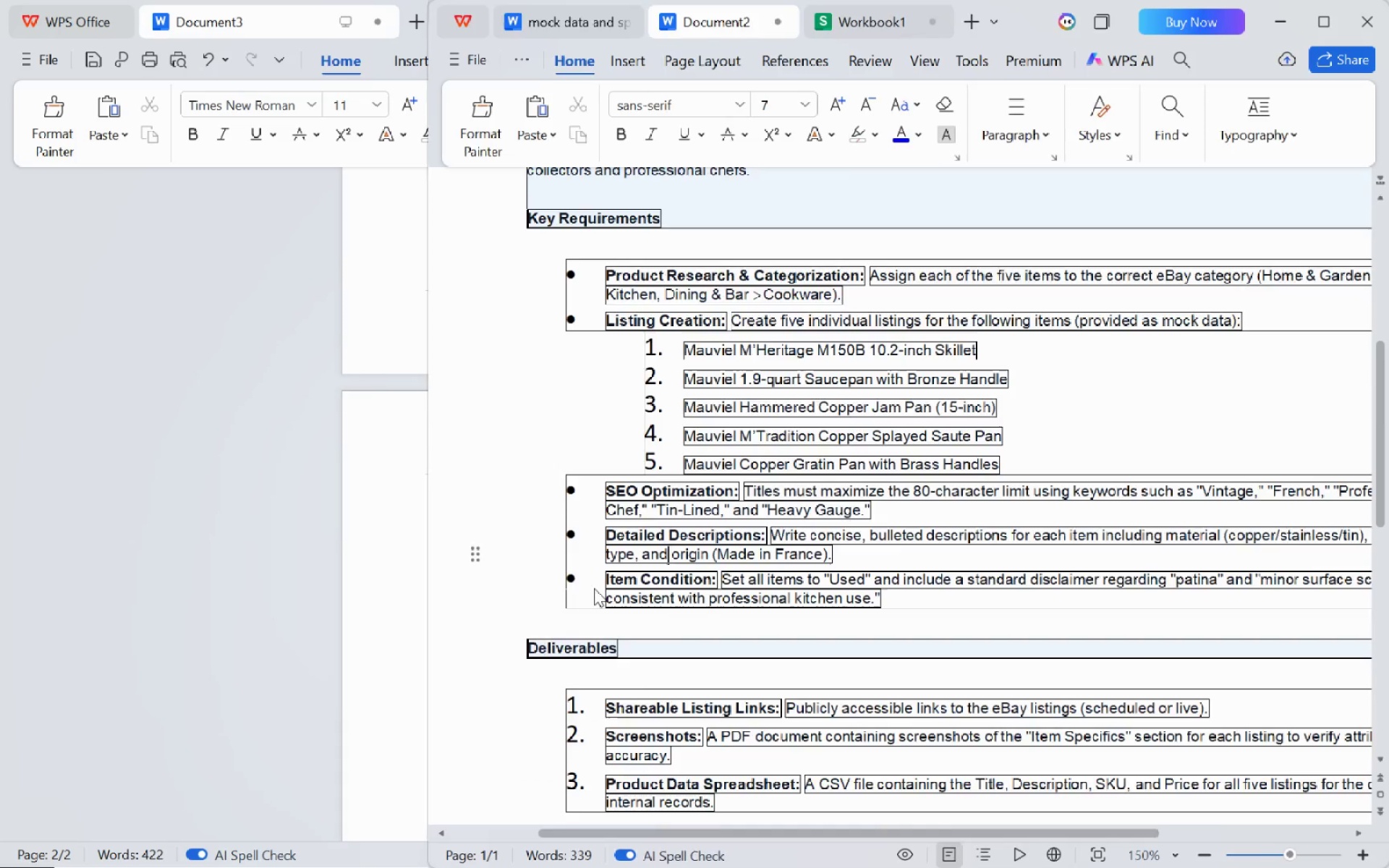 
key(Alt+Tab)
 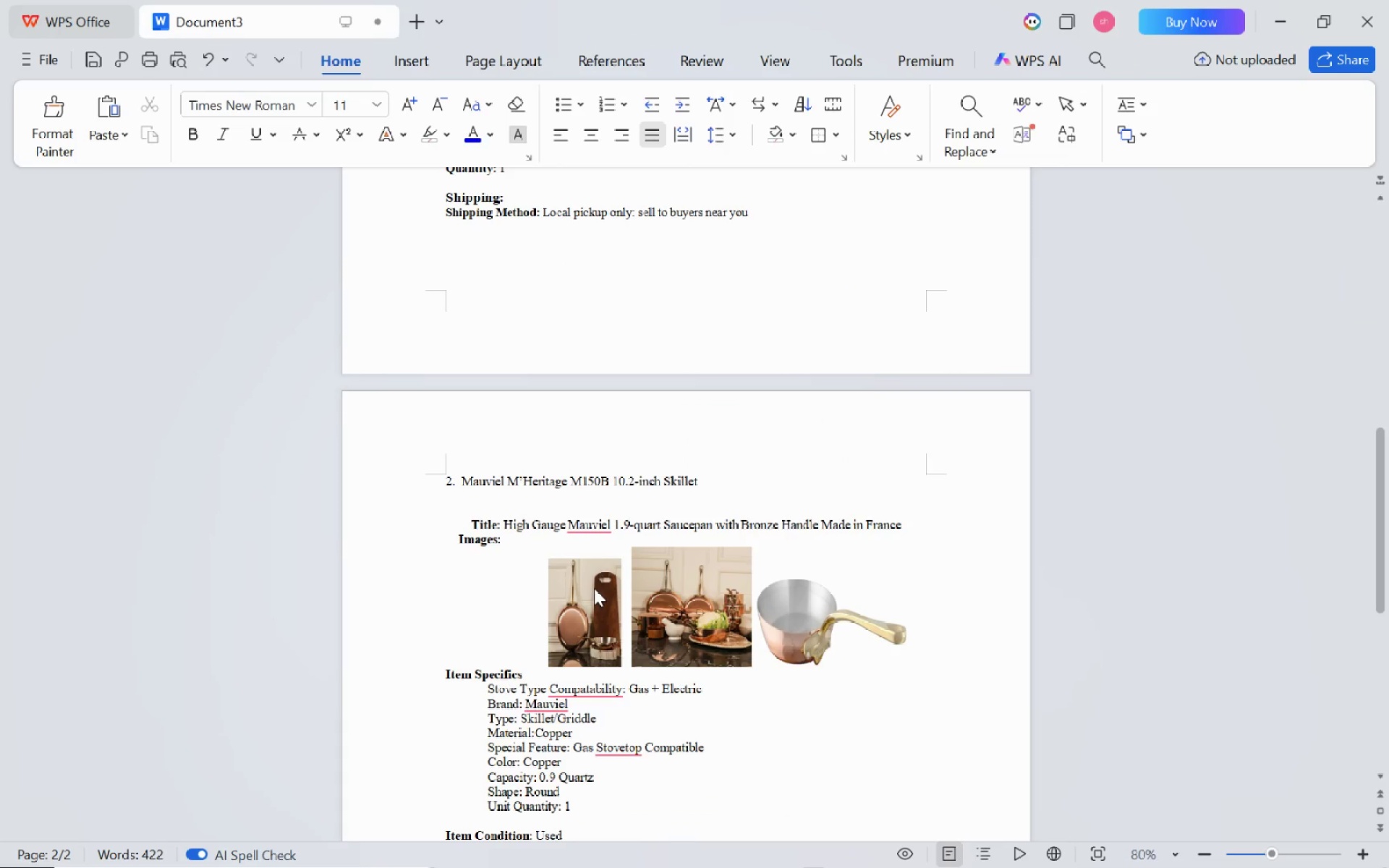 
key(Alt+AltLeft)
 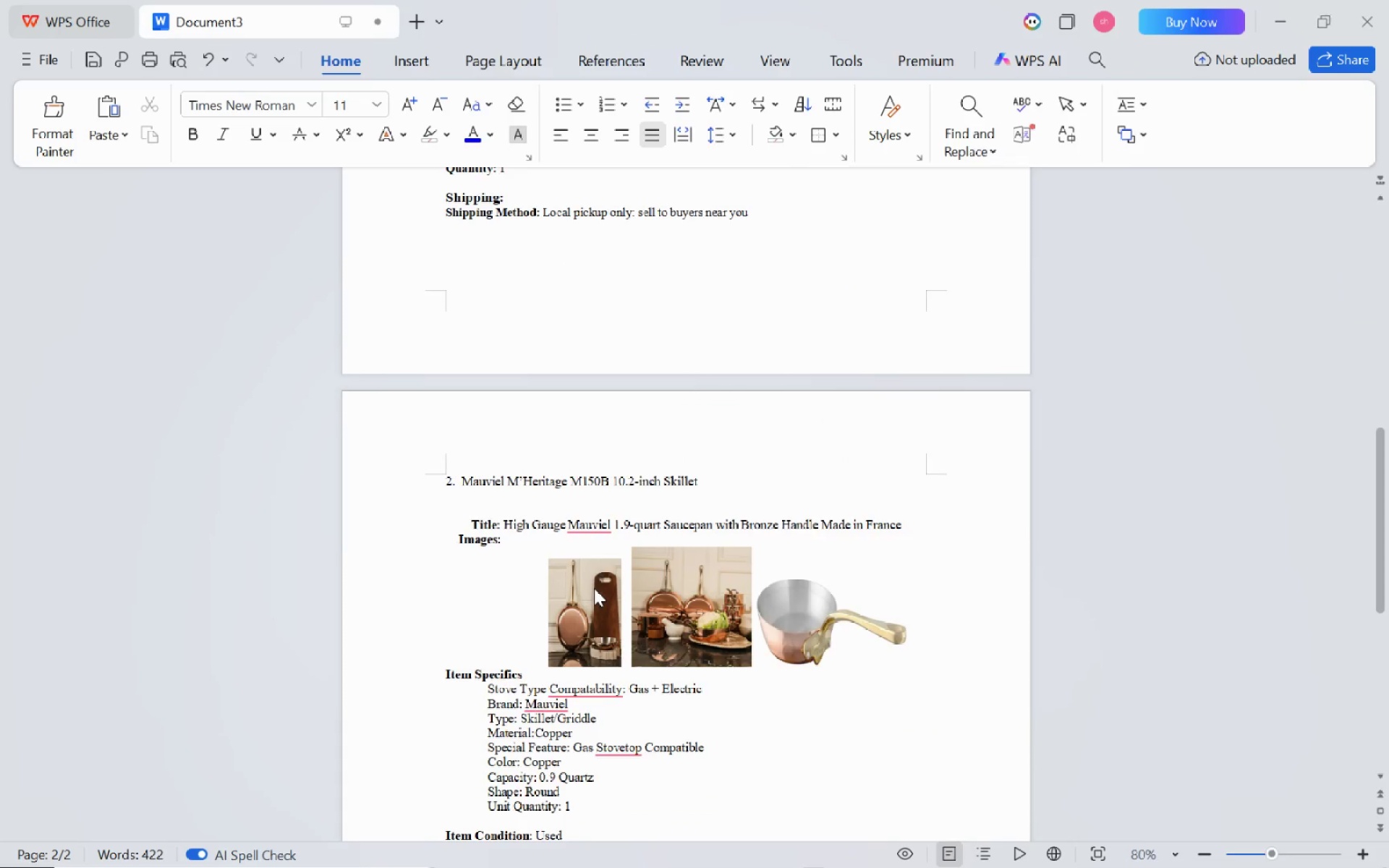 
key(Alt+Tab)
 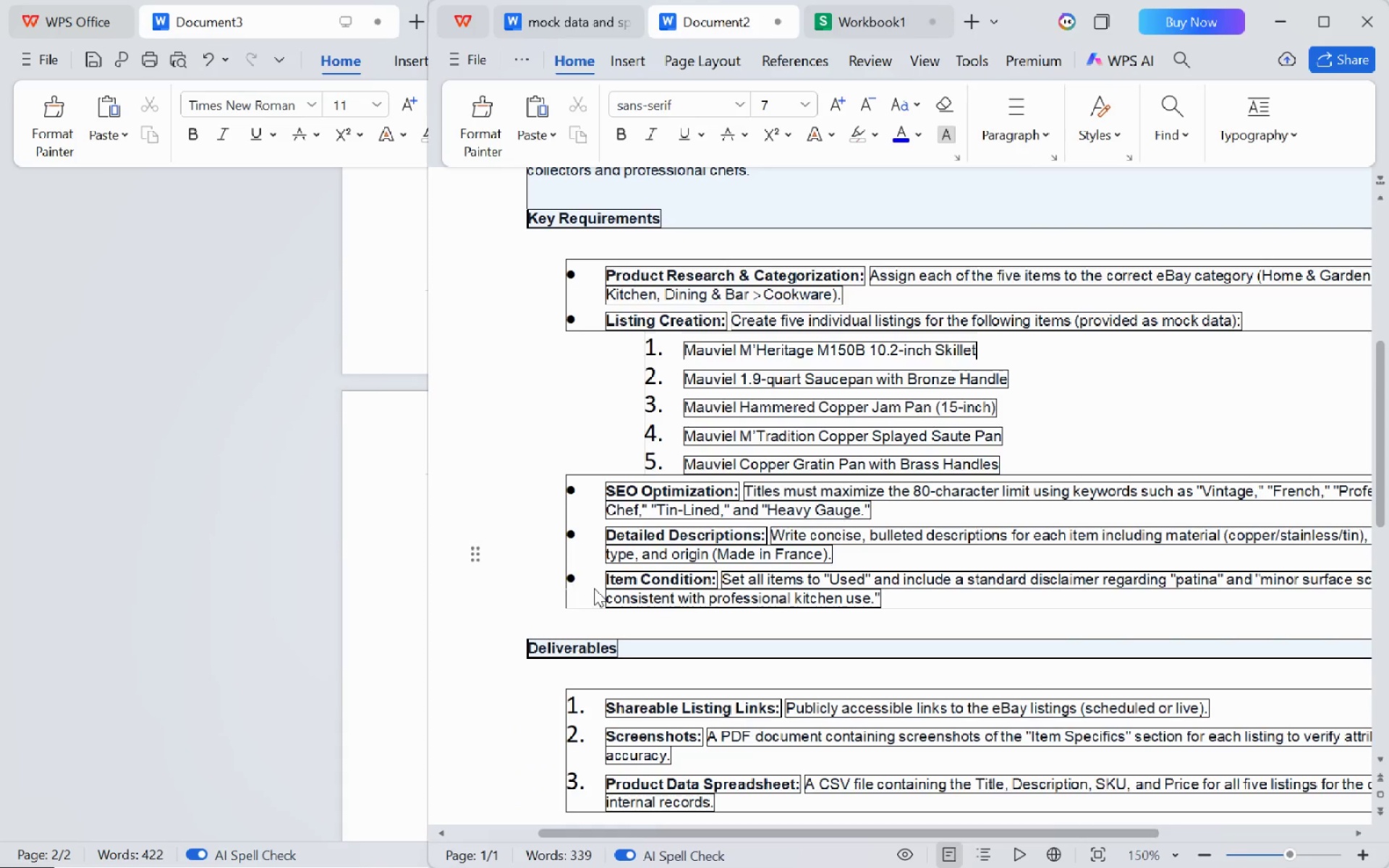 
hold_key(key=AltLeft, duration=0.33)
 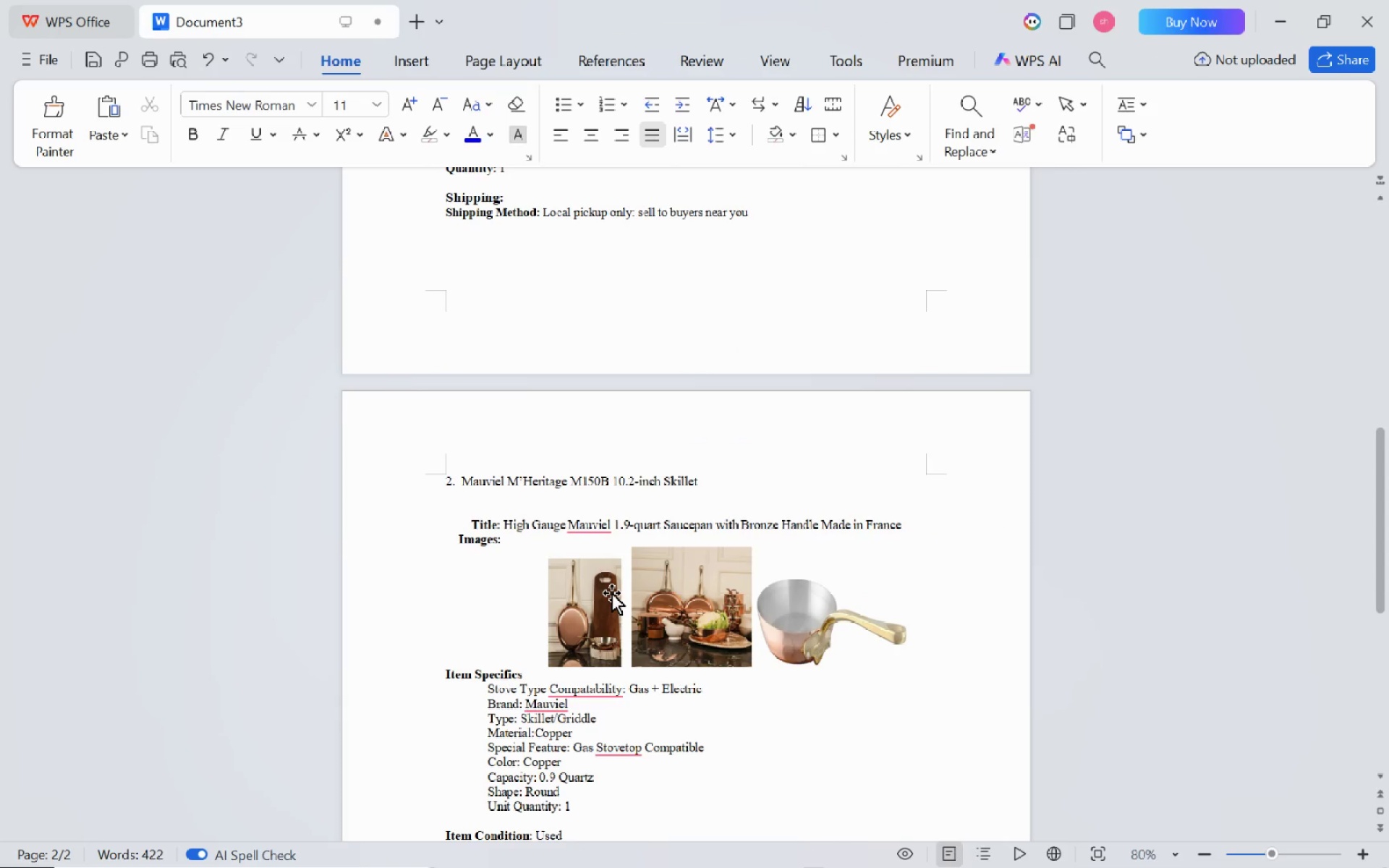 
hold_key(key=Tab, duration=9.52)
 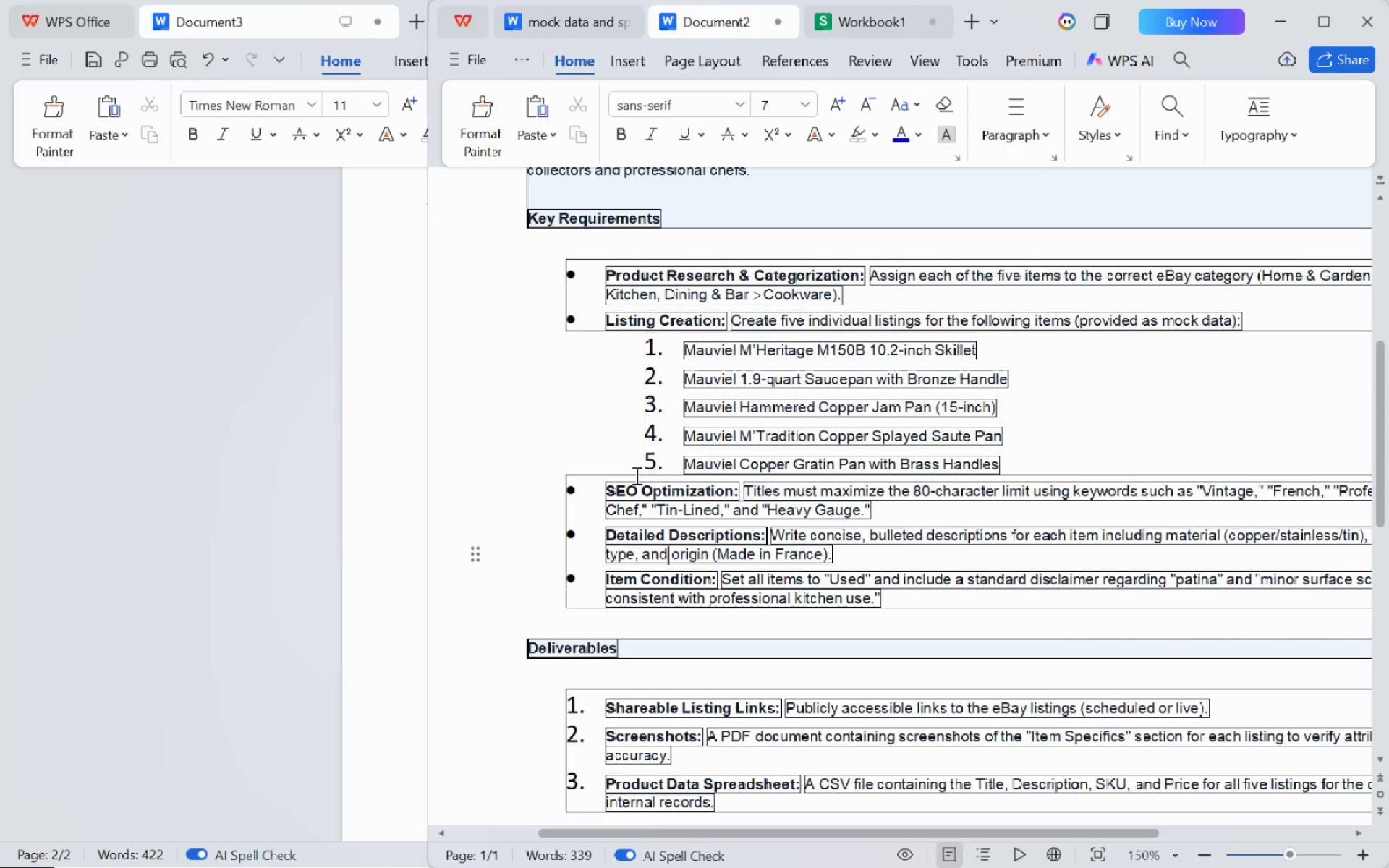 
scroll: coordinate [611, 592], scroll_direction: down, amount: 2.0
 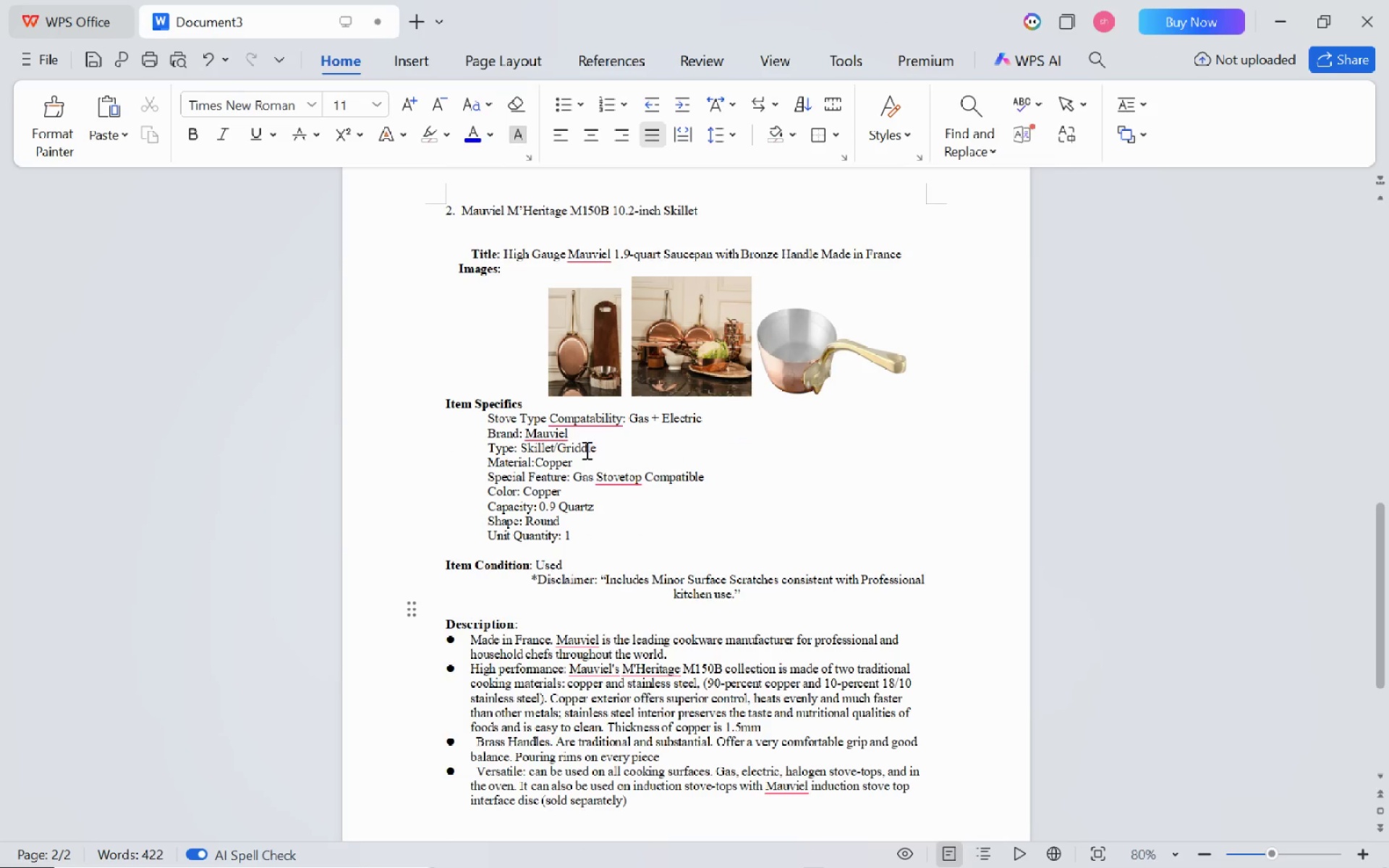 
left_click([602, 452])
 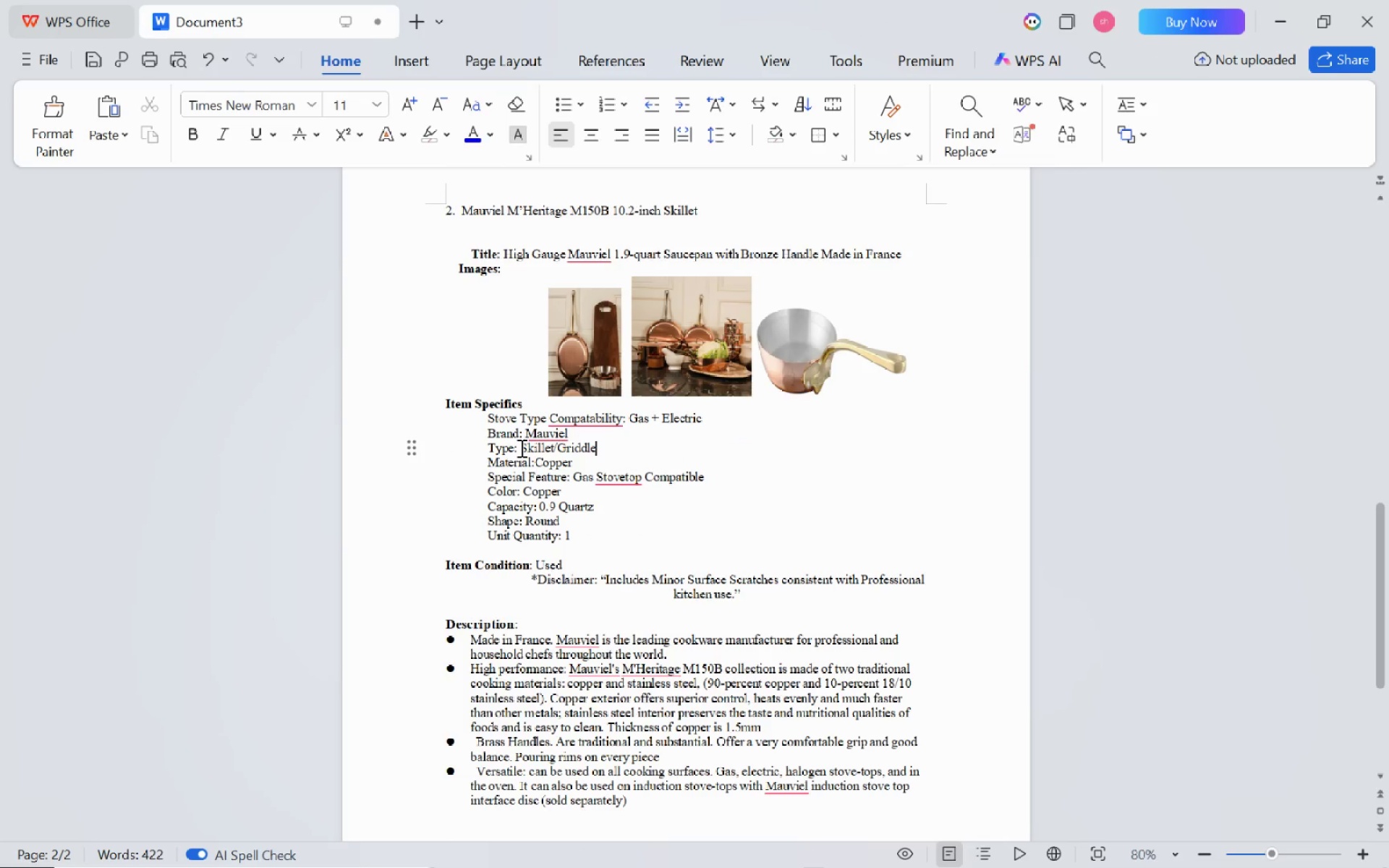 
left_click([525, 449])
 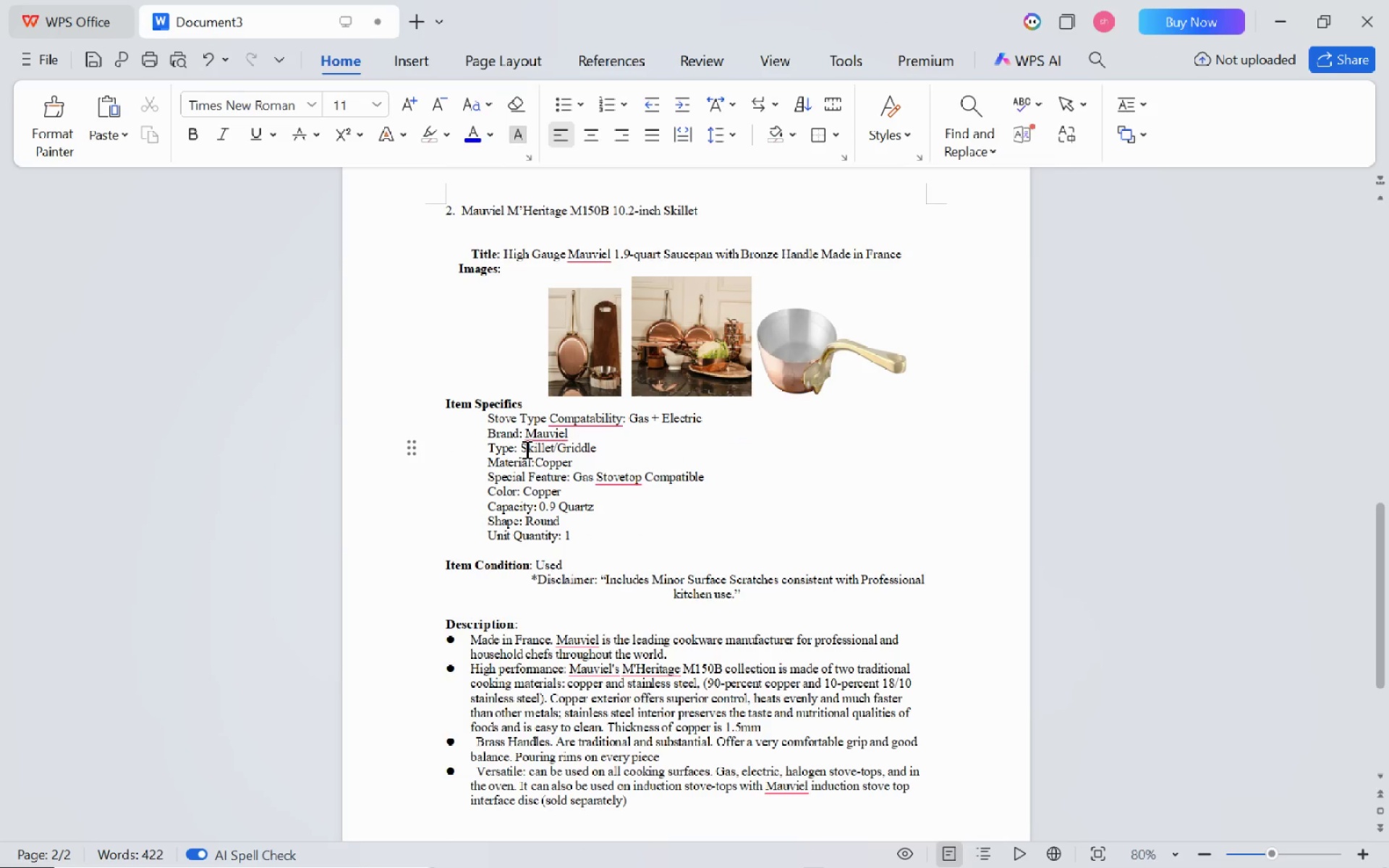 
key(Alt+AltLeft)
 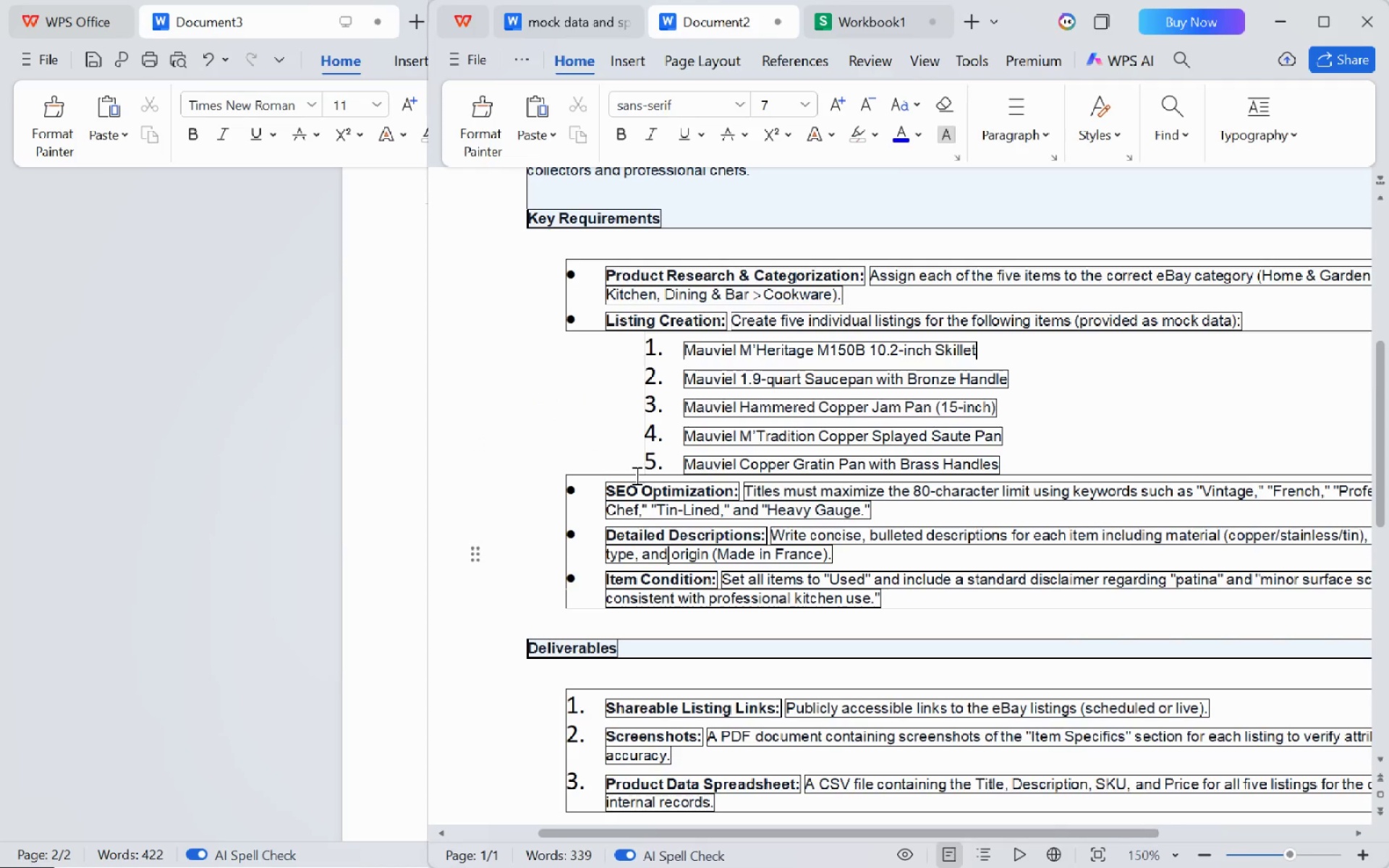 
key(Alt+Tab)
 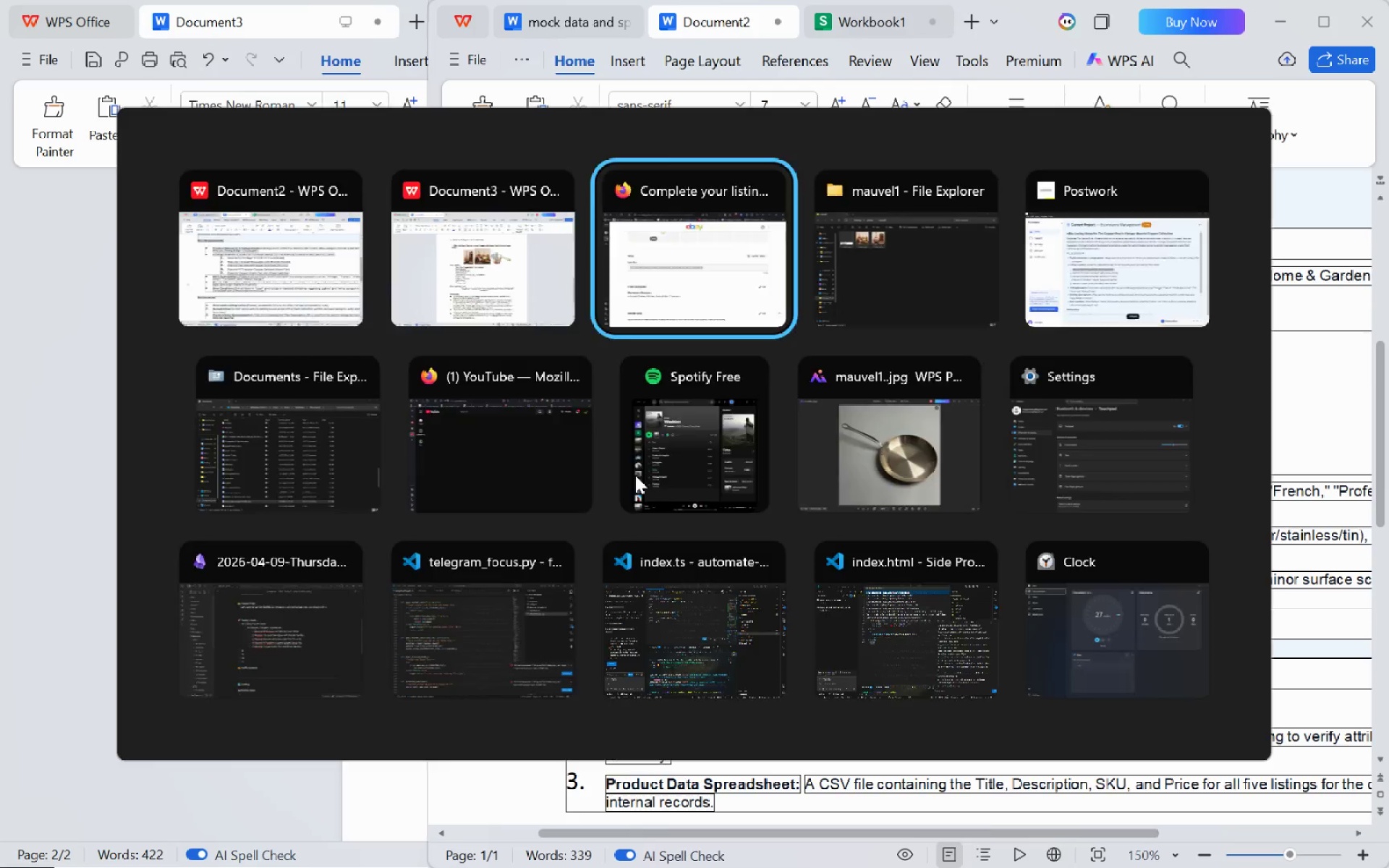 
key(Alt+Tab)
 